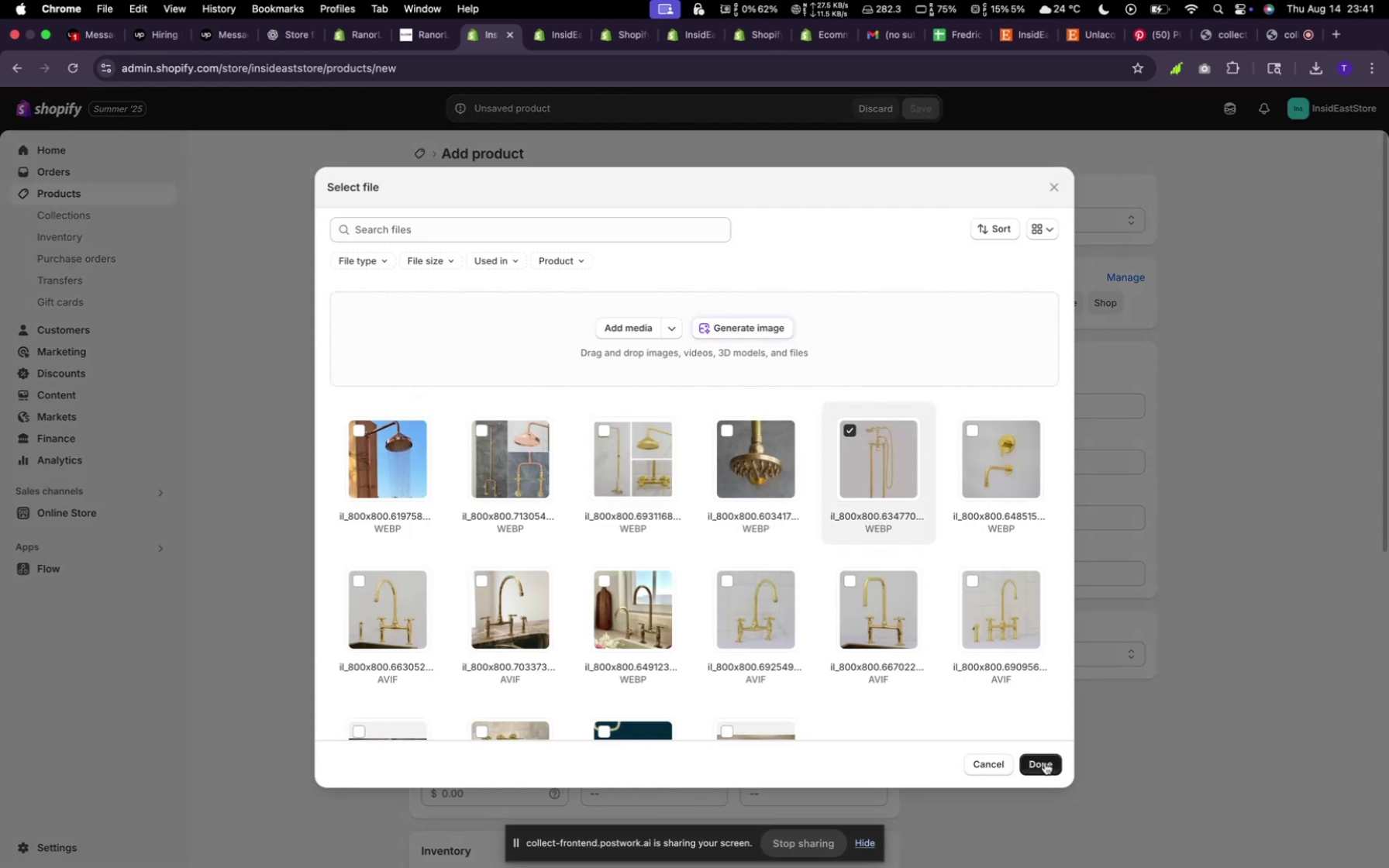 
wait(6.9)
 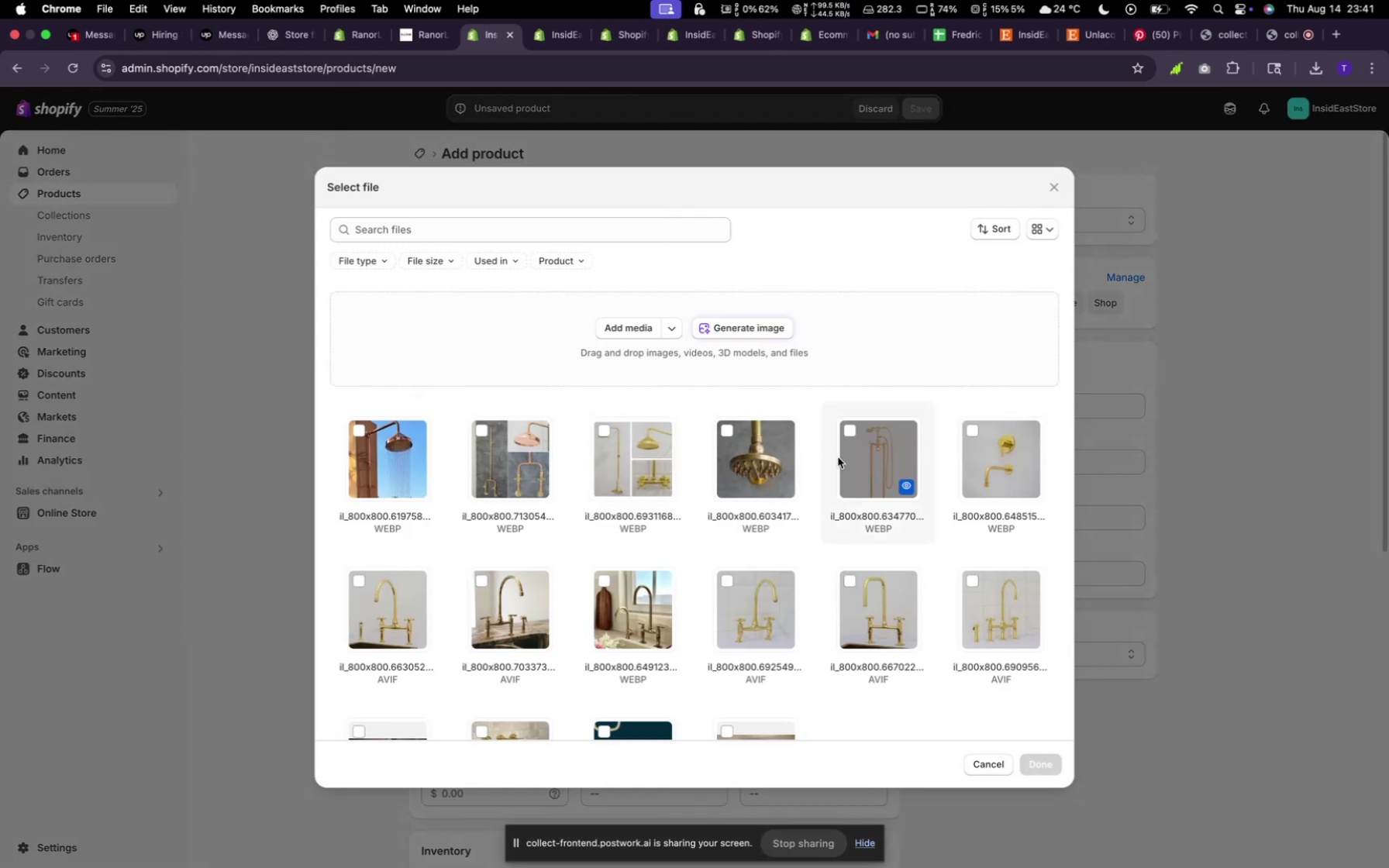 
left_click([558, 219])
 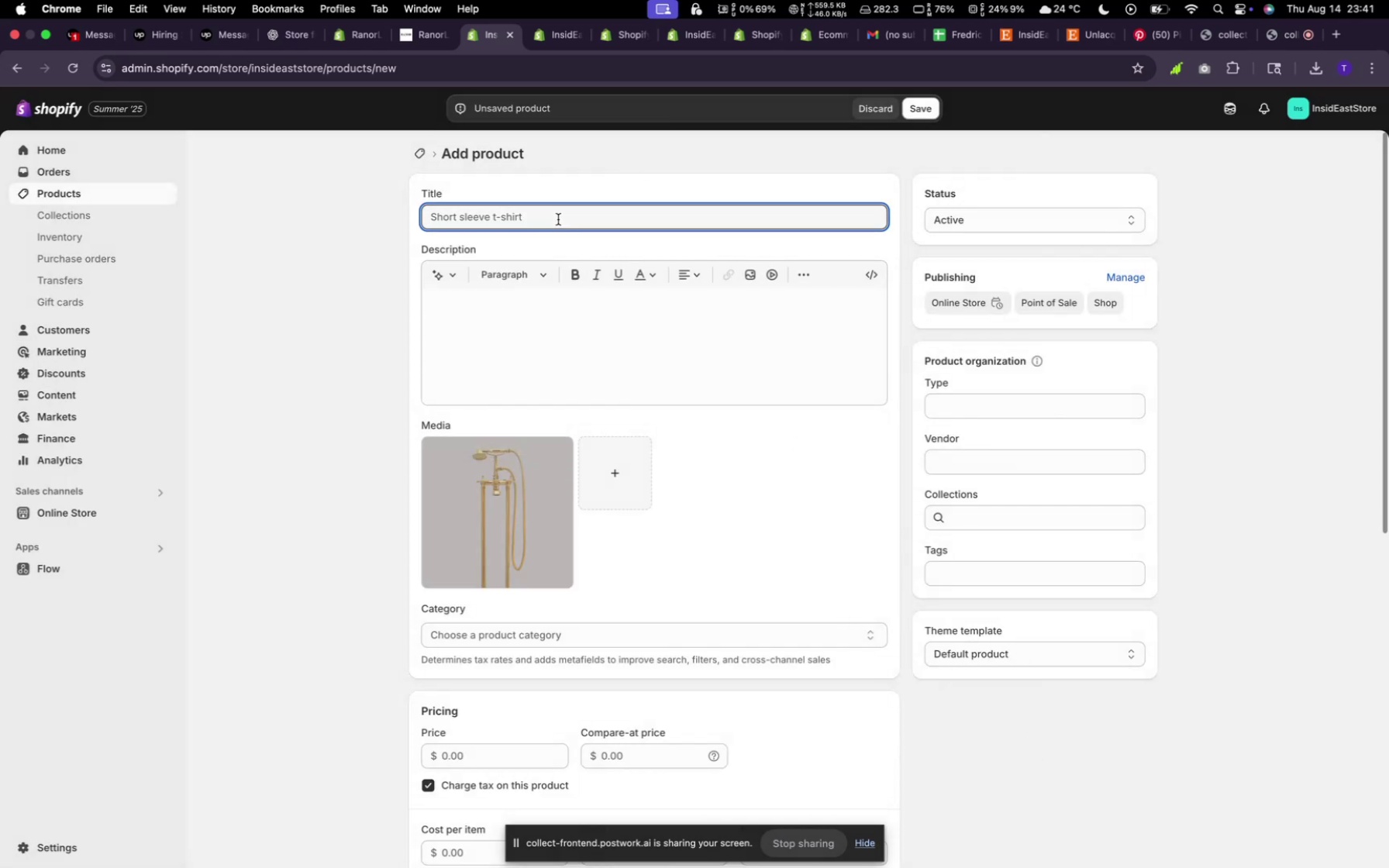 
type(Shower L)
key(Backspace)
type(Chains)
 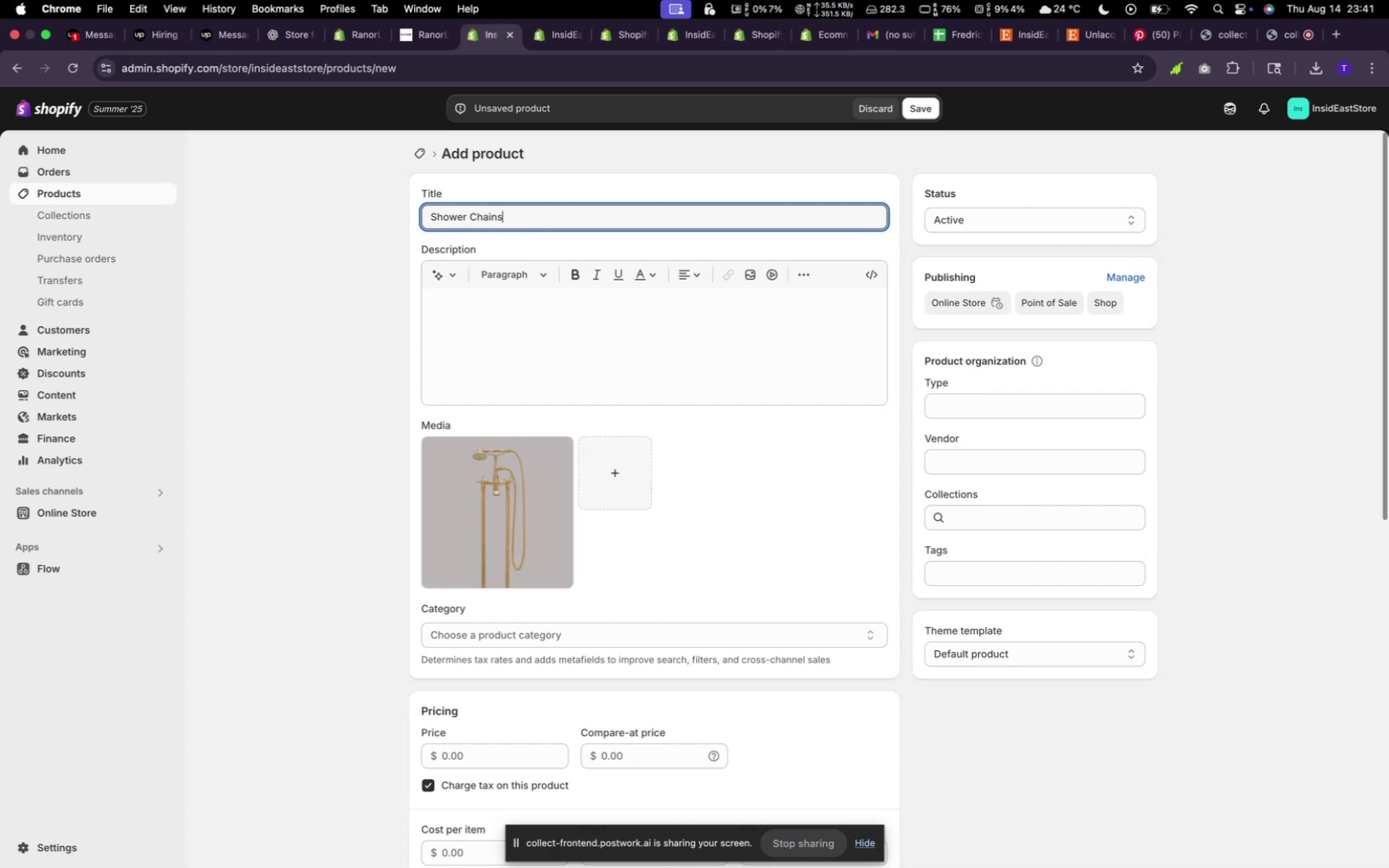 
left_click([434, 272])
 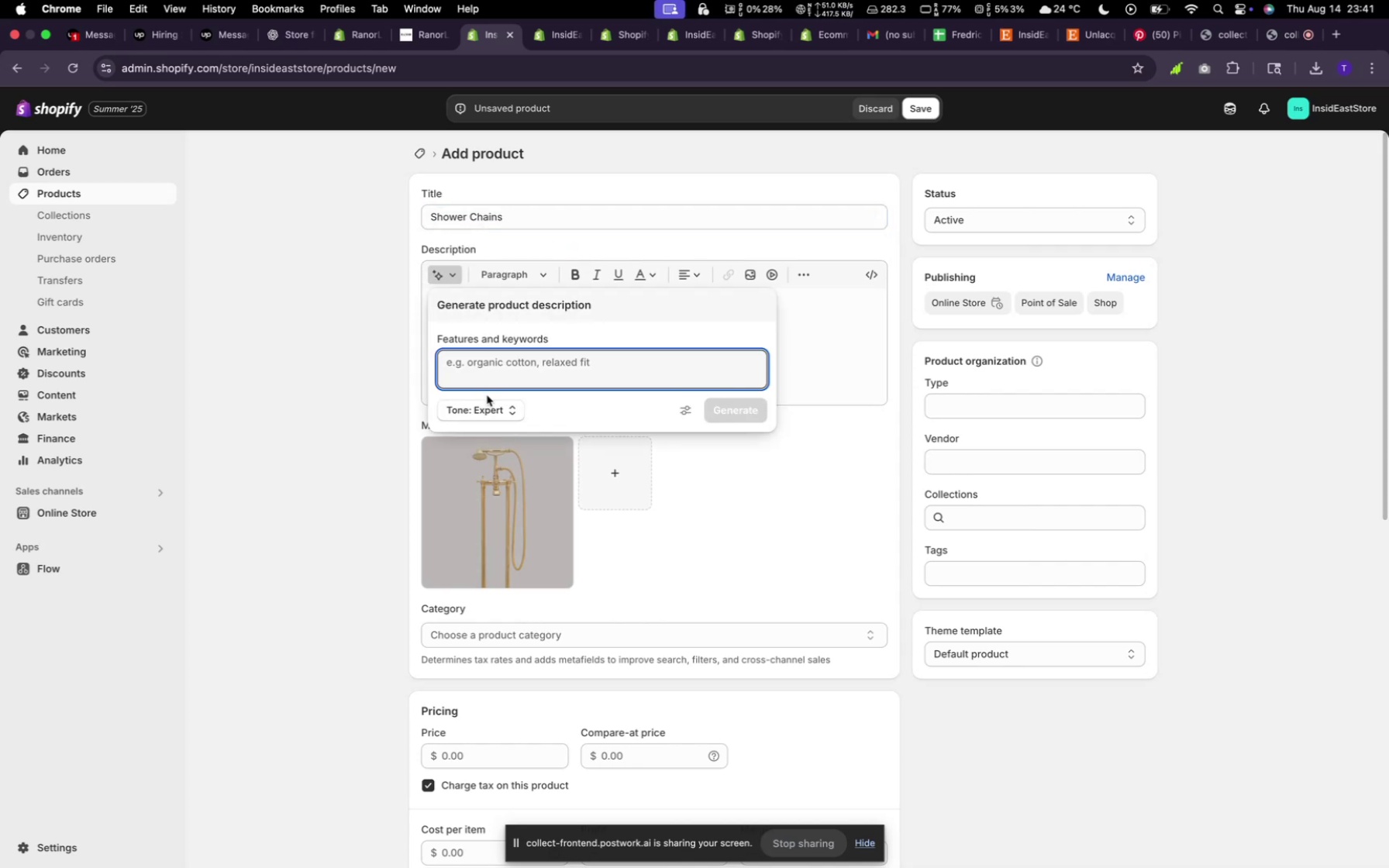 
left_click([483, 374])
 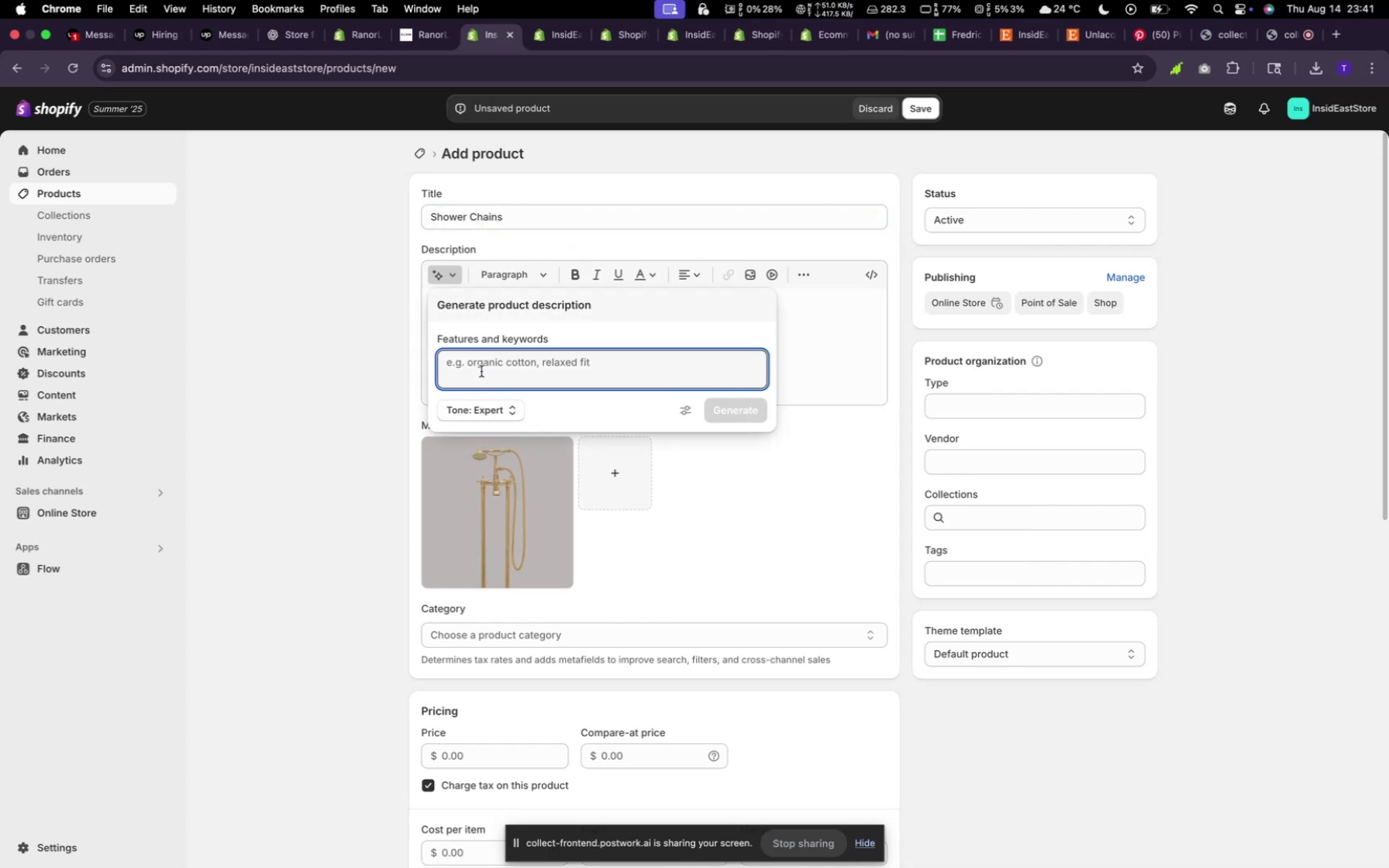 
type(Random)
 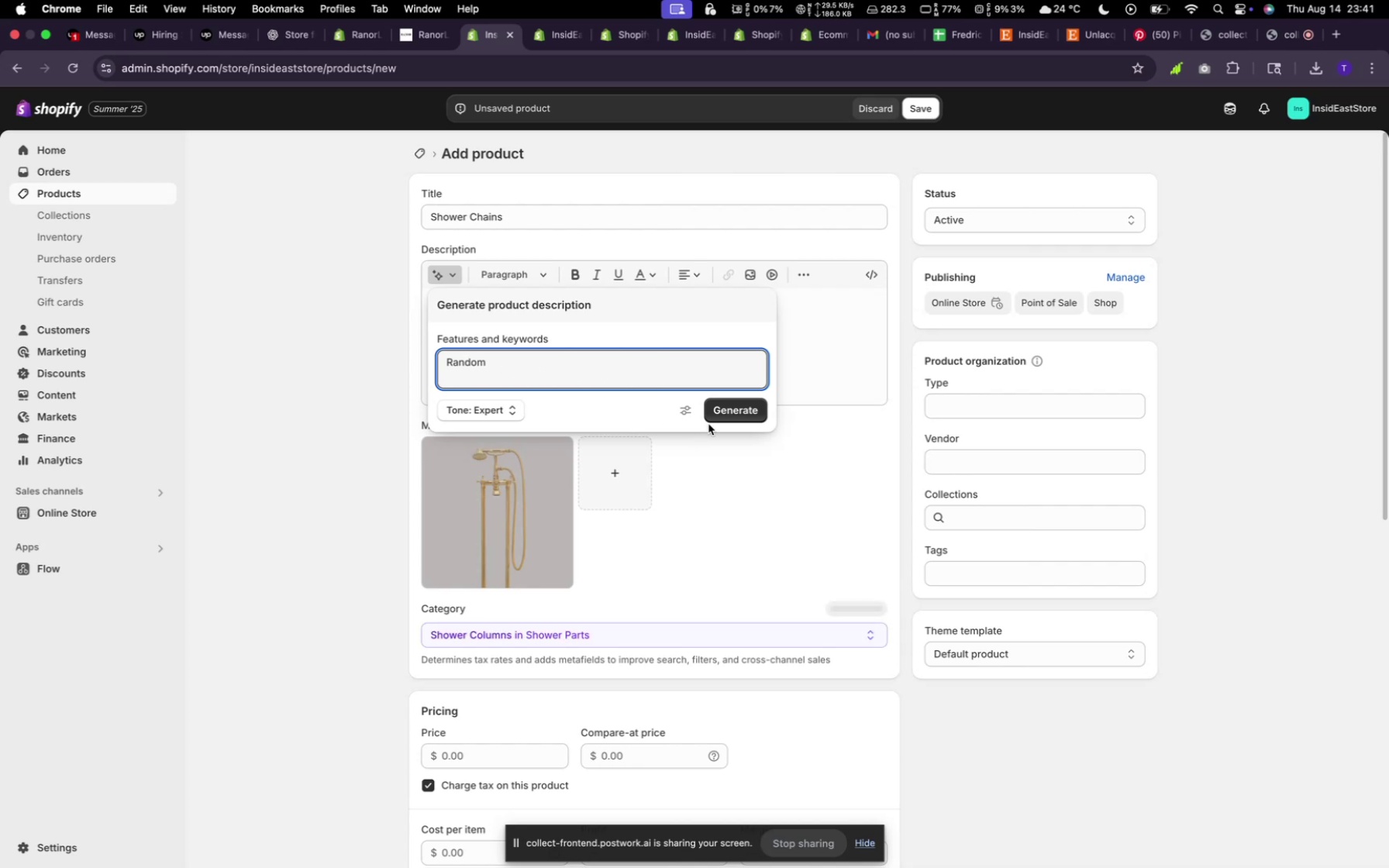 
left_click([719, 413])
 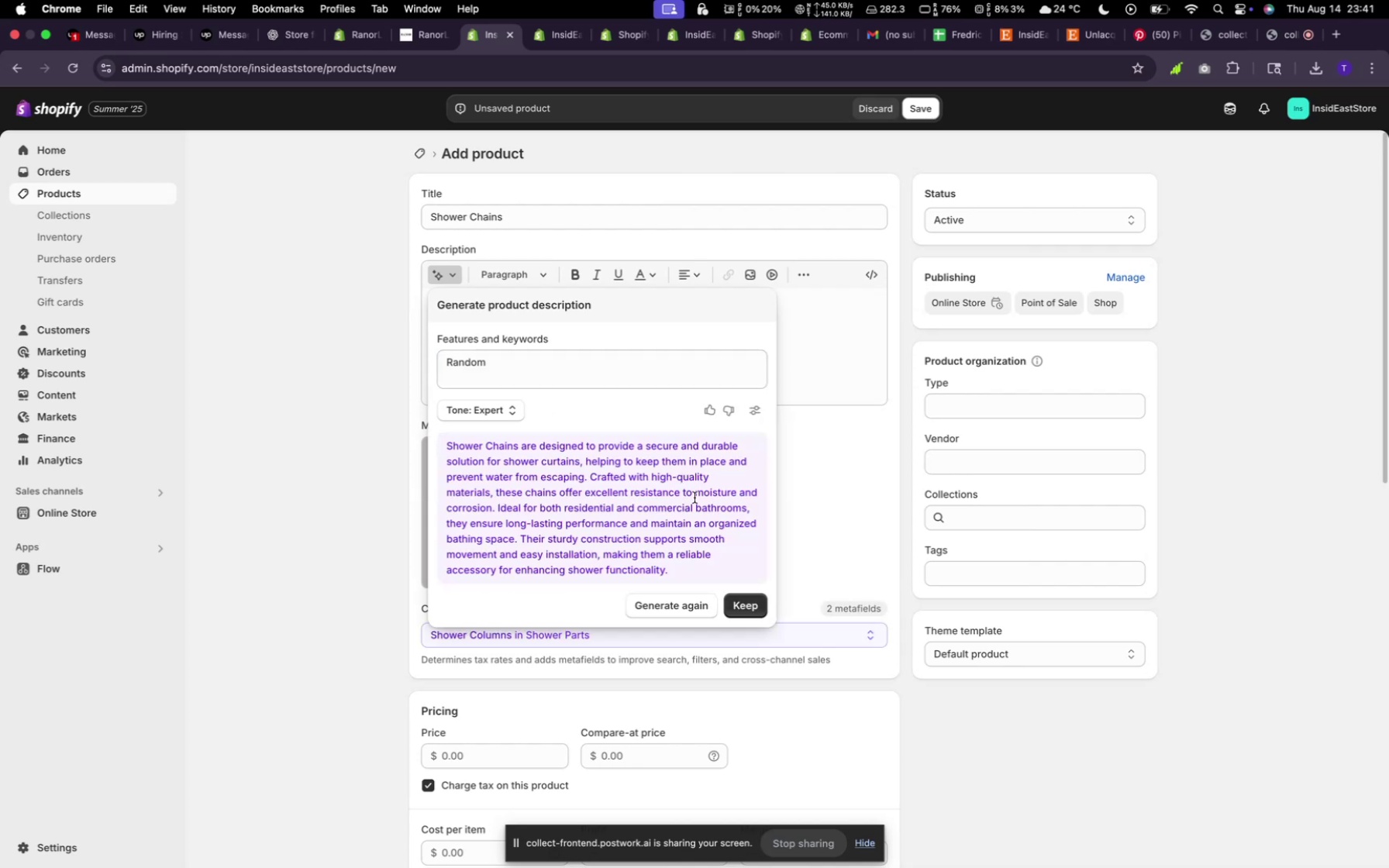 
left_click([755, 612])
 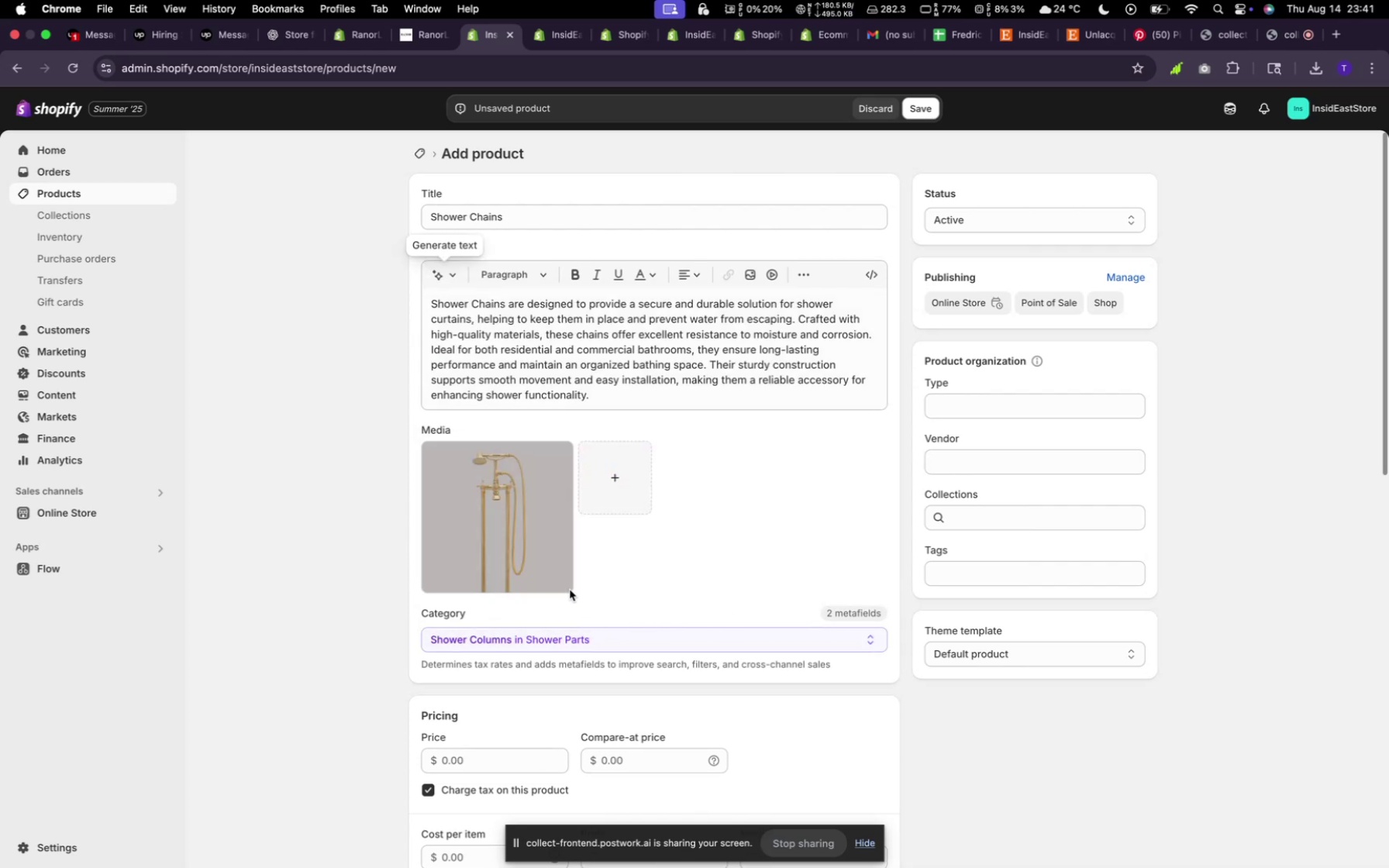 
scroll: coordinate [577, 492], scroll_direction: down, amount: 10.0
 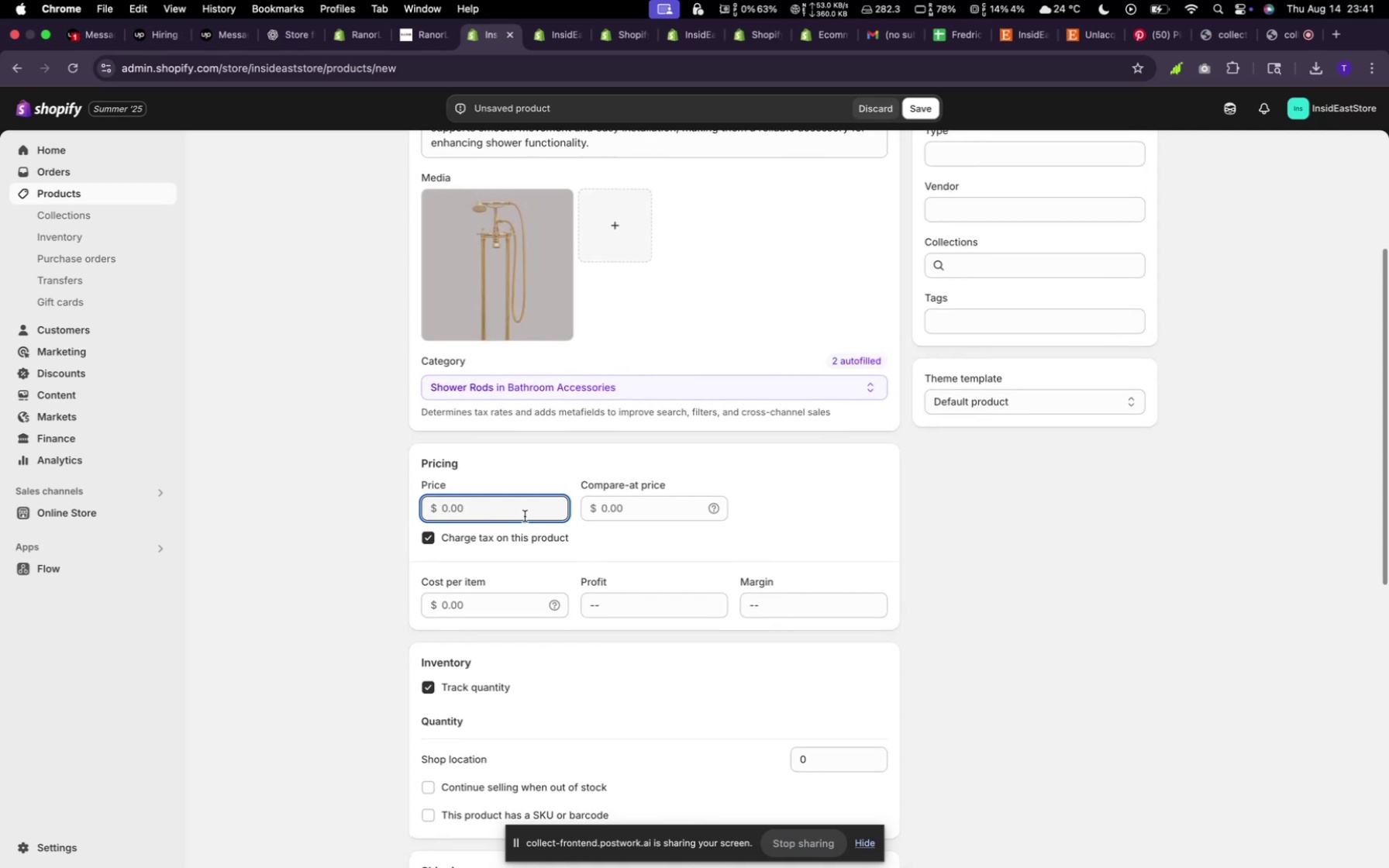 
type(409)
 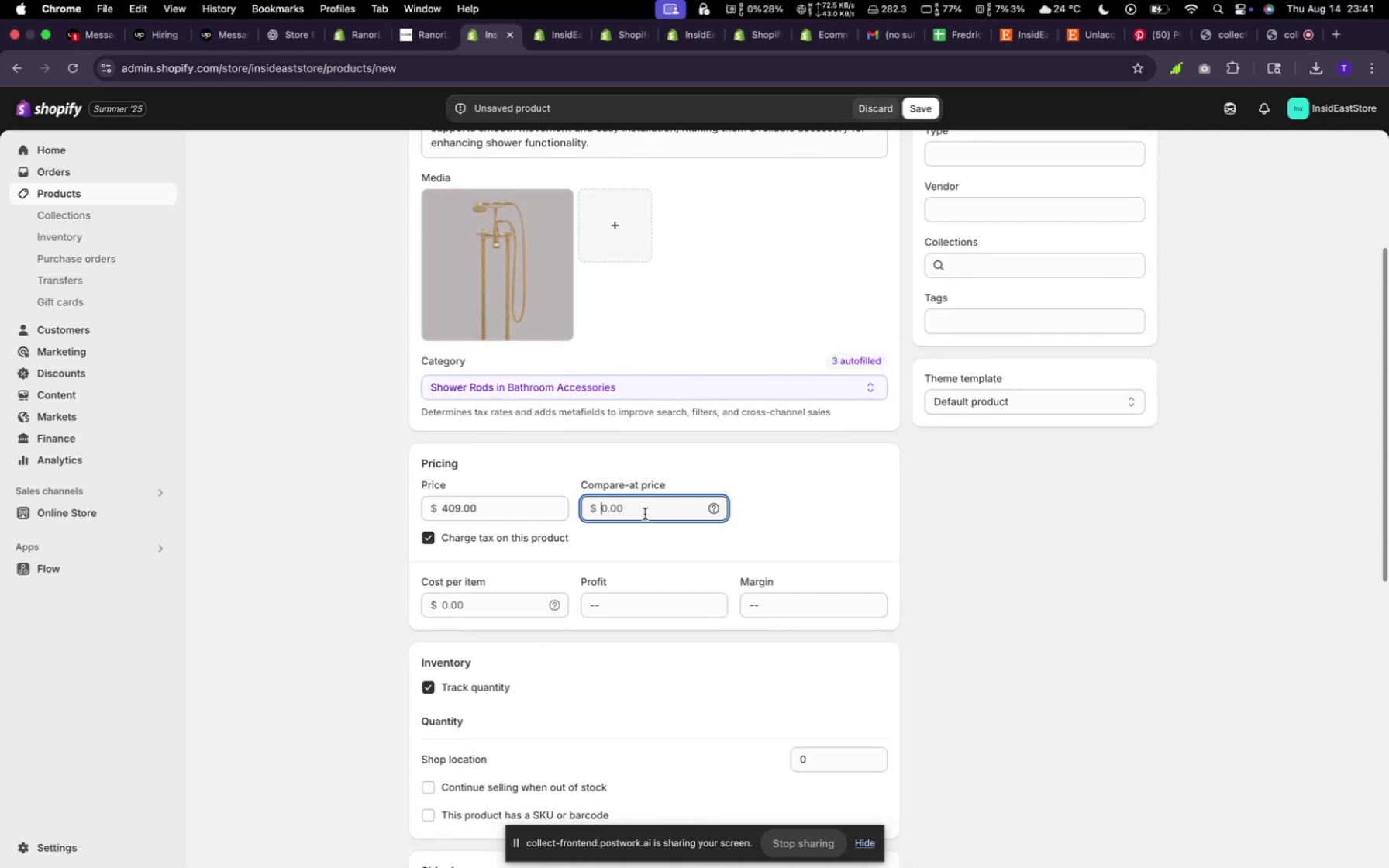 
type(400)
 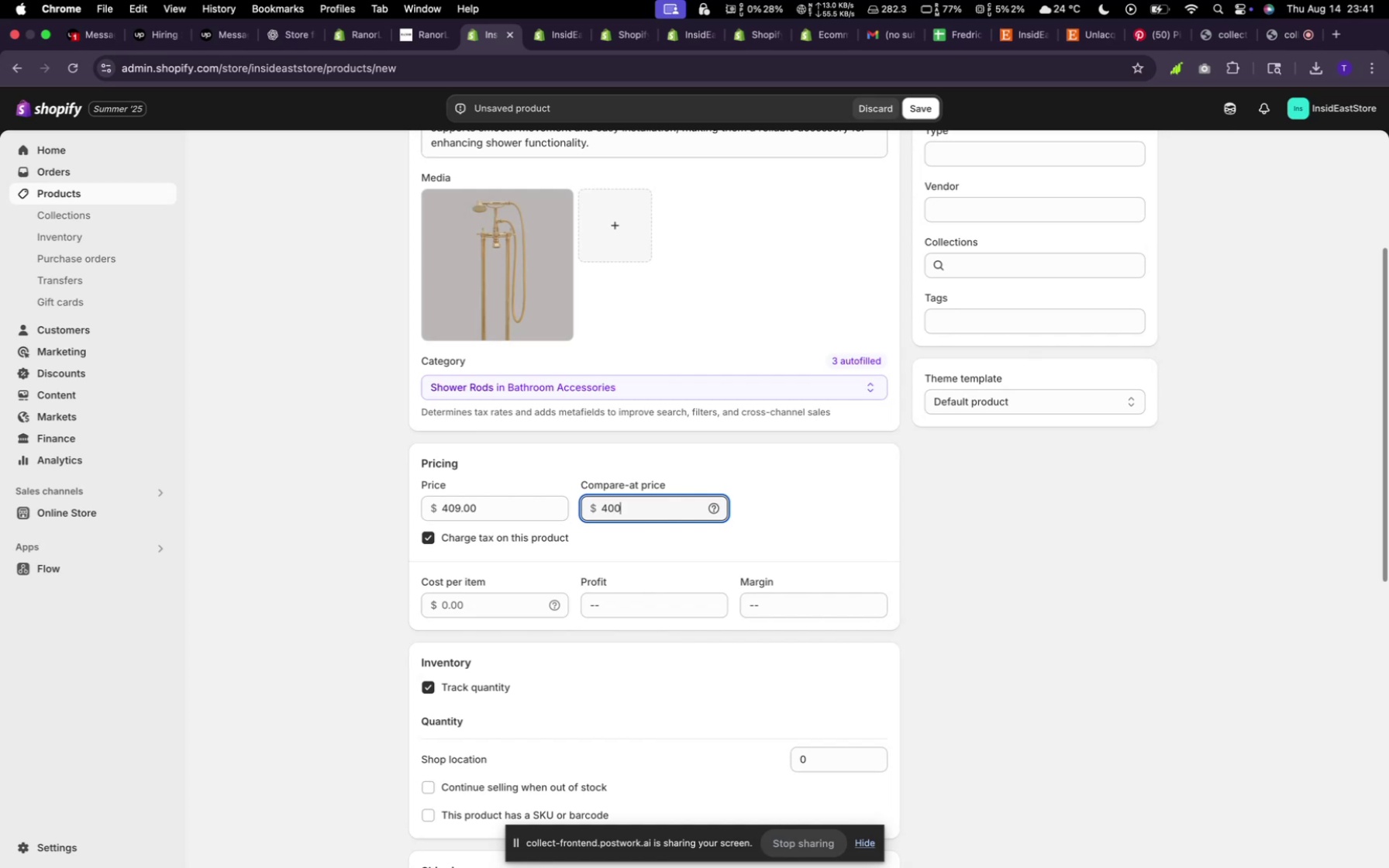 
scroll: coordinate [997, 623], scroll_direction: down, amount: 27.0
 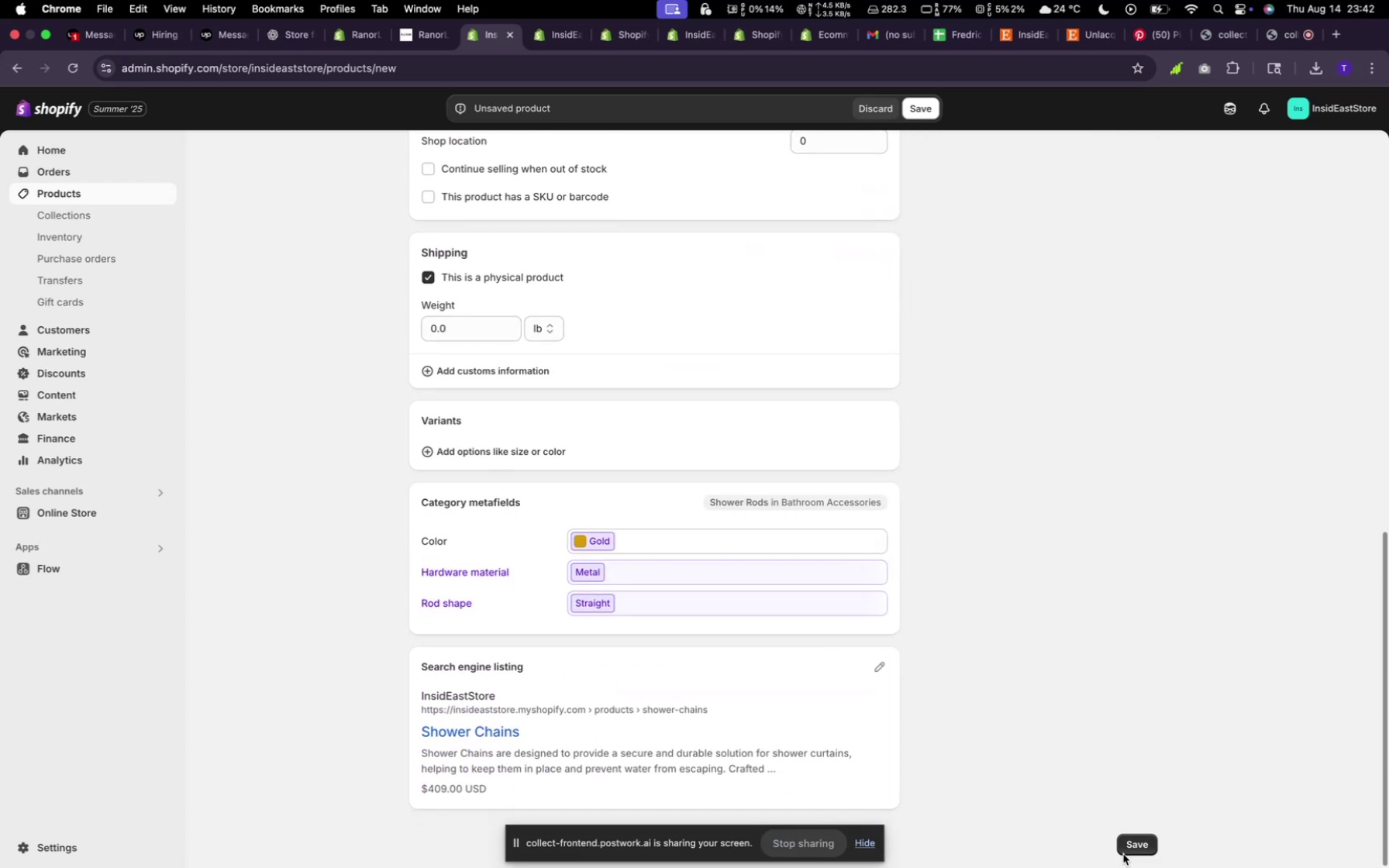 
left_click([1137, 845])
 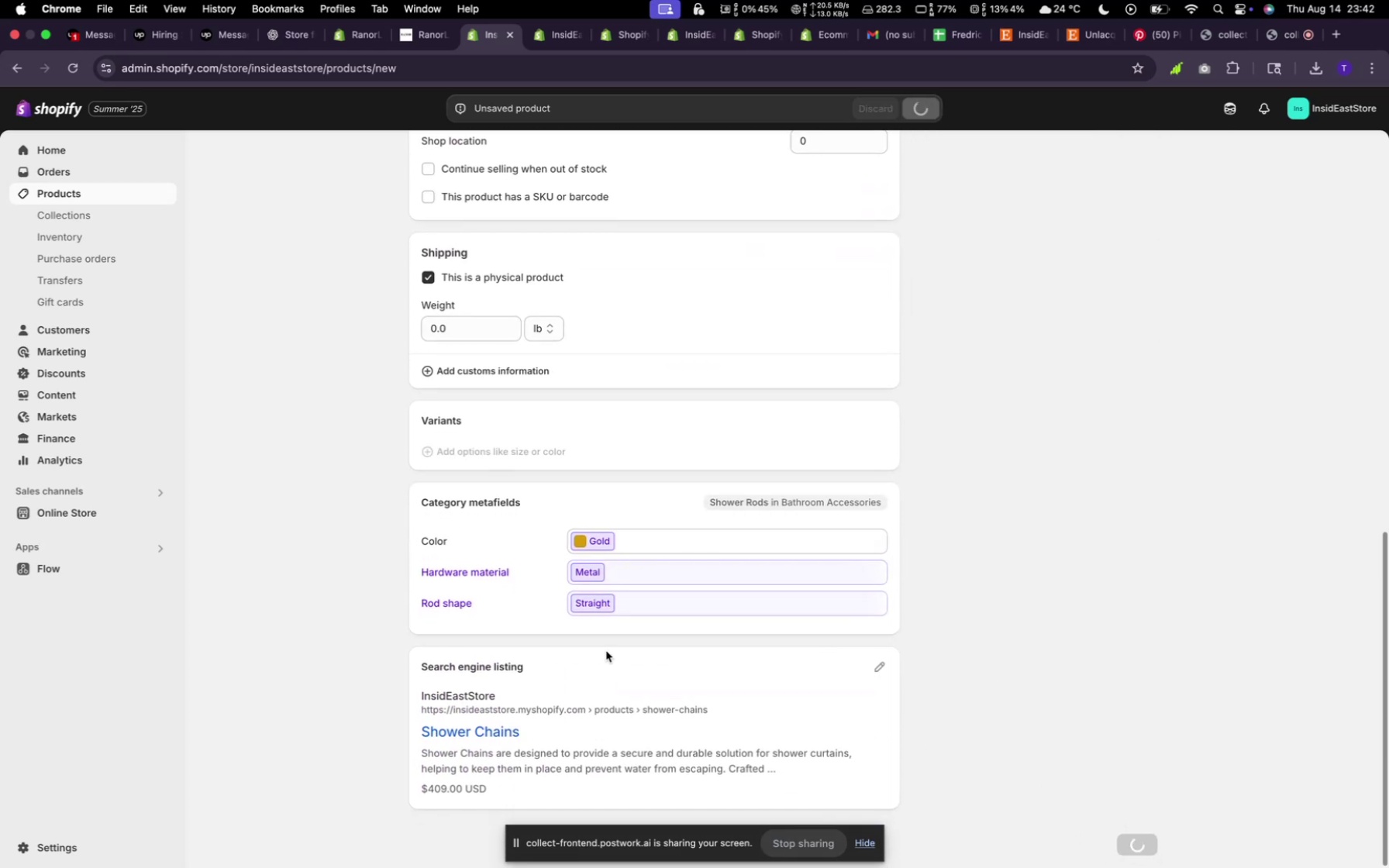 
scroll: coordinate [597, 619], scroll_direction: up, amount: 42.0
 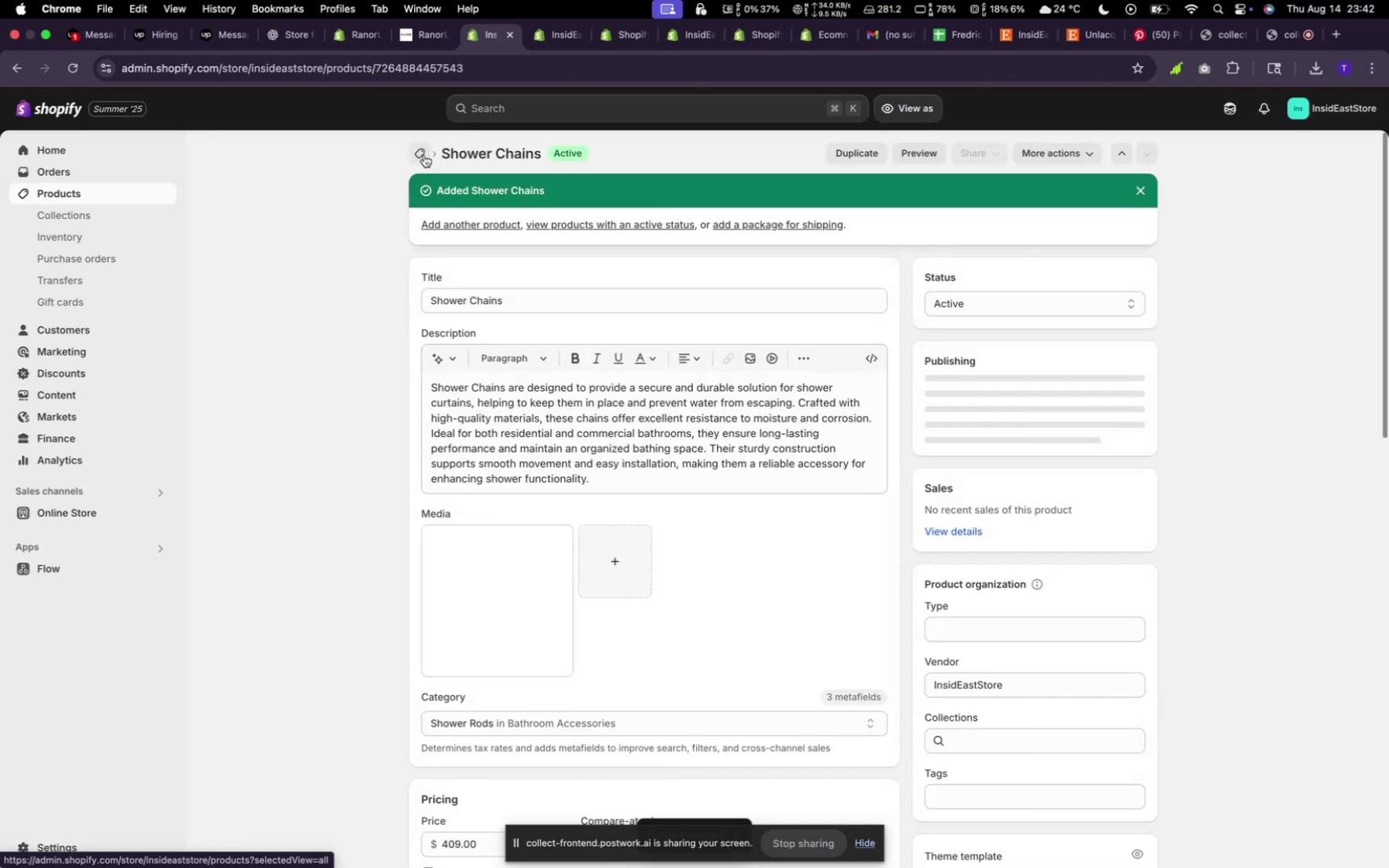 
wait(7.07)
 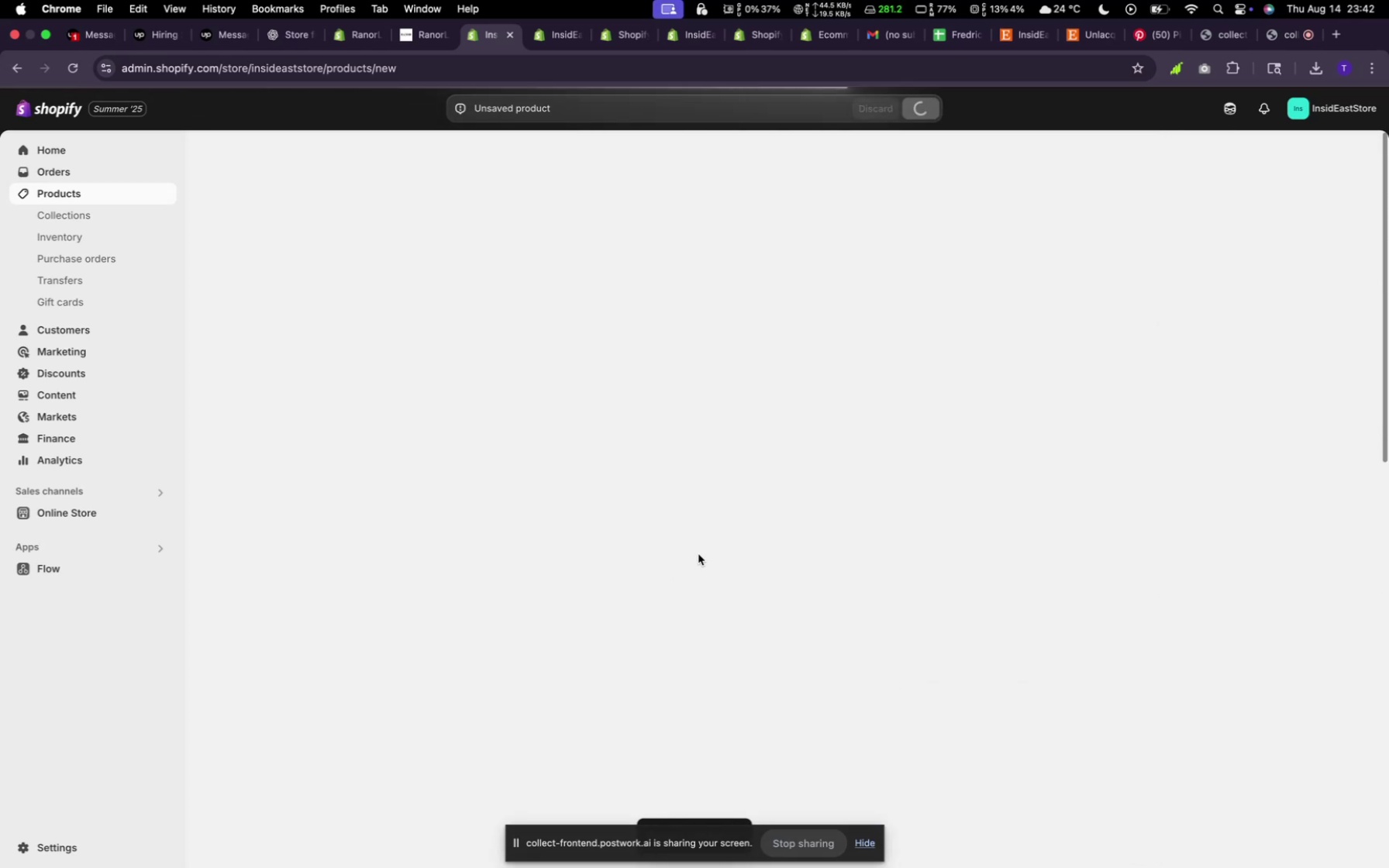 
scroll: coordinate [550, 421], scroll_direction: up, amount: 10.0
 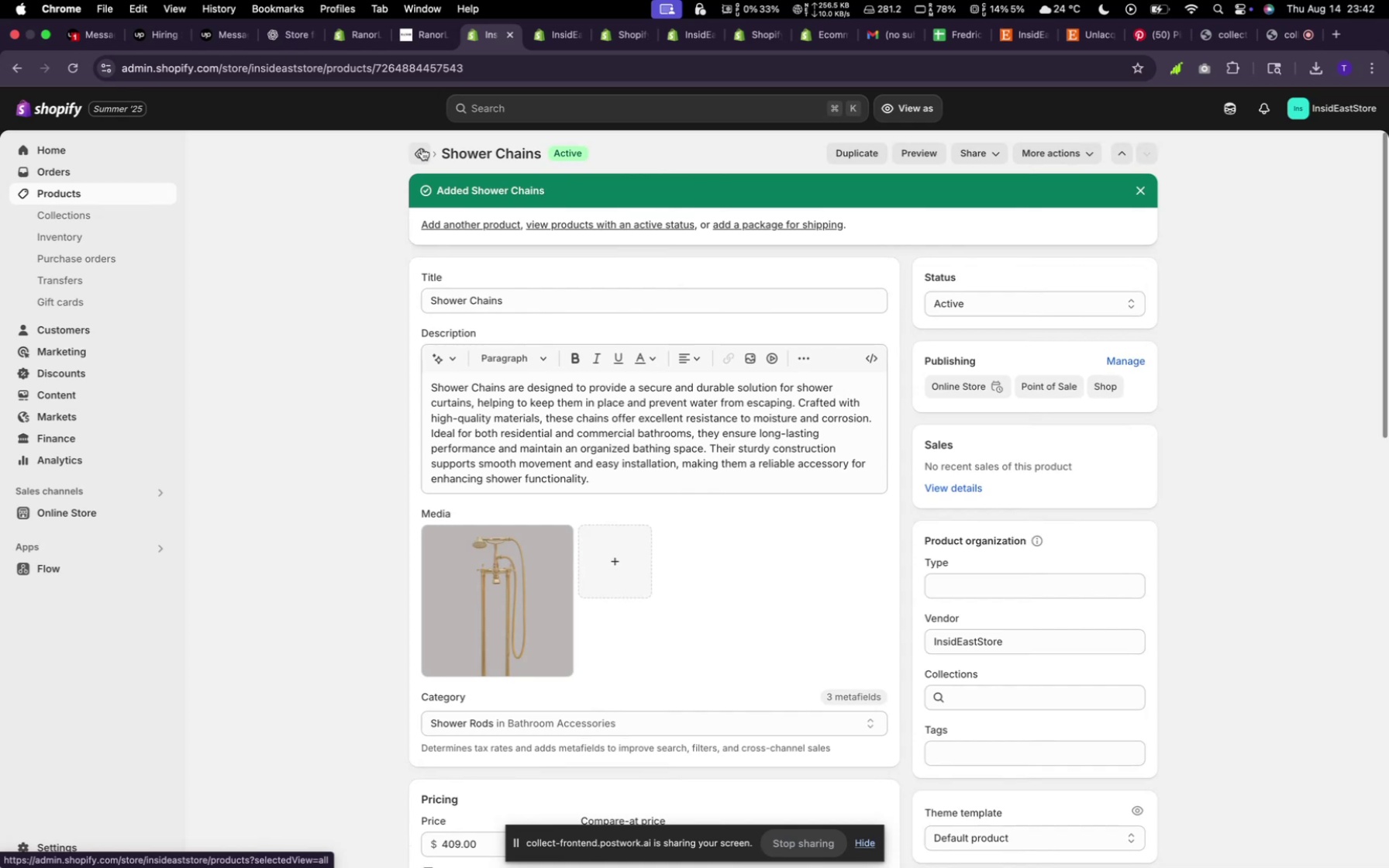 
left_click([422, 148])
 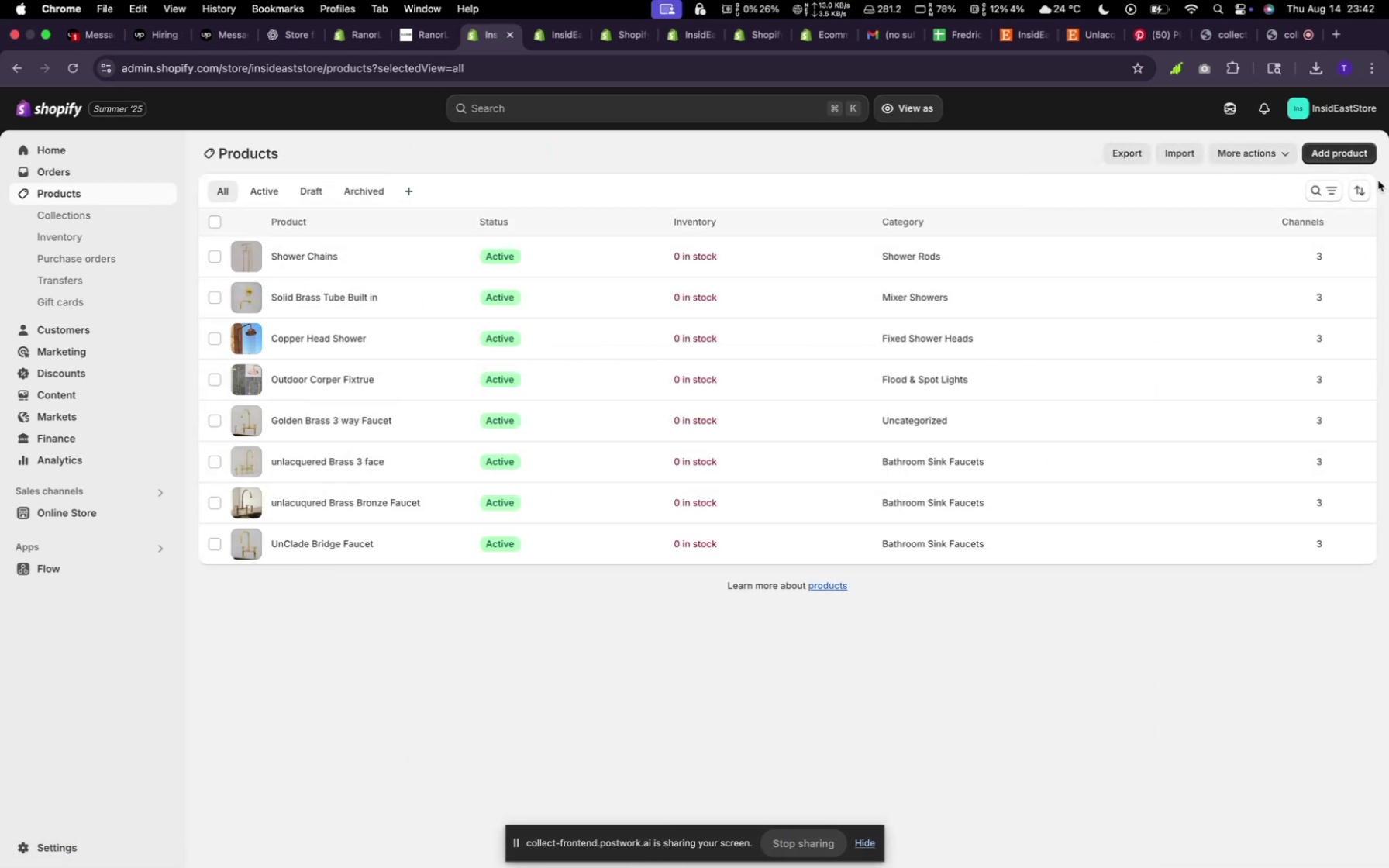 
left_click([1347, 155])
 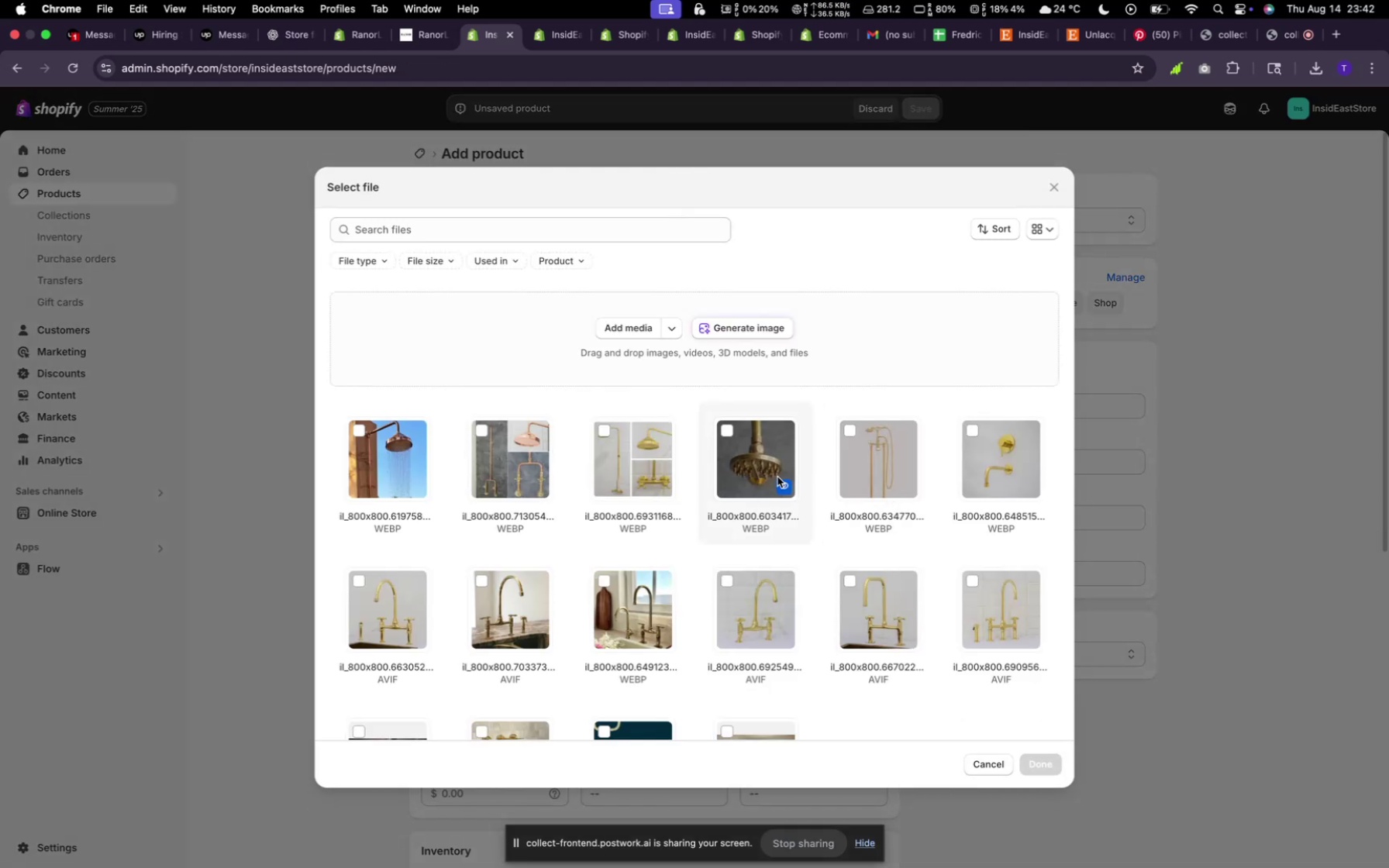 
wait(6.84)
 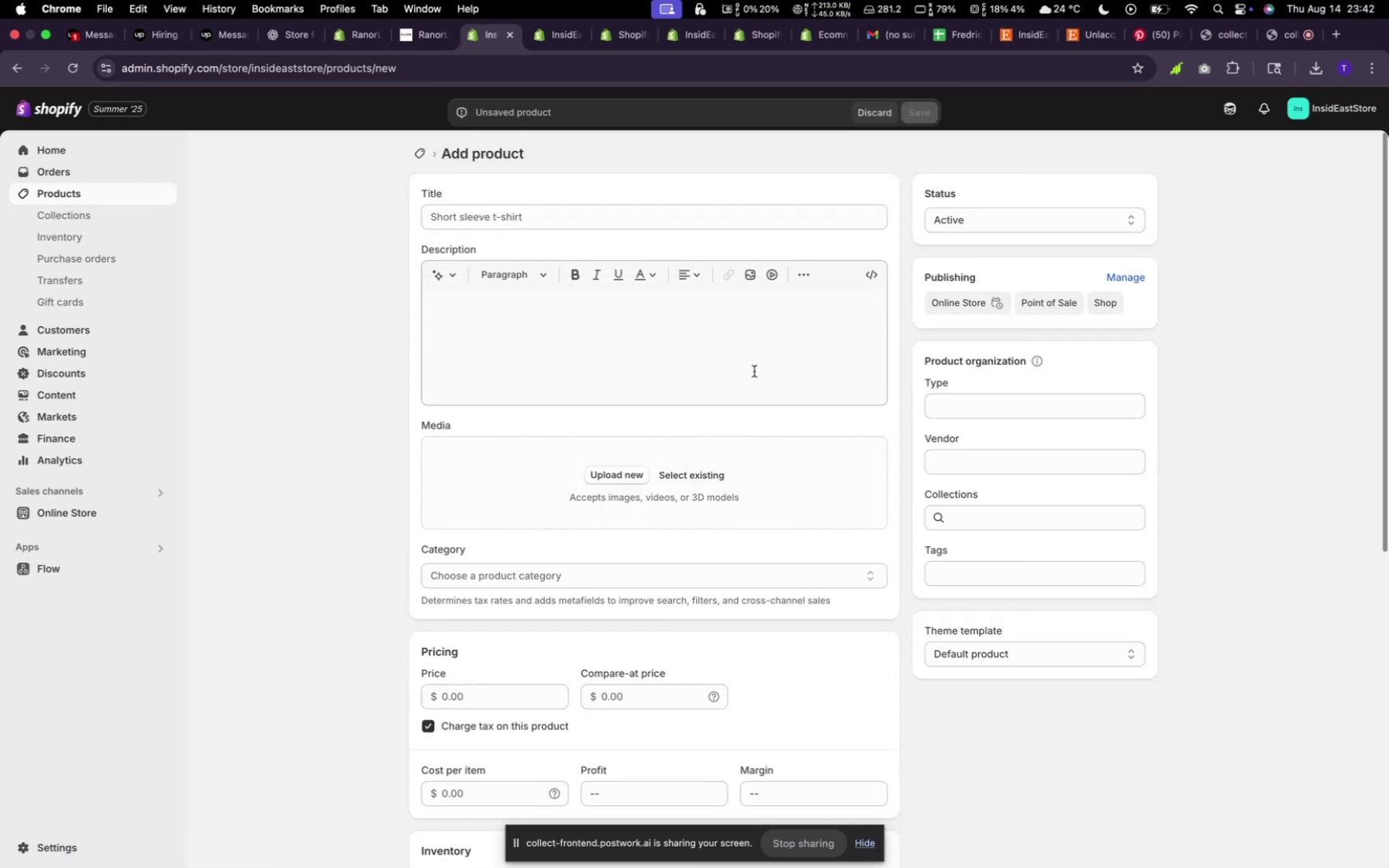 
left_click([757, 456])
 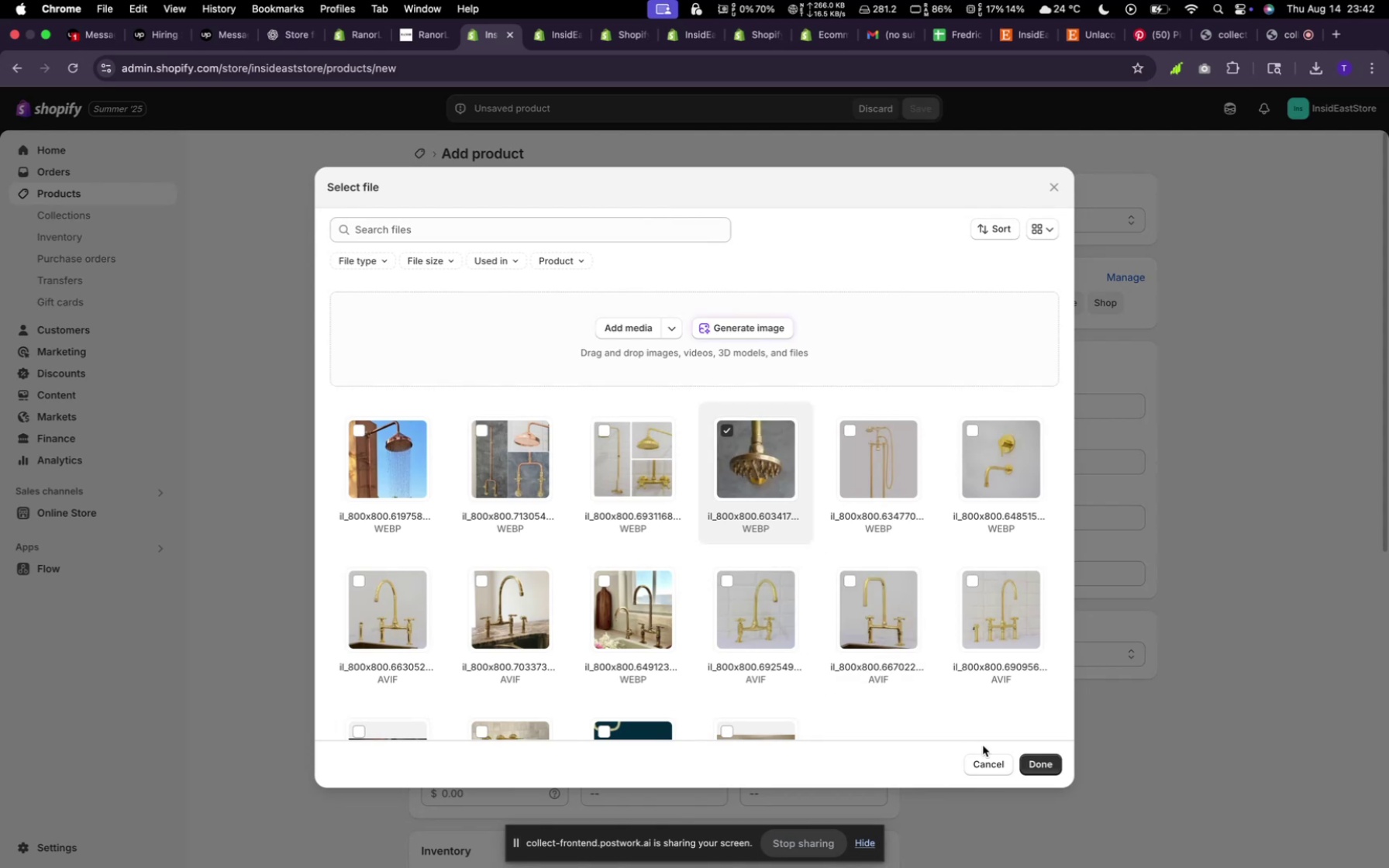 
left_click([1049, 765])
 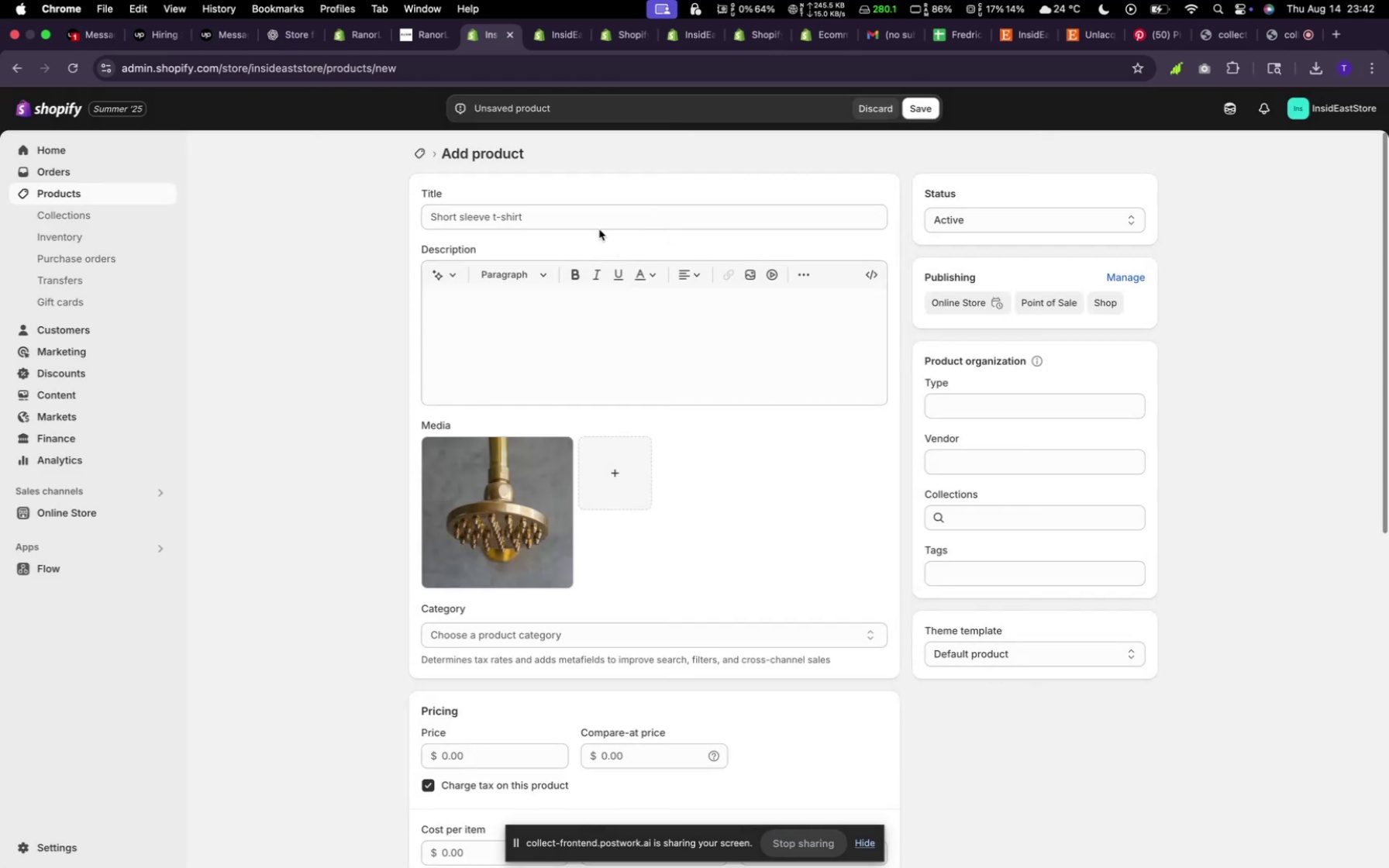 
type(Copper Head Shower)
 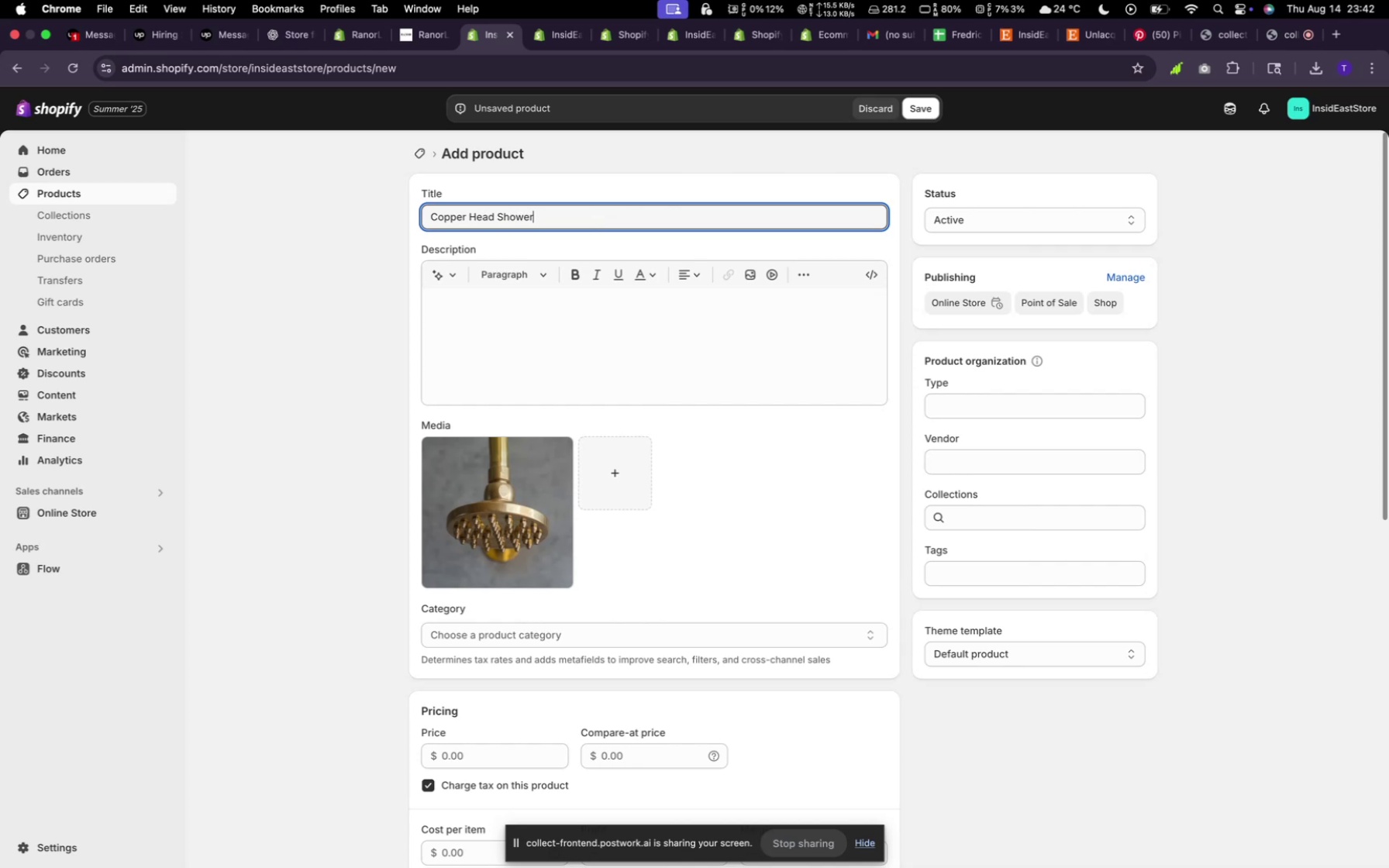 
left_click([496, 341])
 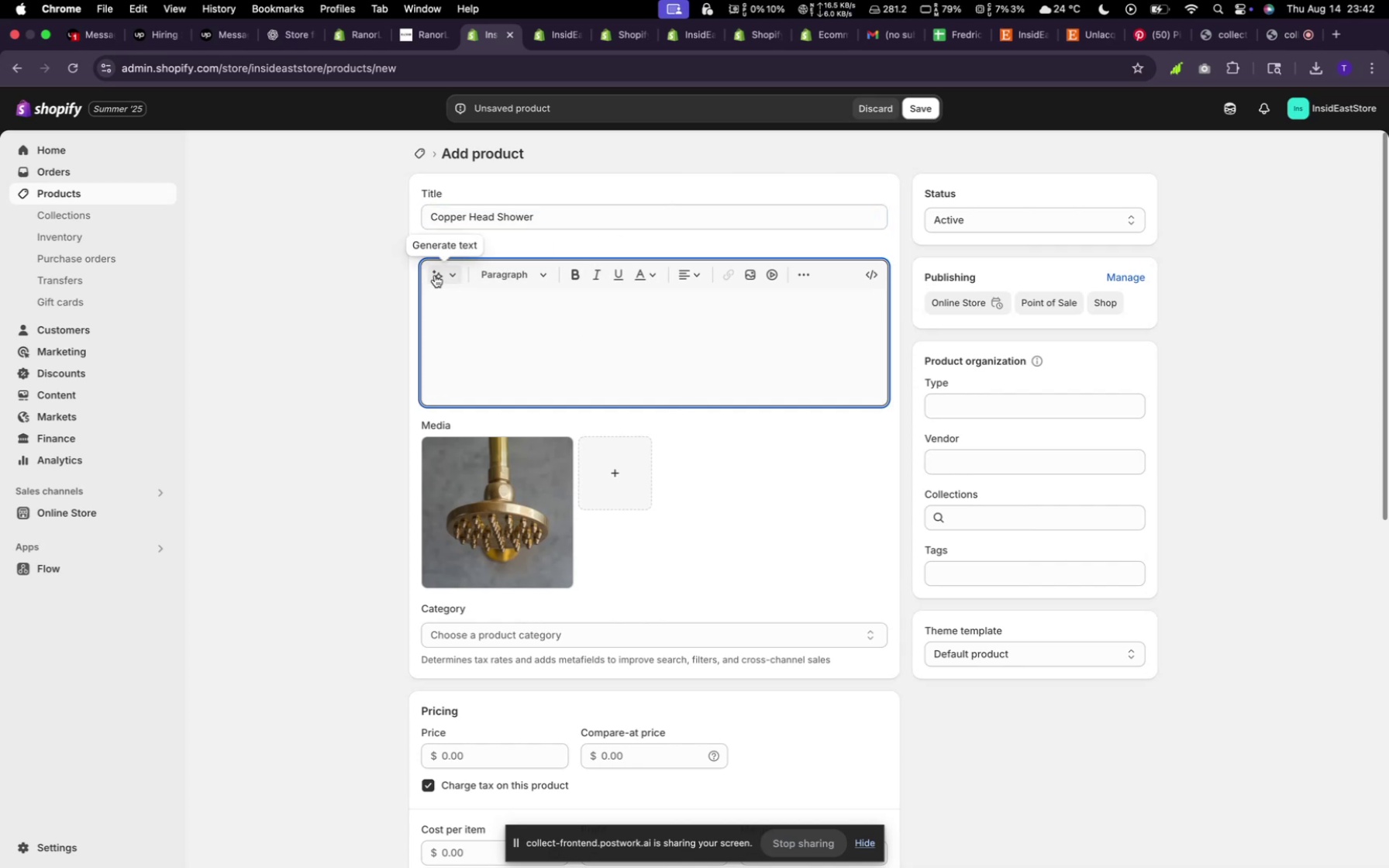 
left_click([445, 274])
 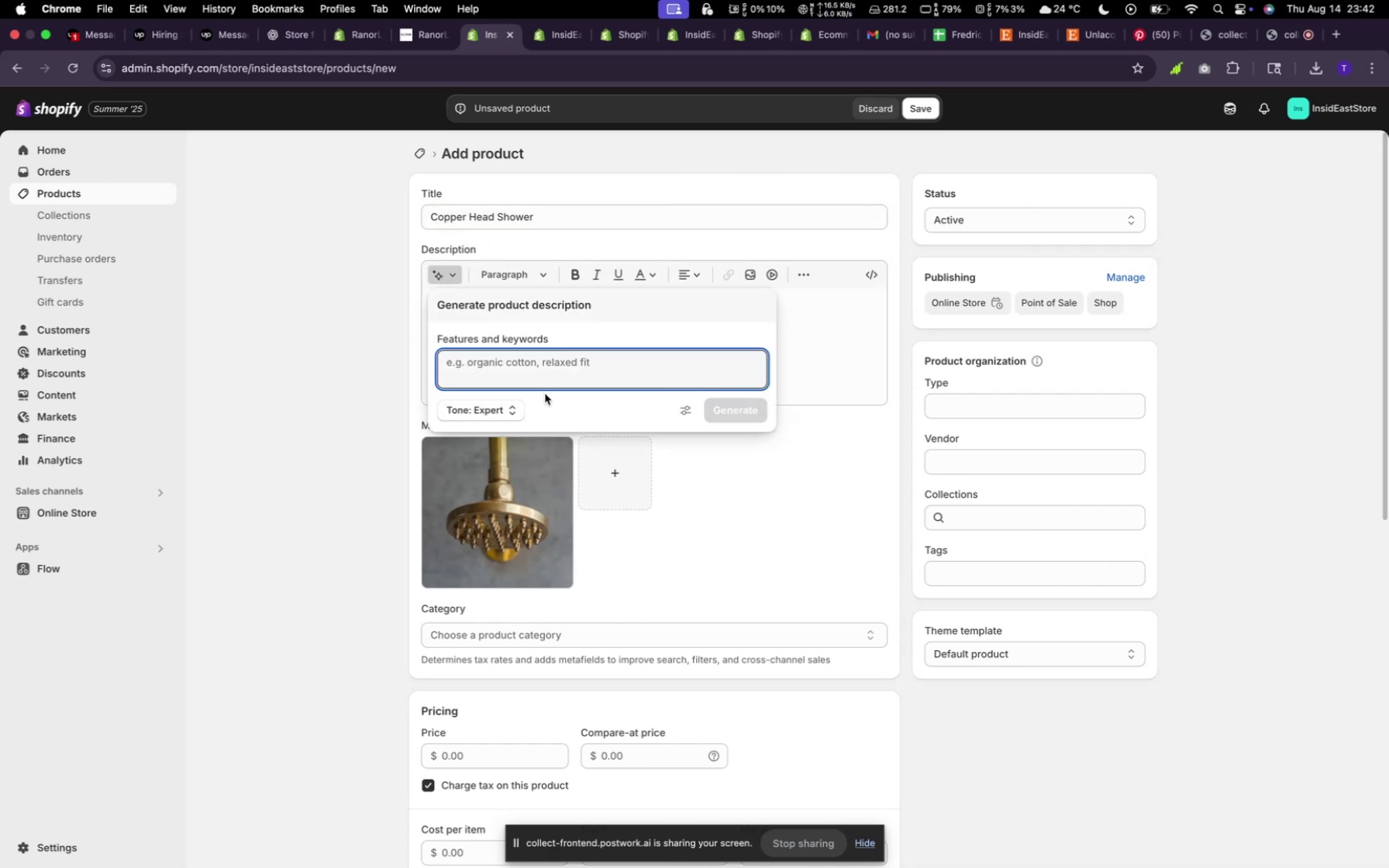 
type(Random)
 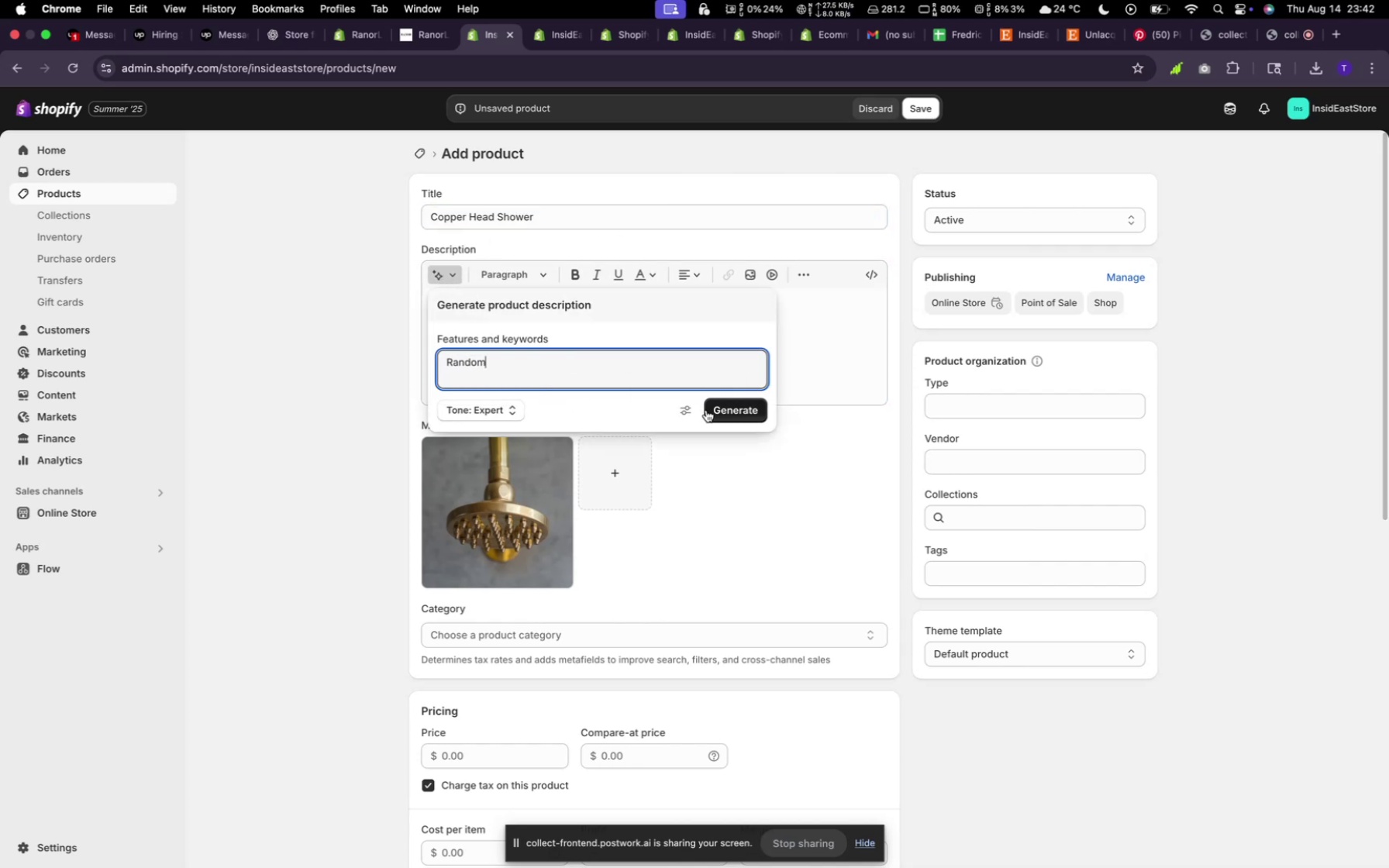 
left_click([732, 406])
 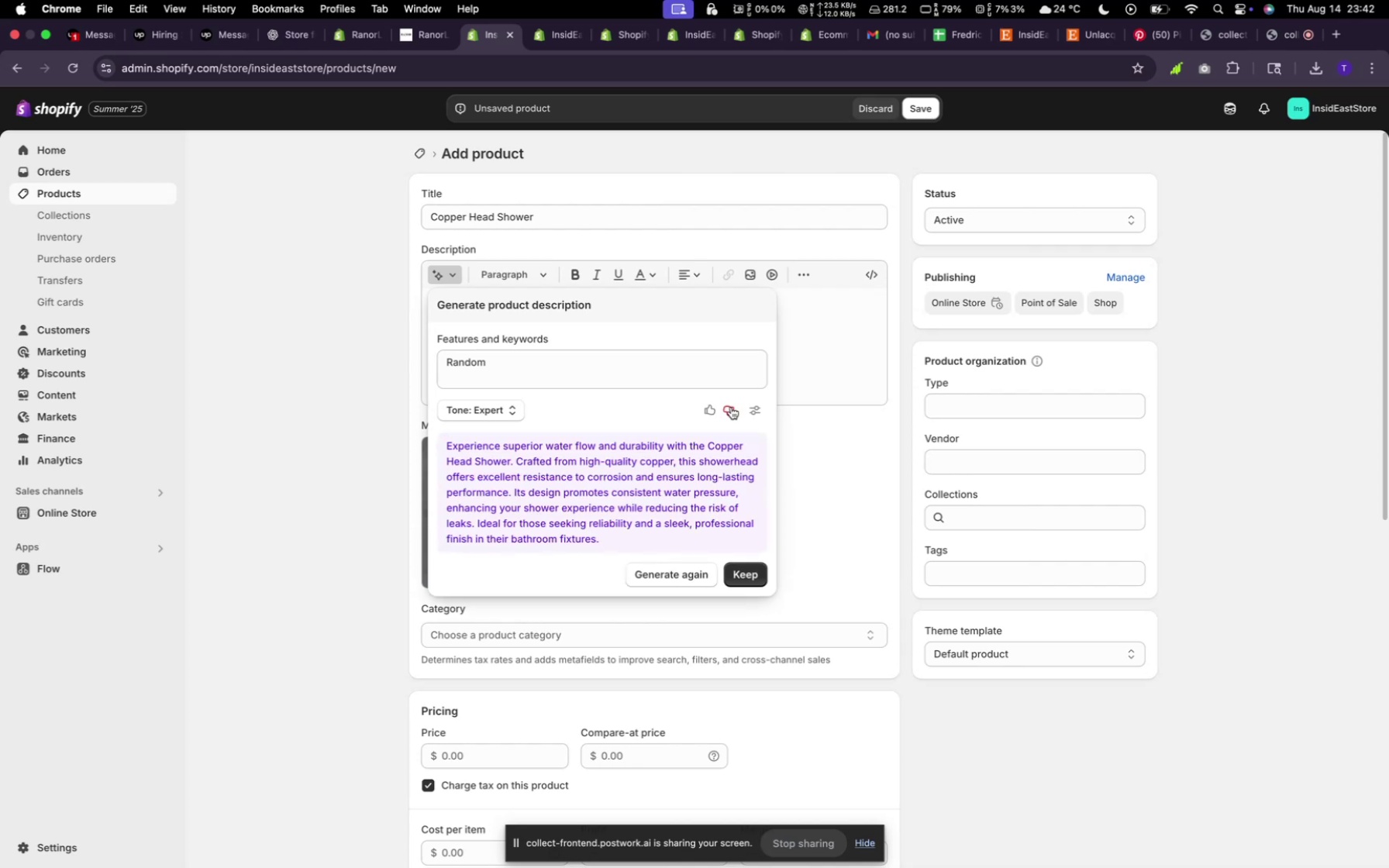 
wait(11.45)
 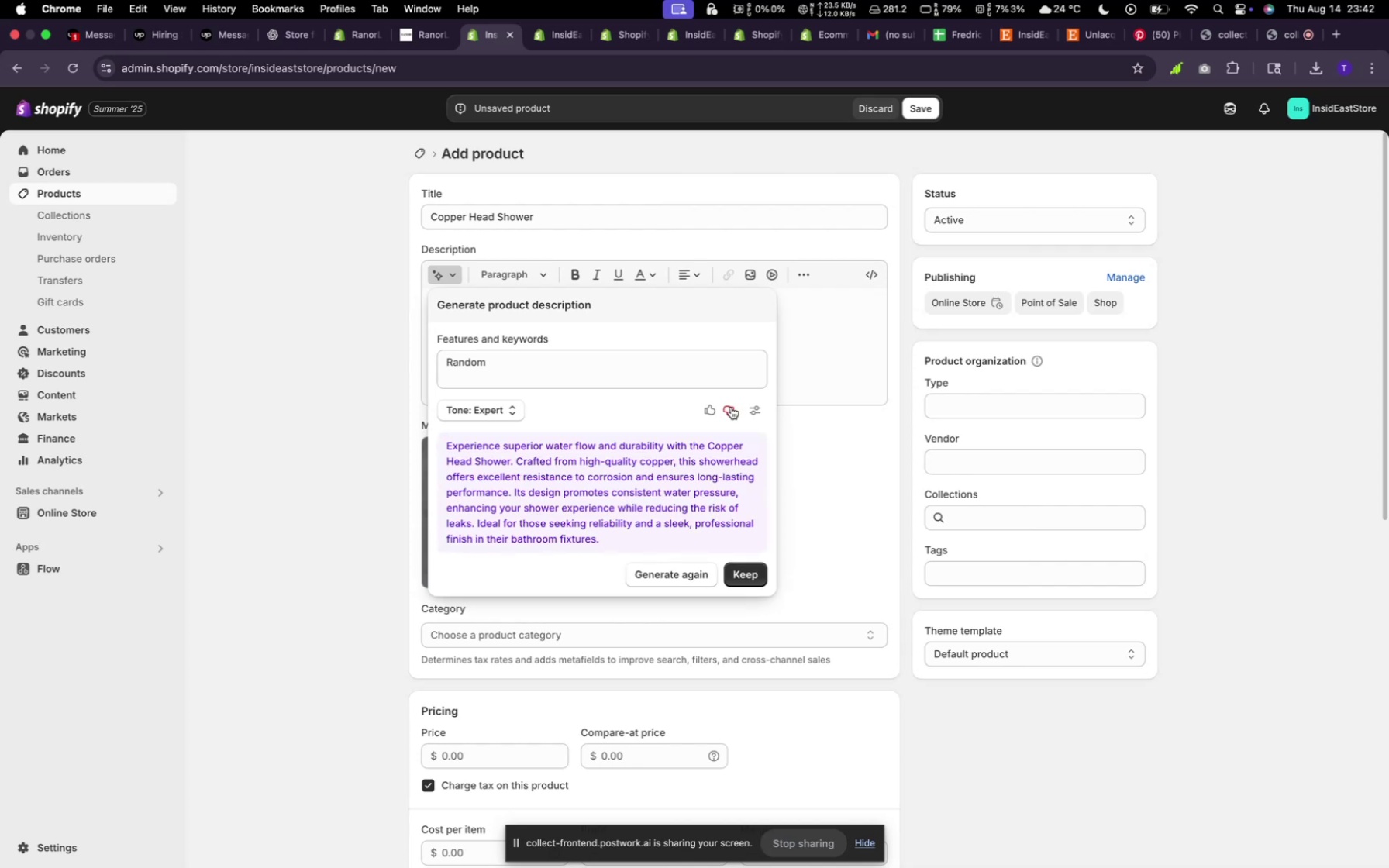 
left_click([753, 580])
 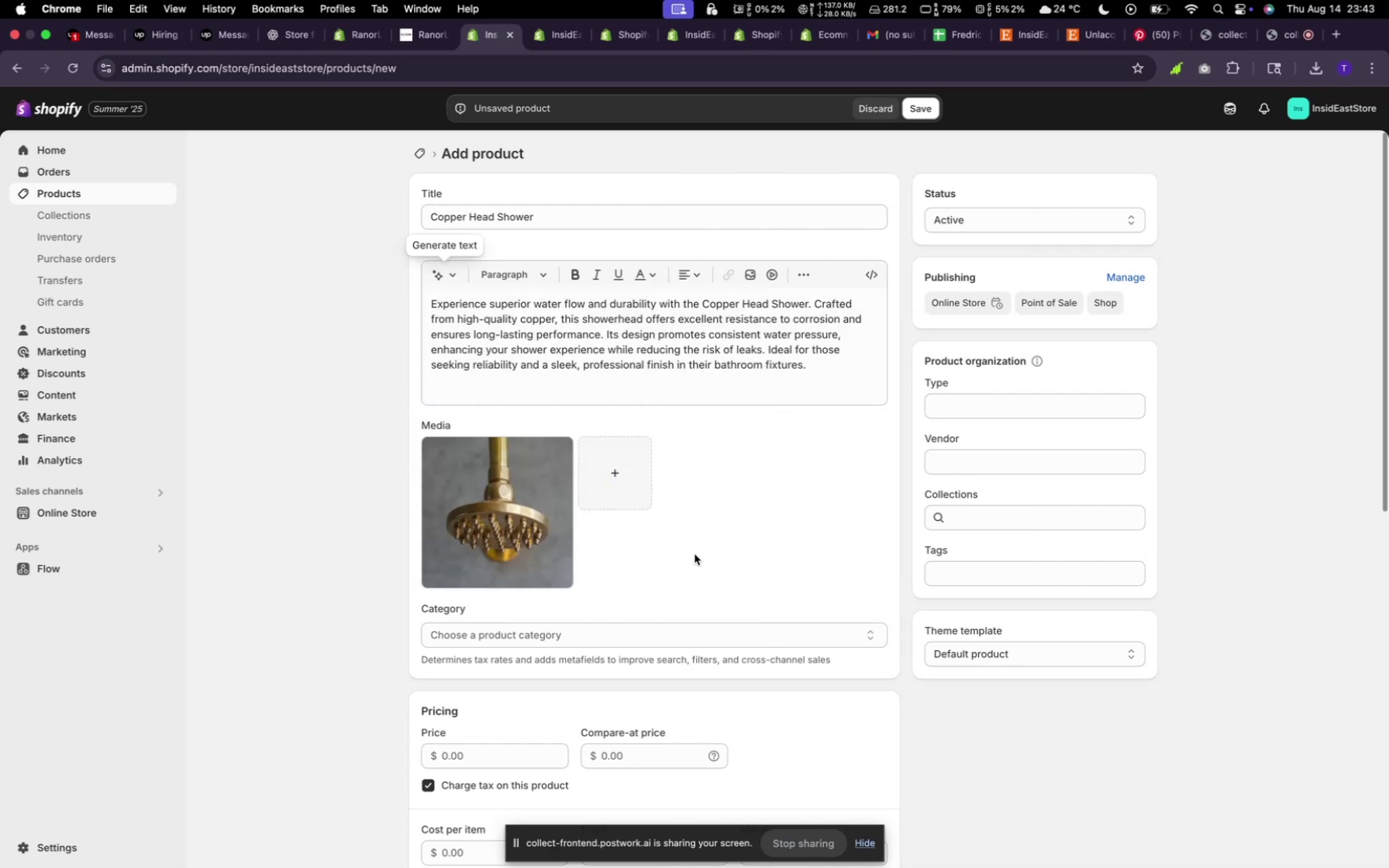 
wait(12.12)
 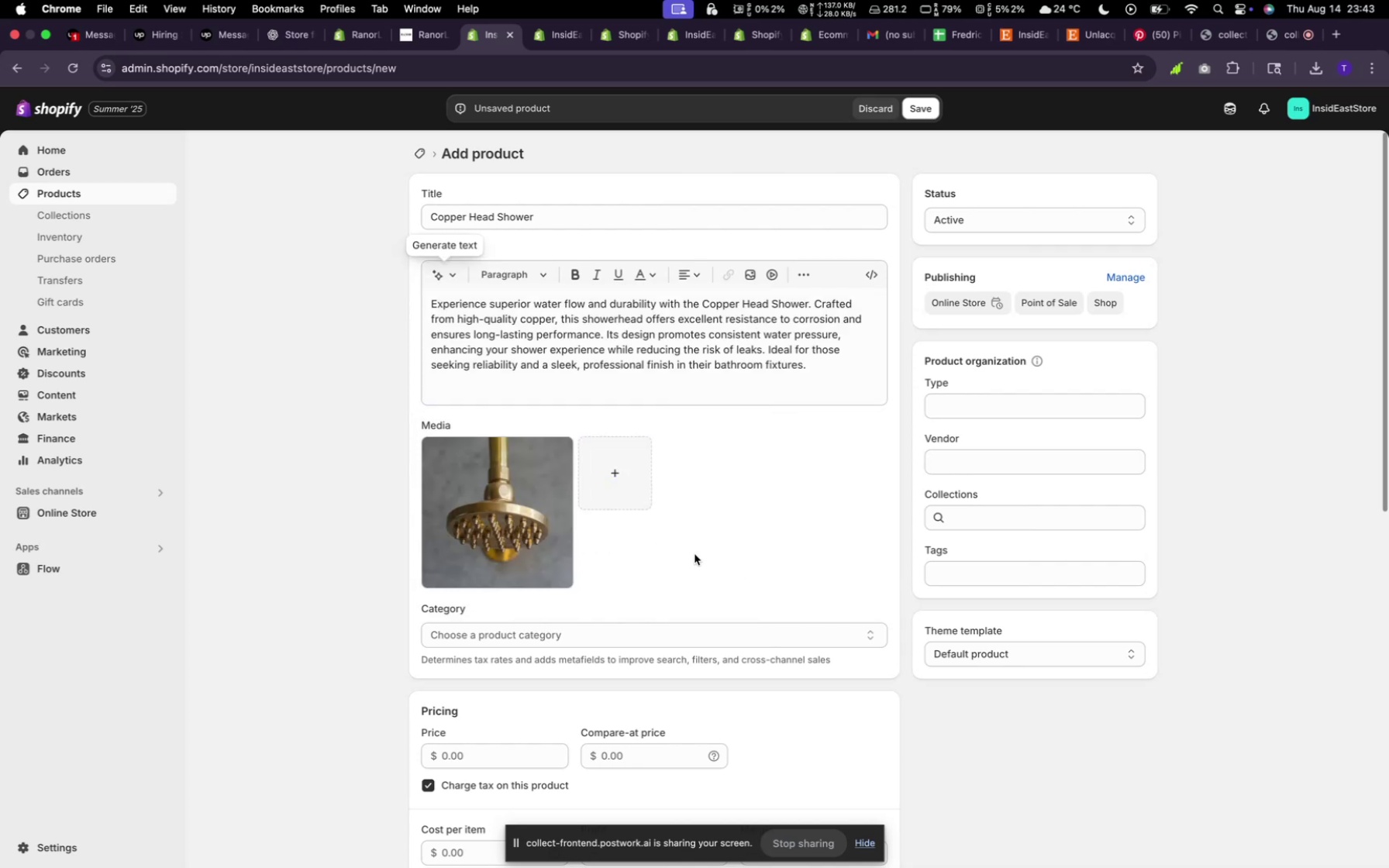 
left_click([441, 749])
 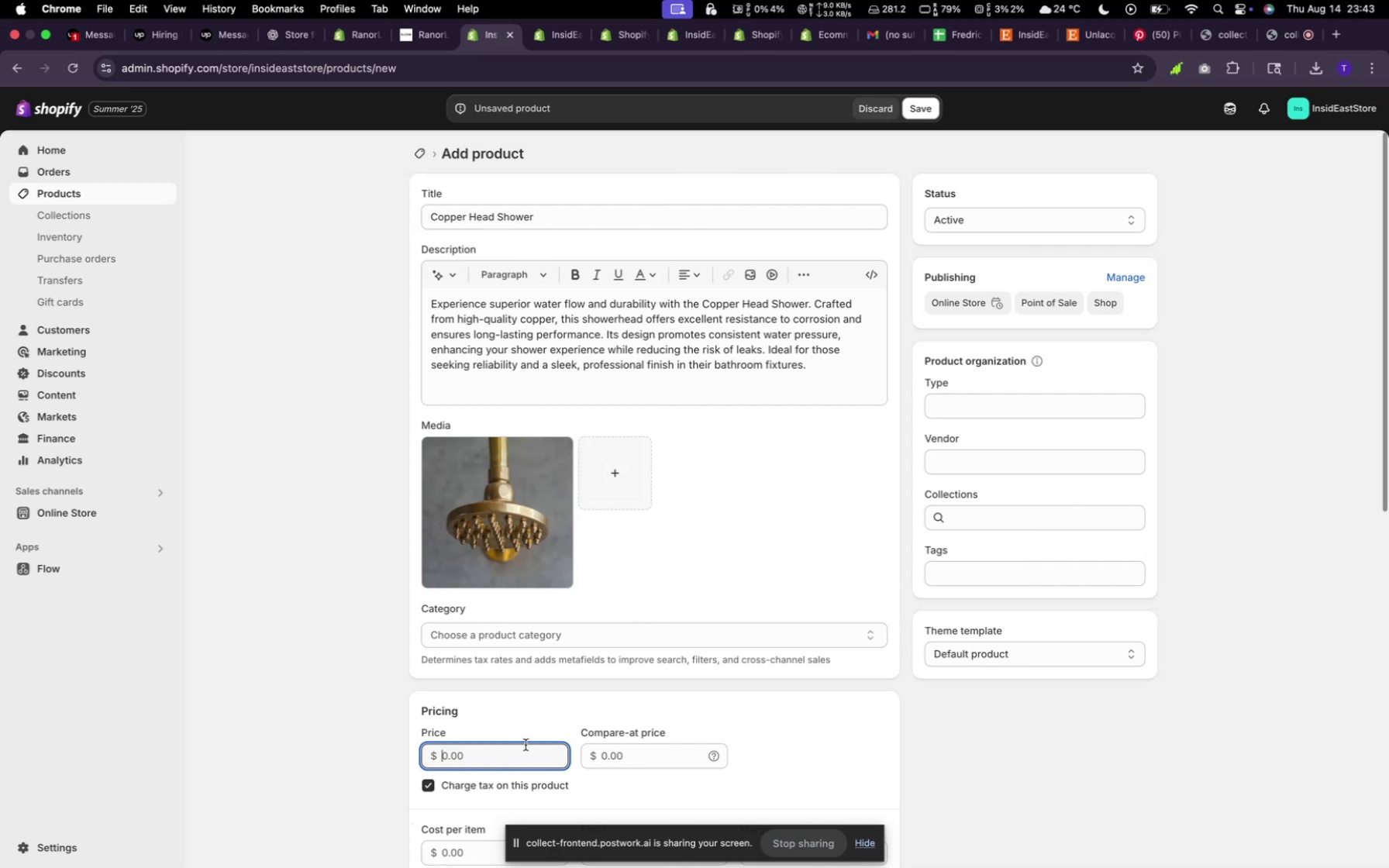 
type(500)
 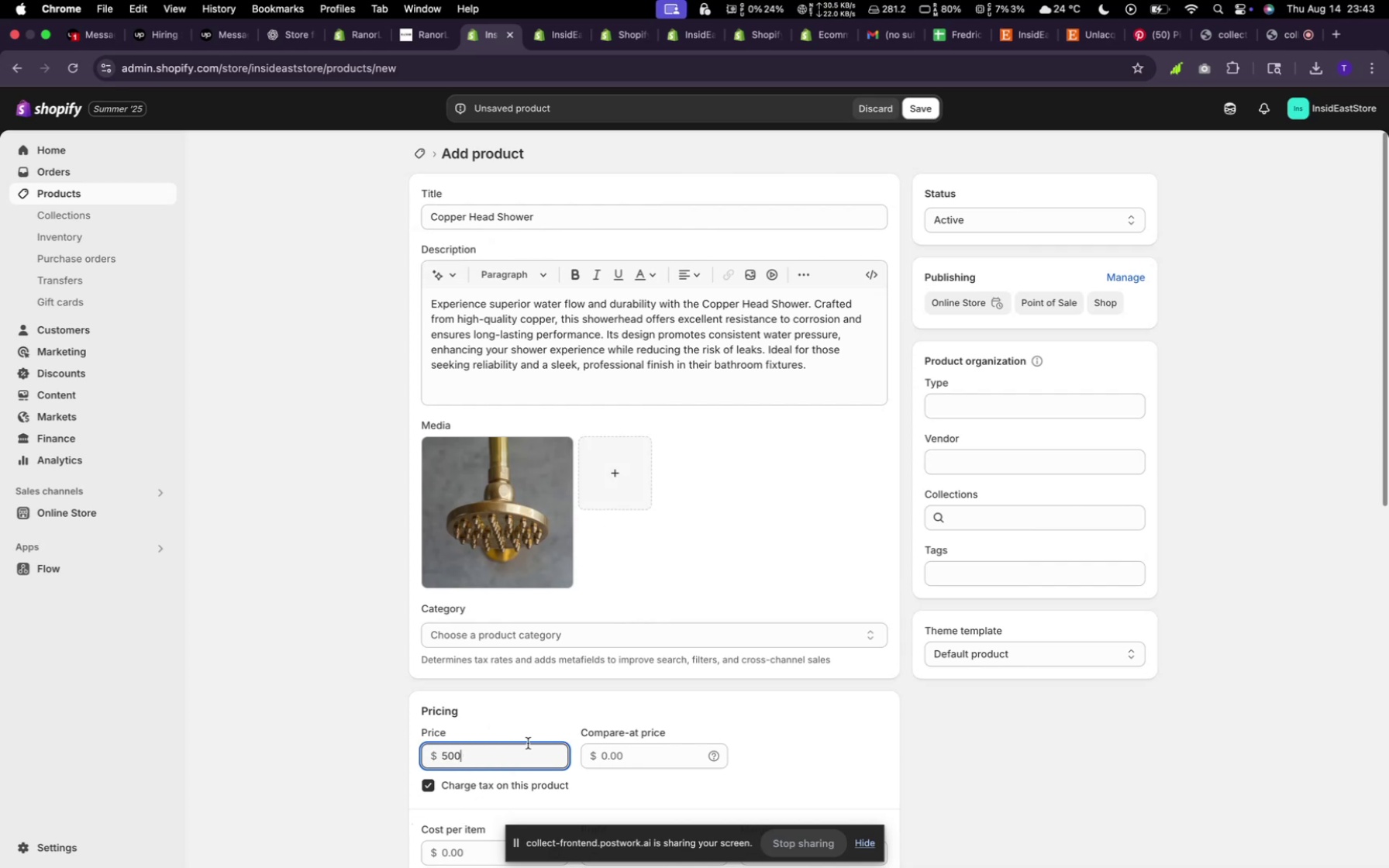 
scroll: coordinate [744, 713], scroll_direction: down, amount: 27.0
 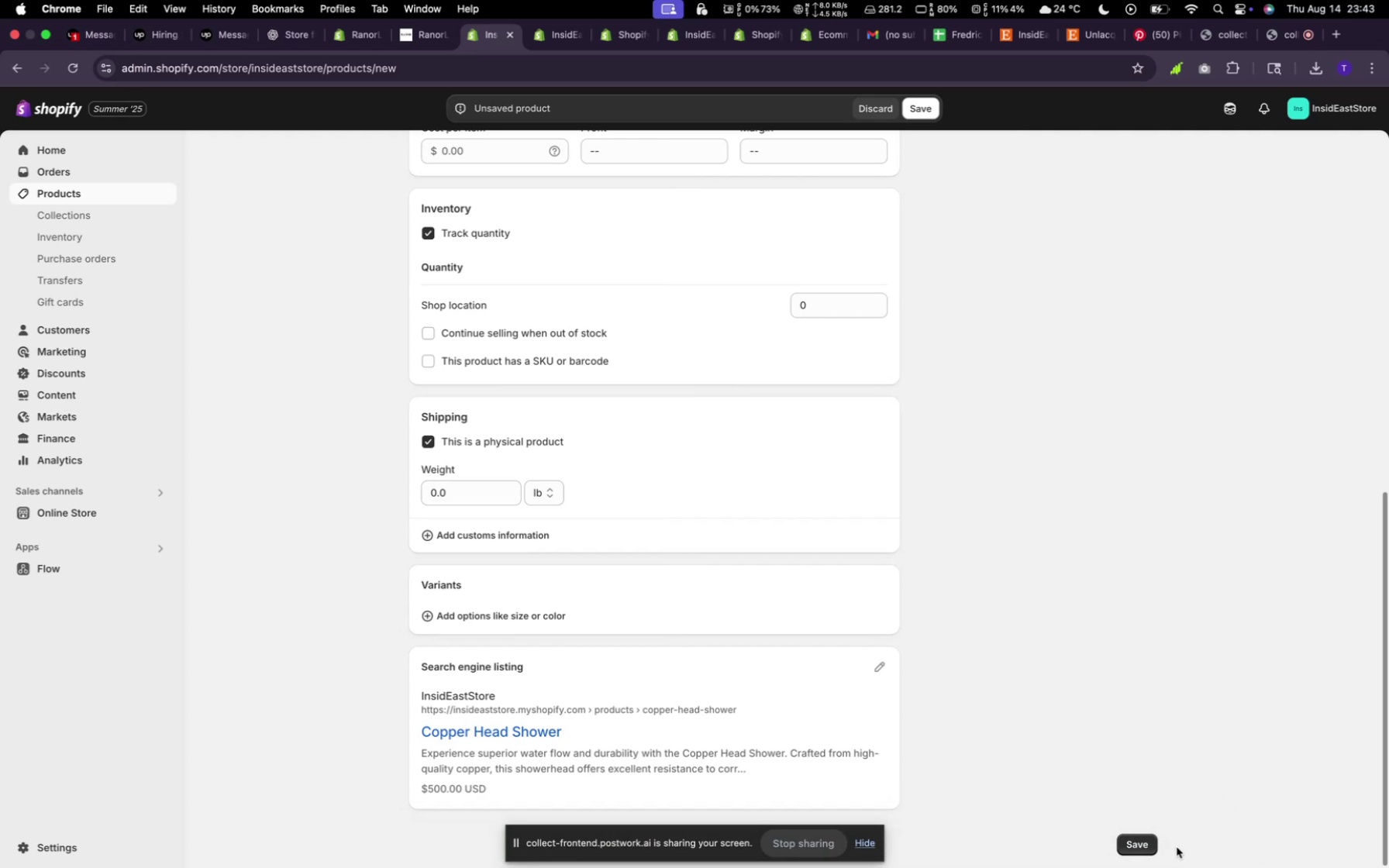 
left_click([1140, 852])
 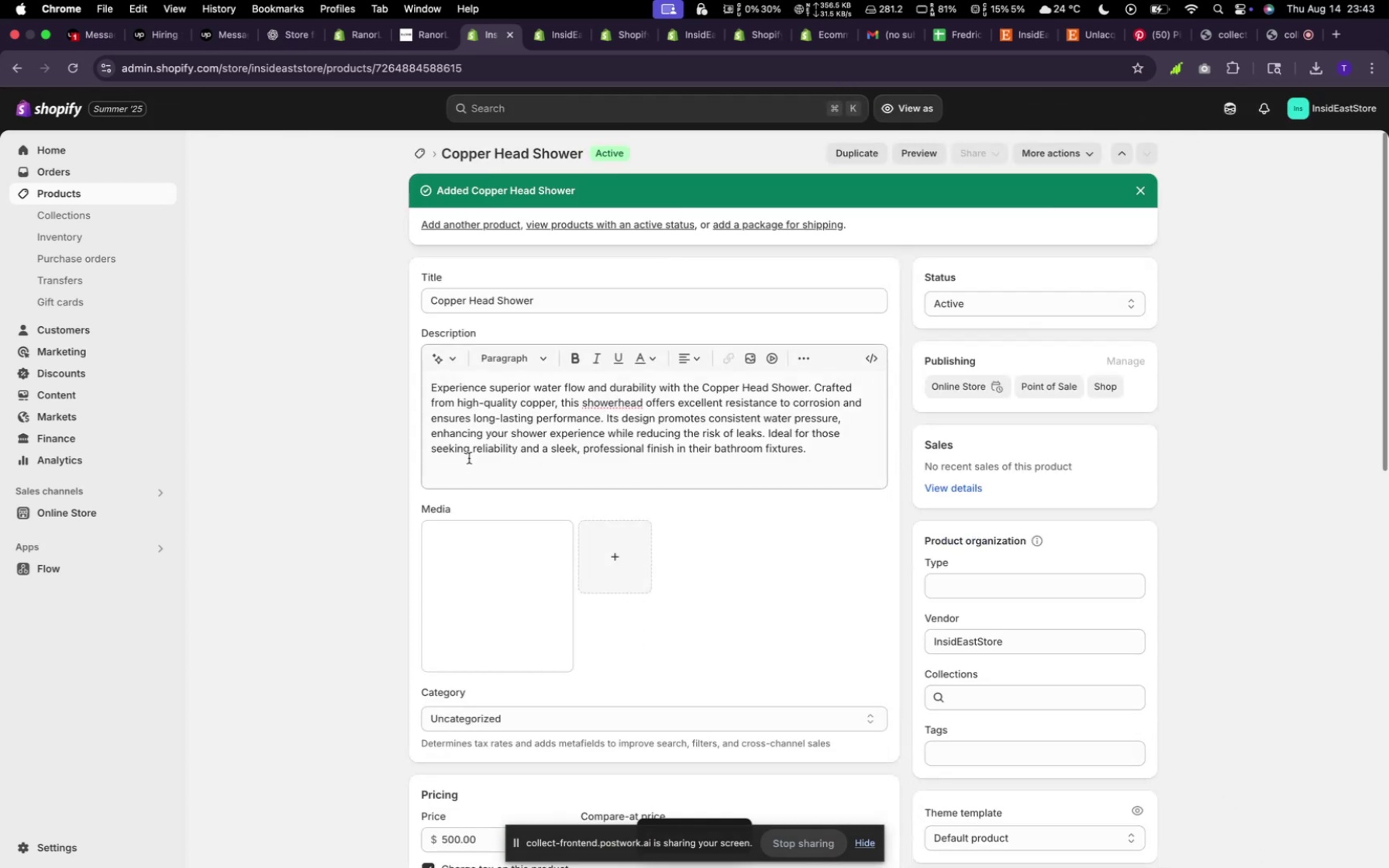 
wait(6.91)
 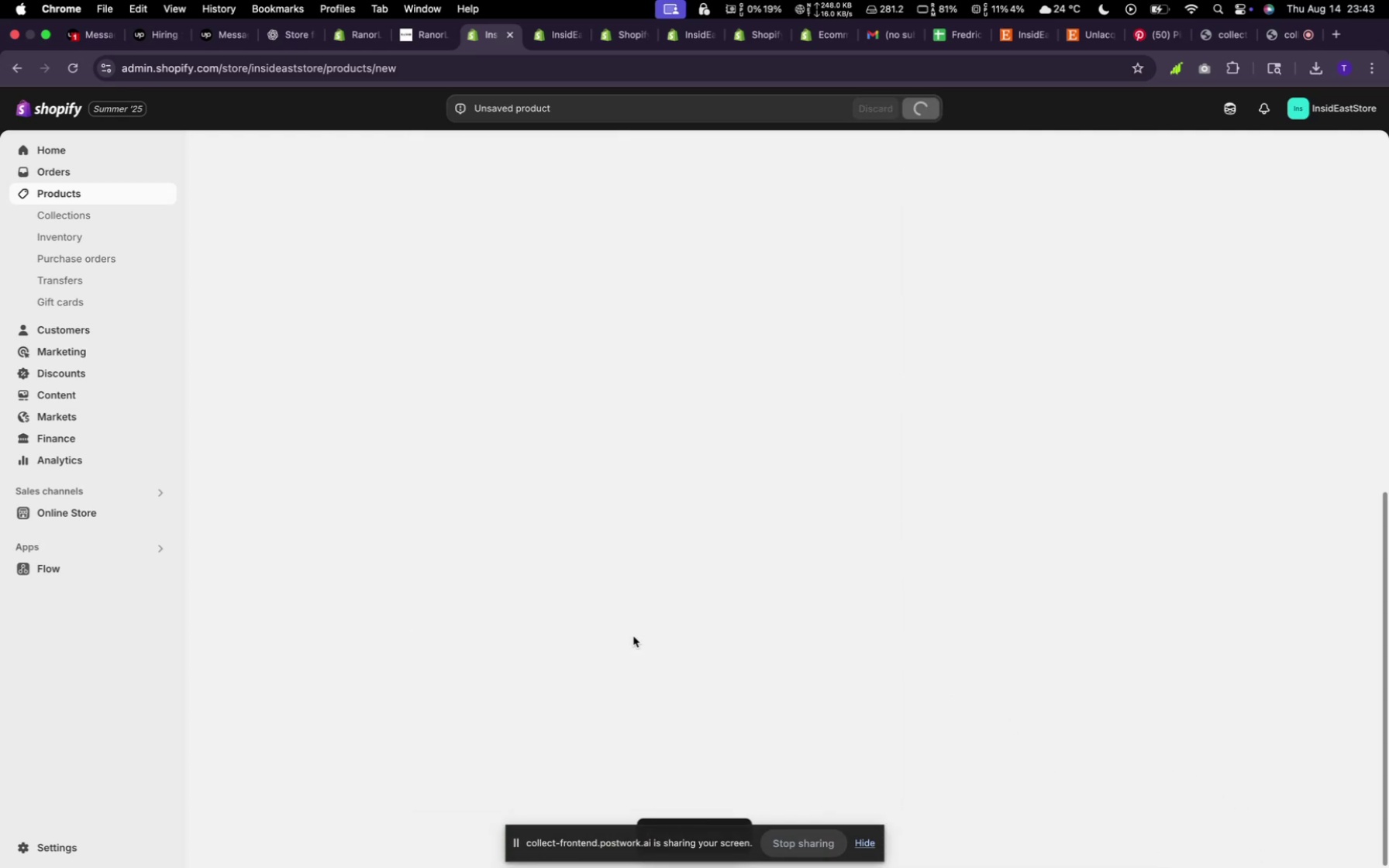 
left_click([422, 154])
 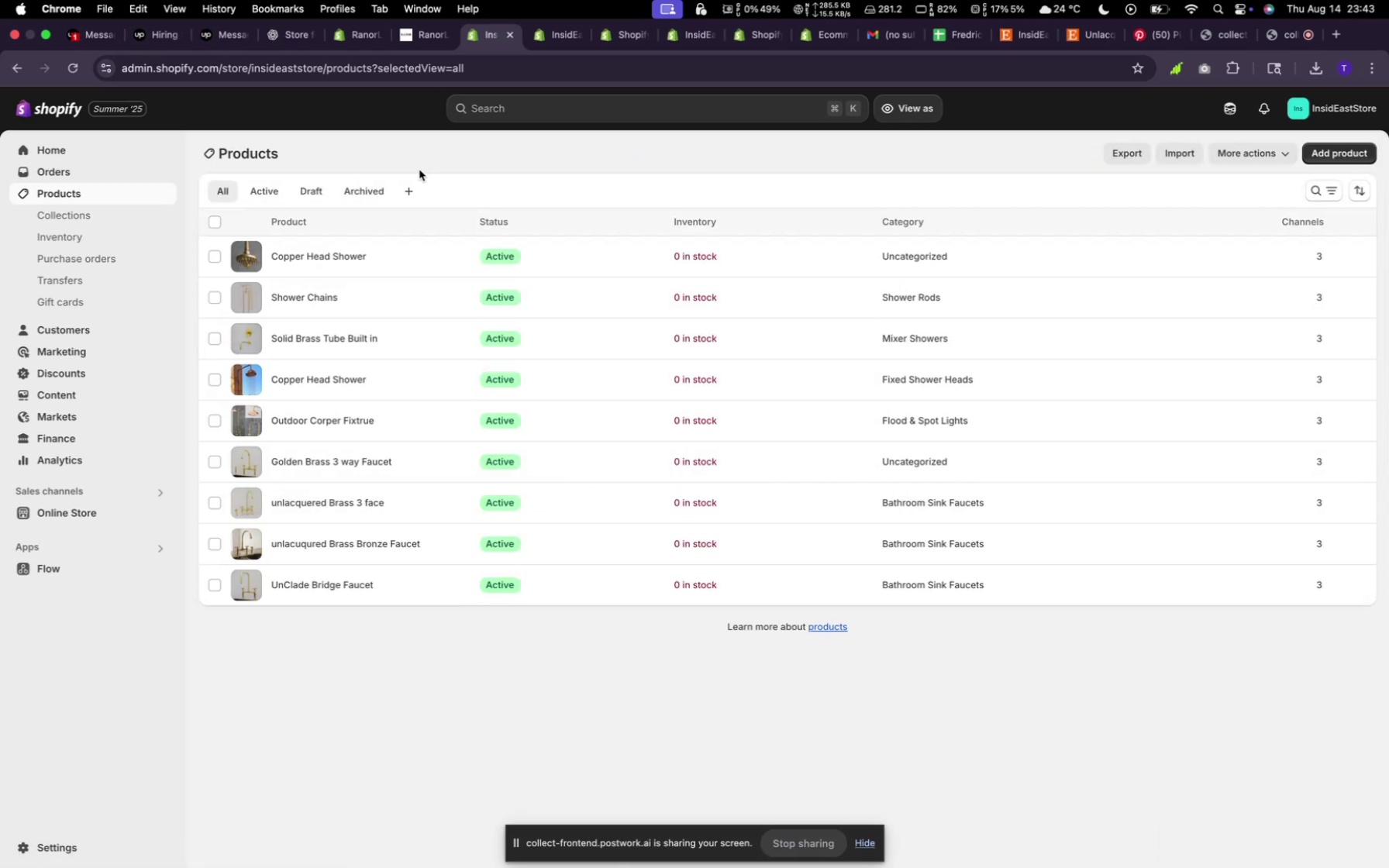 
wait(8.26)
 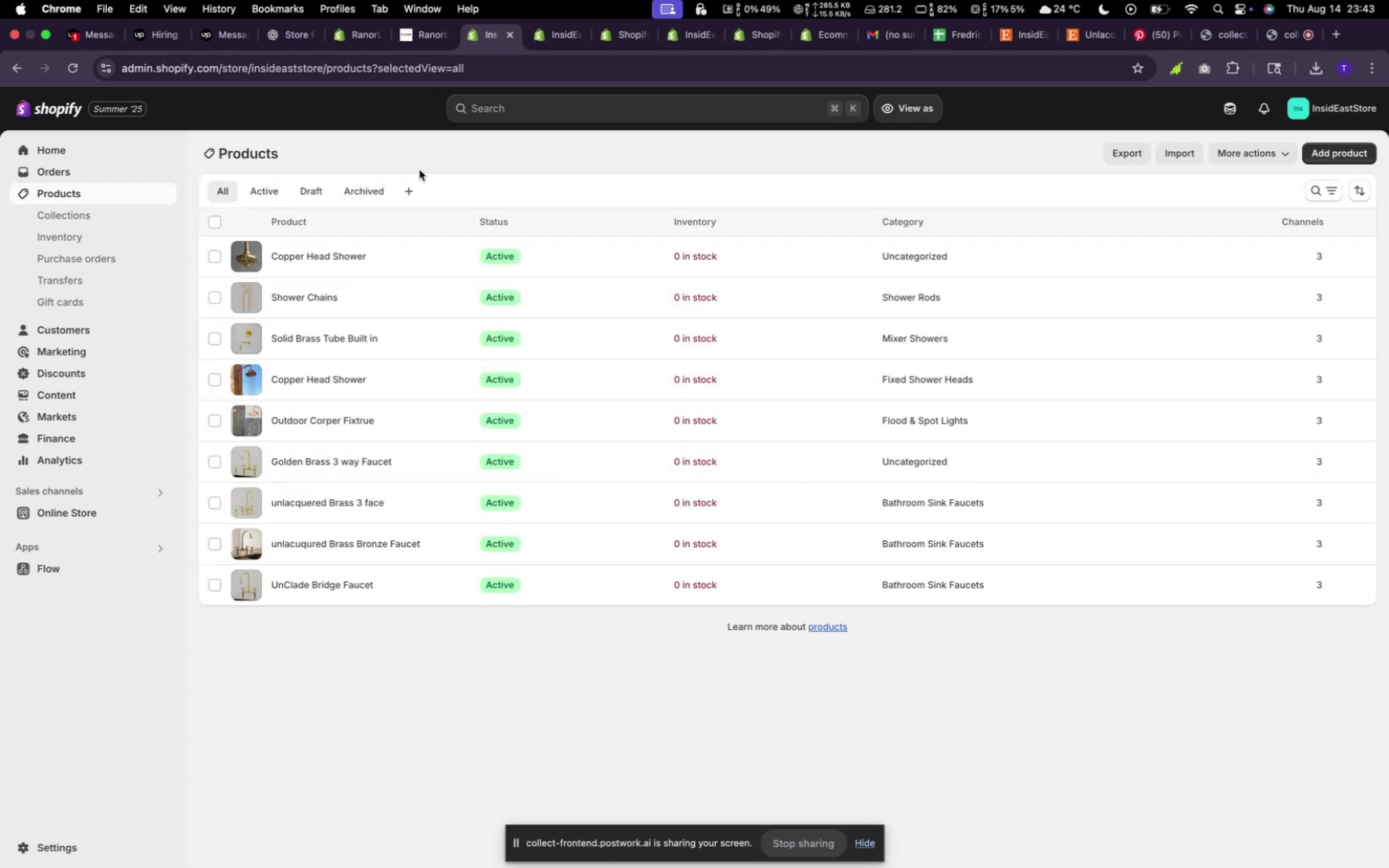 
left_click([1332, 151])
 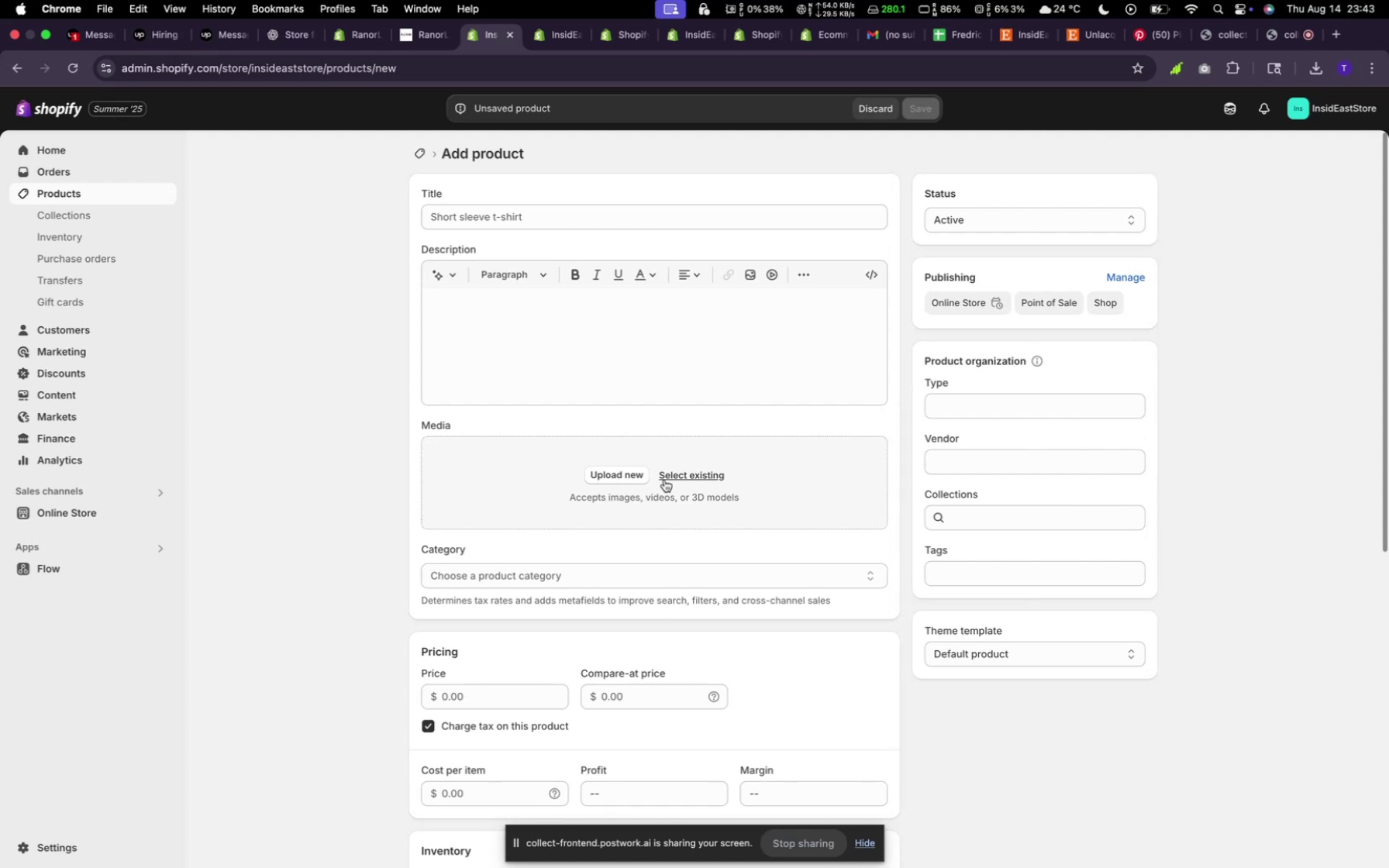 
mouse_move([650, 505])
 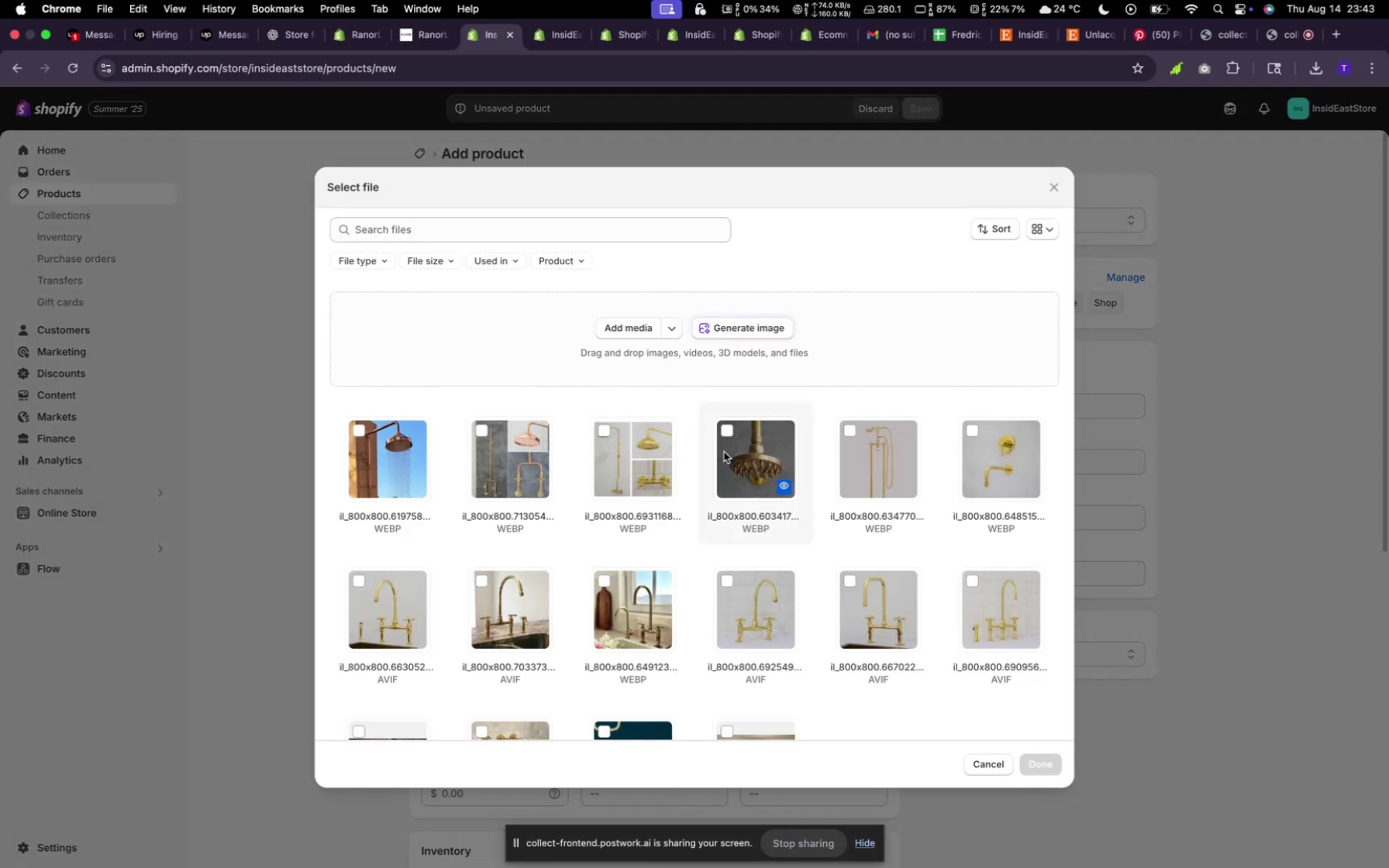 
left_click([652, 453])
 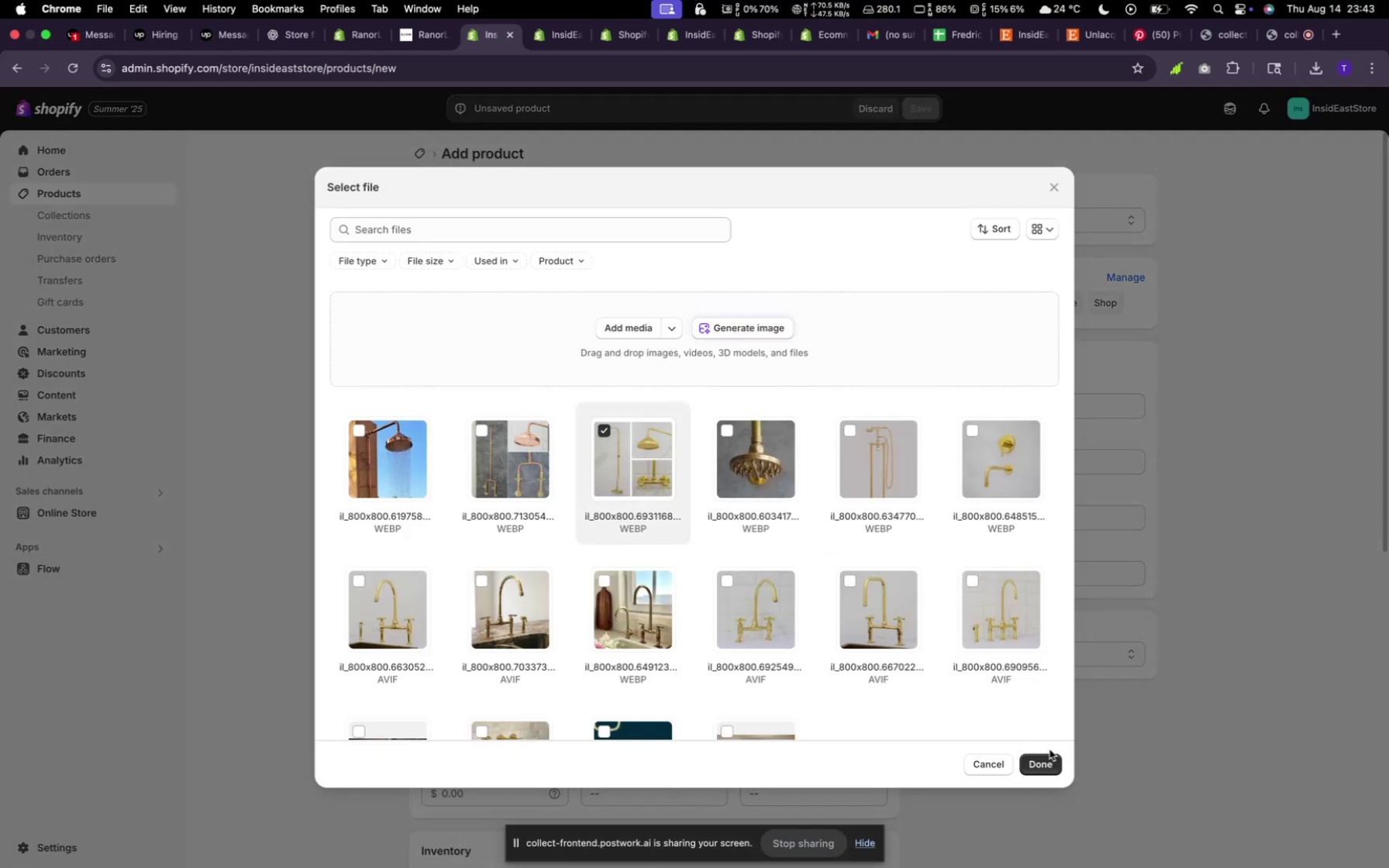 
left_click([1047, 770])
 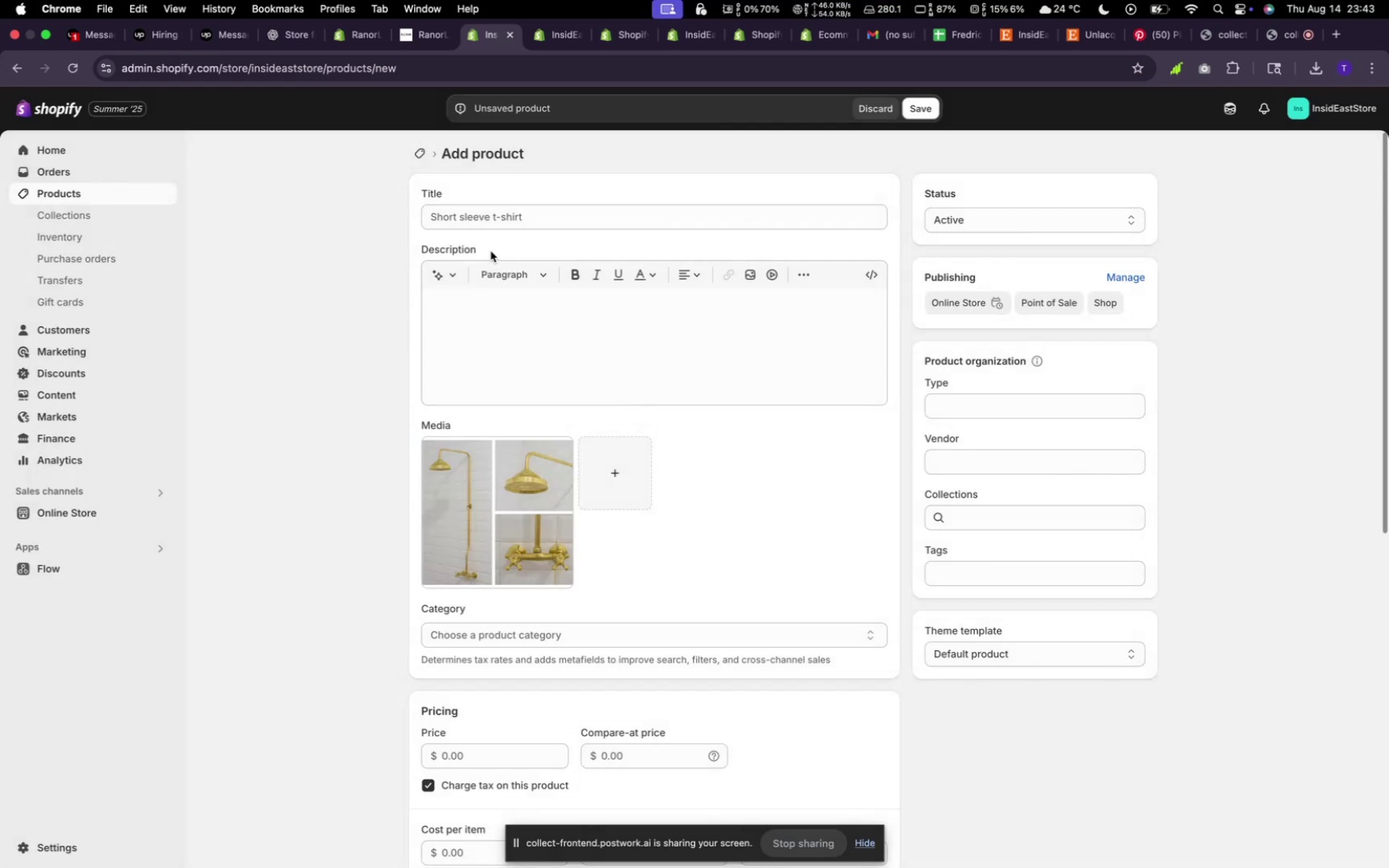 
left_click([497, 228])
 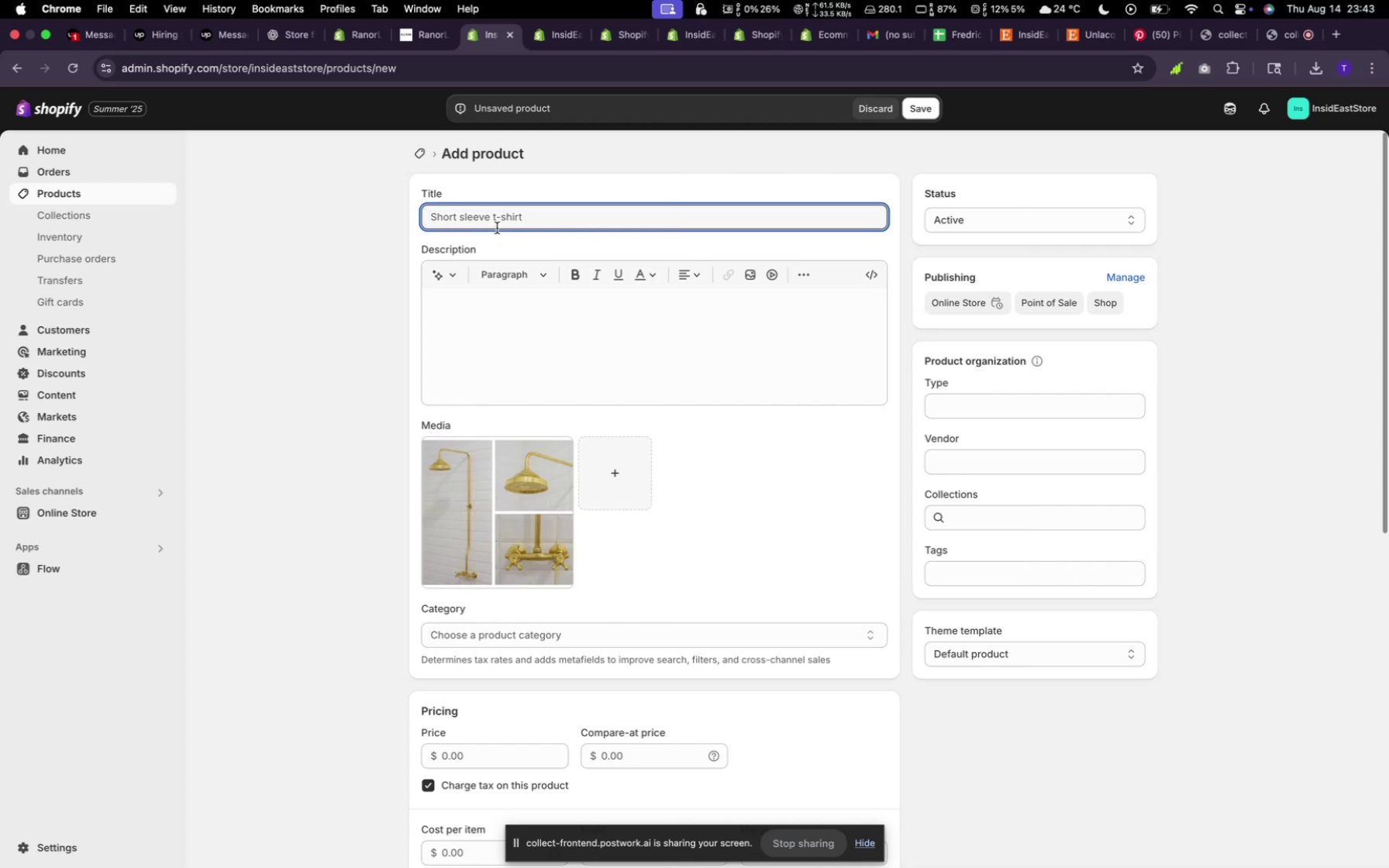 
type(Golden Fancy Shower Set Up)
 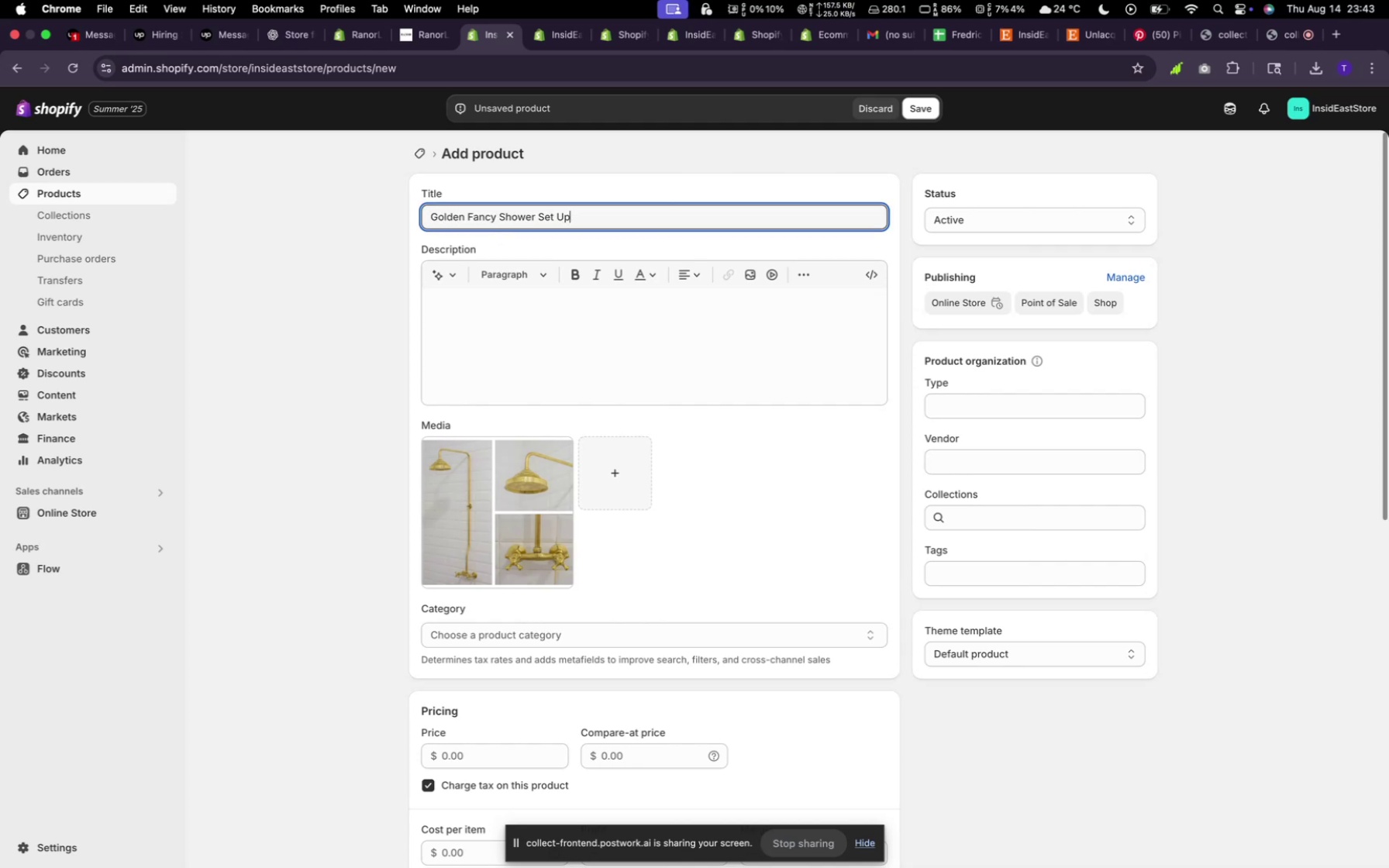 
left_click([436, 260])
 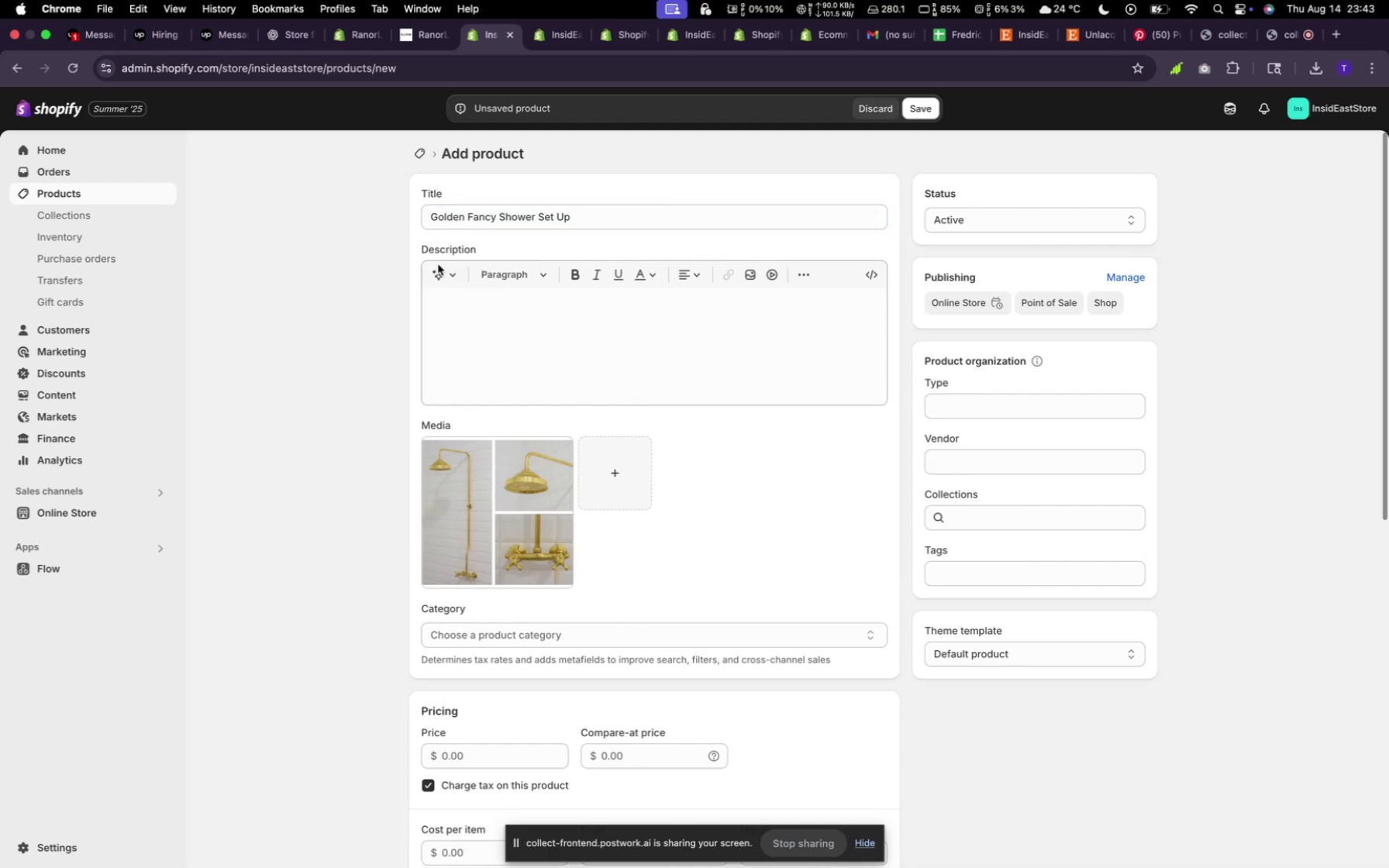 
left_click([440, 269])
 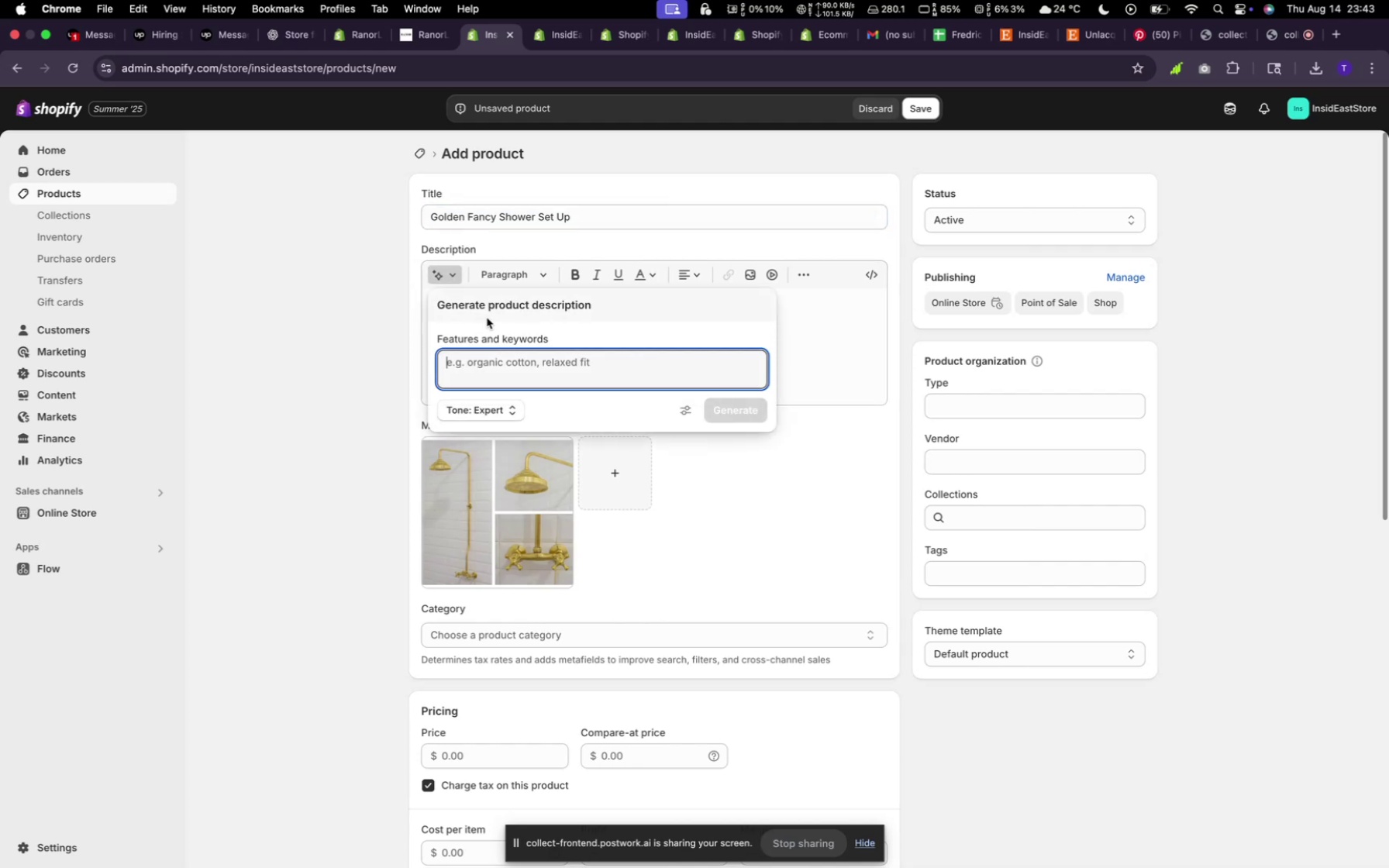 
type(Random)
 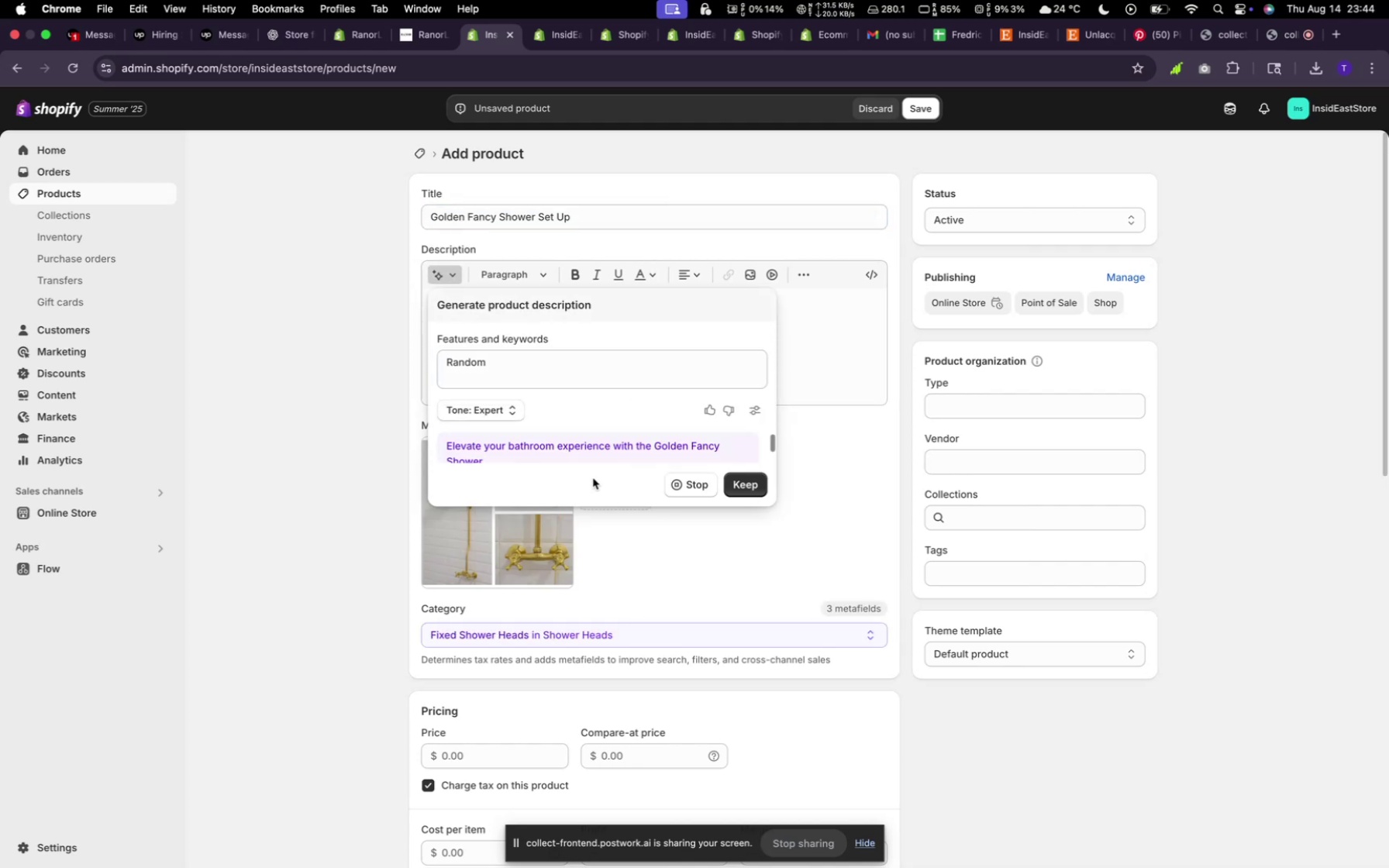 
wait(5.47)
 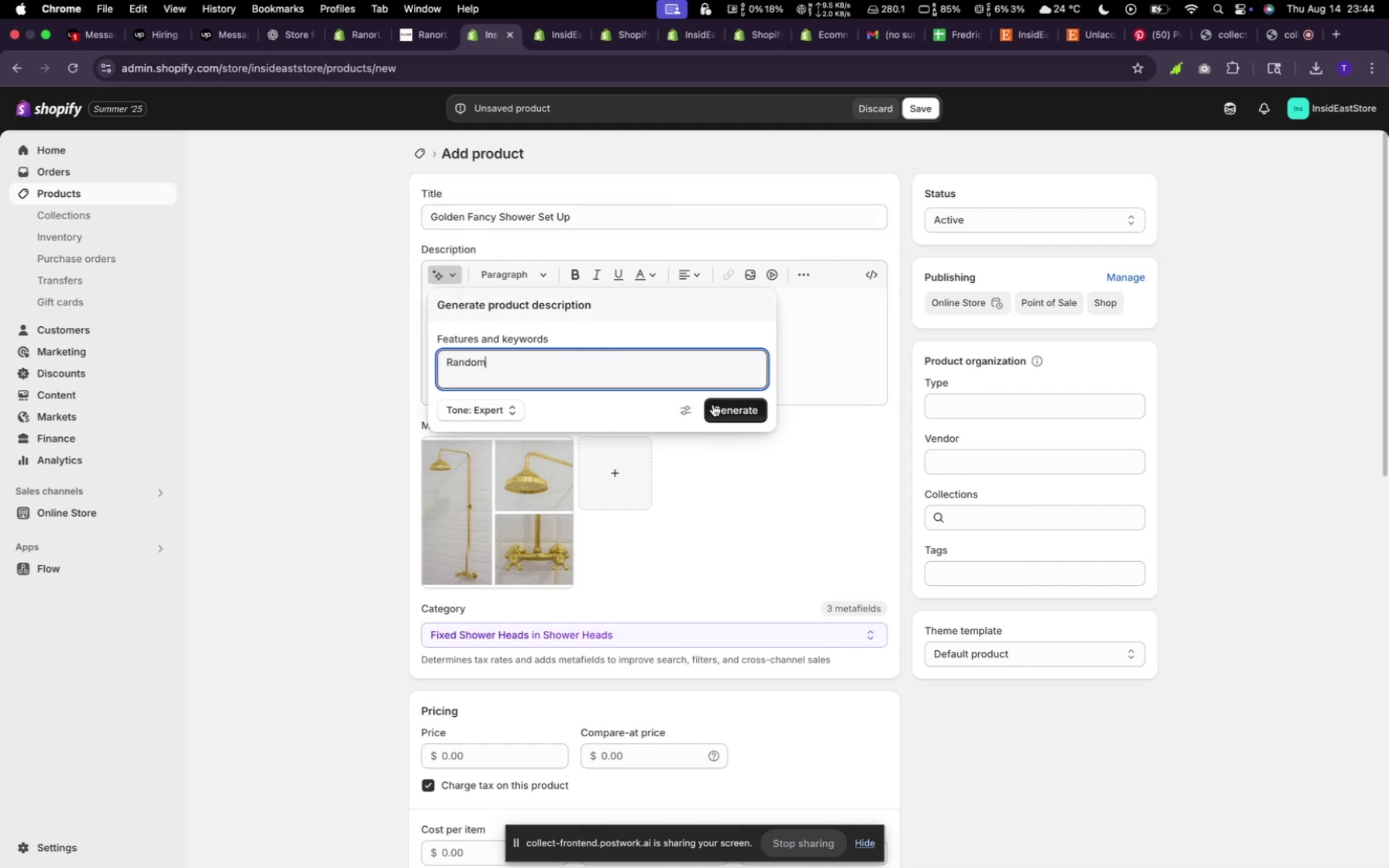 
left_click([750, 587])
 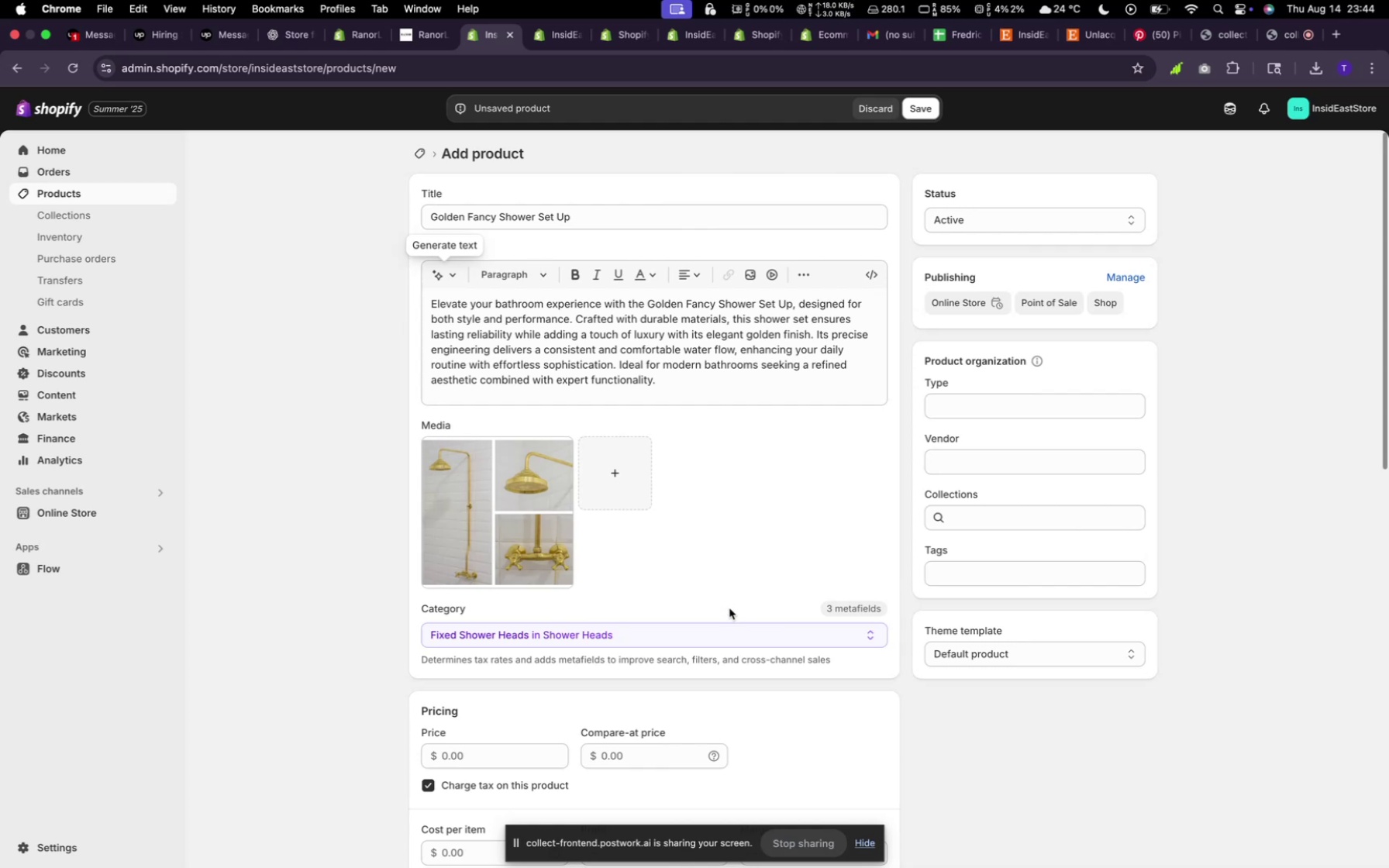 
wait(16.02)
 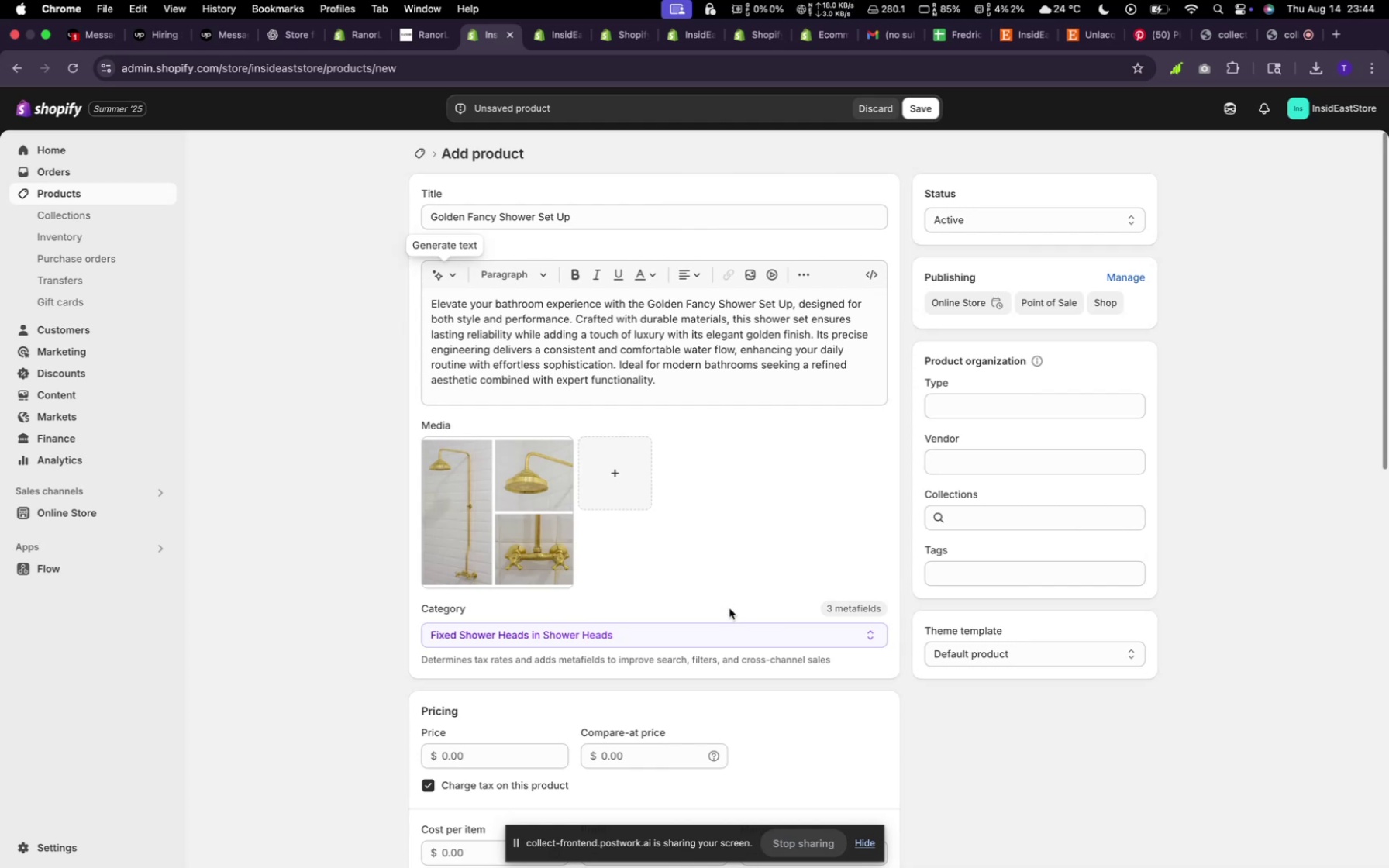 
scroll: coordinate [705, 543], scroll_direction: down, amount: 11.0
 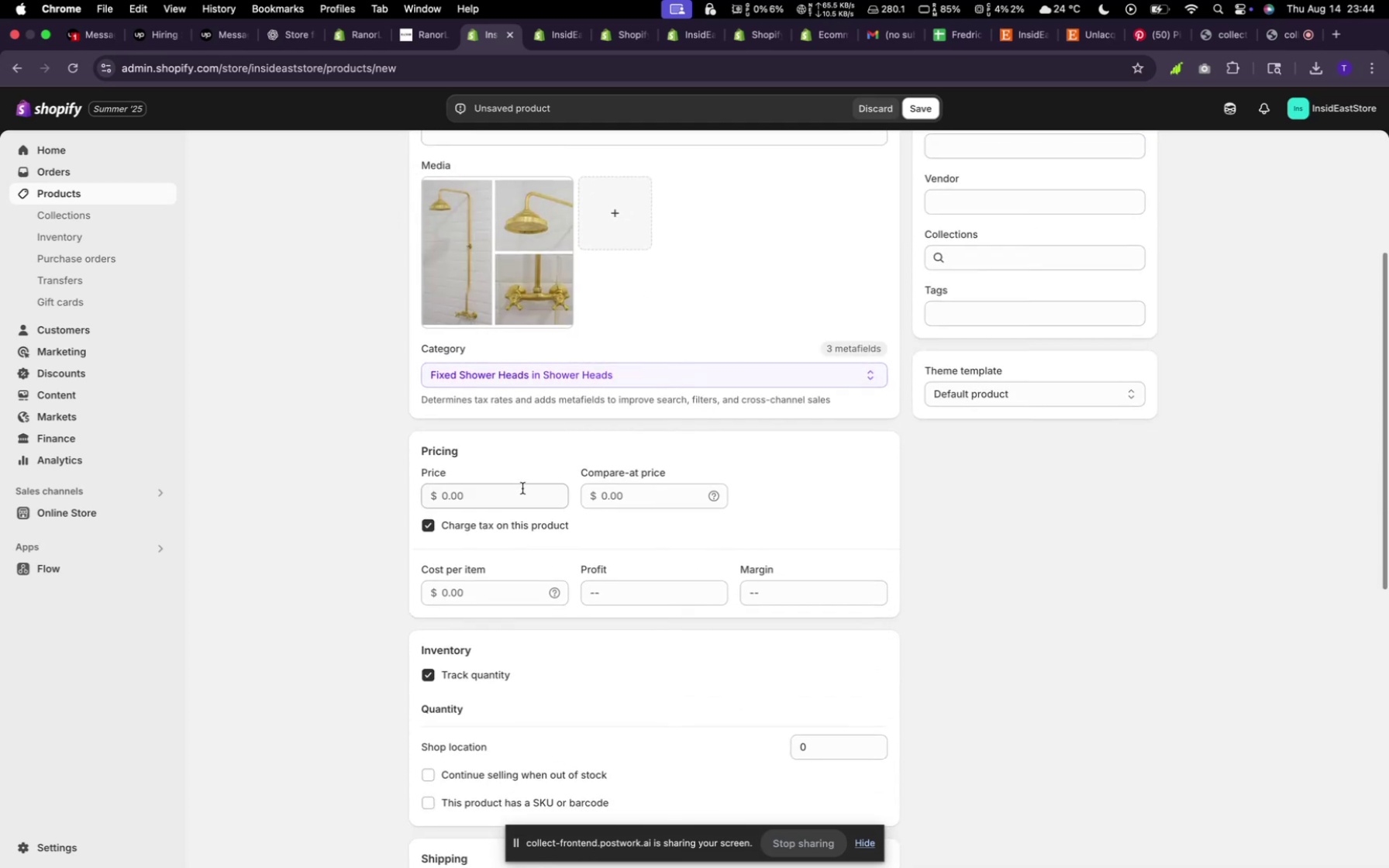 
left_click([524, 481])
 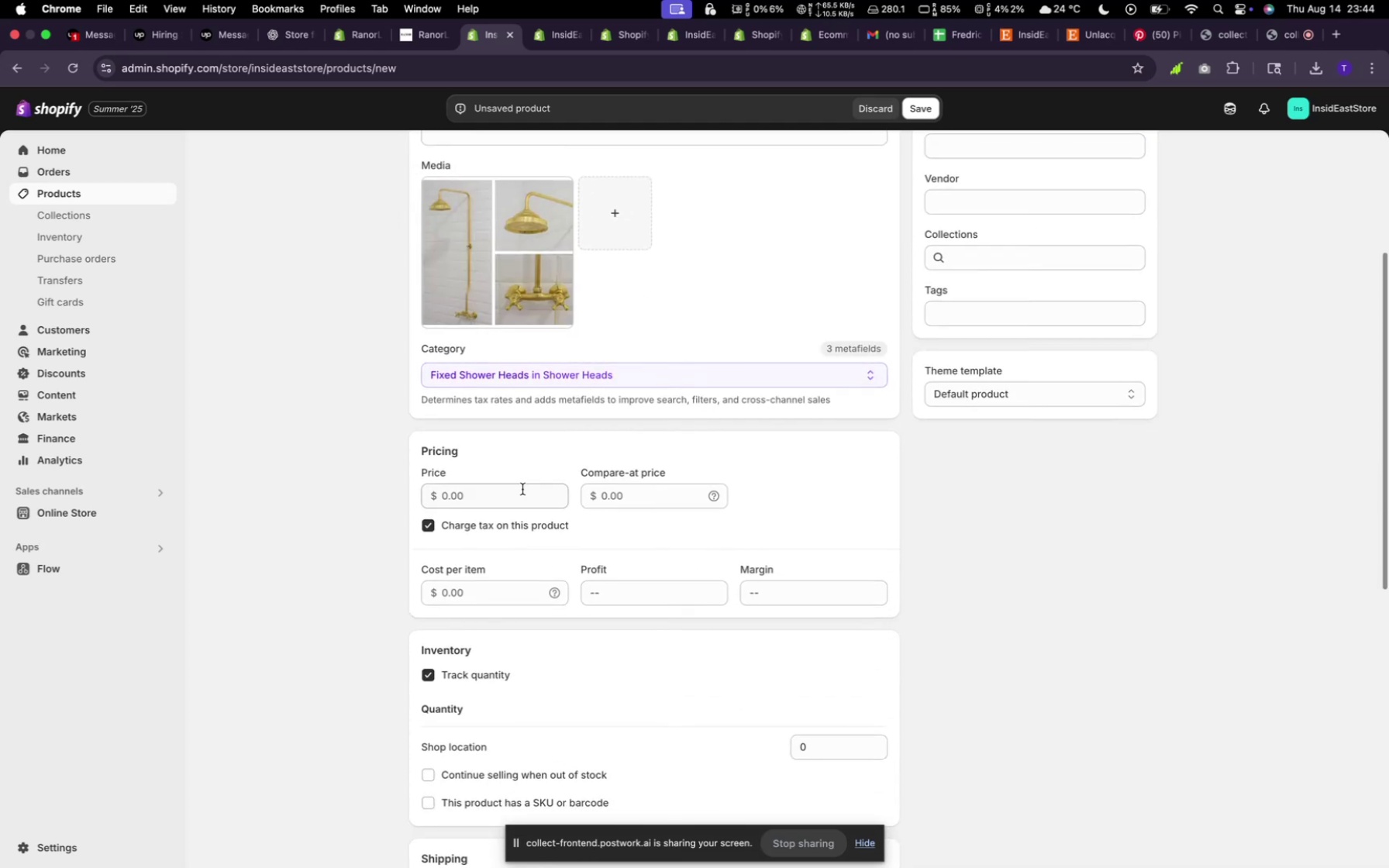 
left_click([522, 489])
 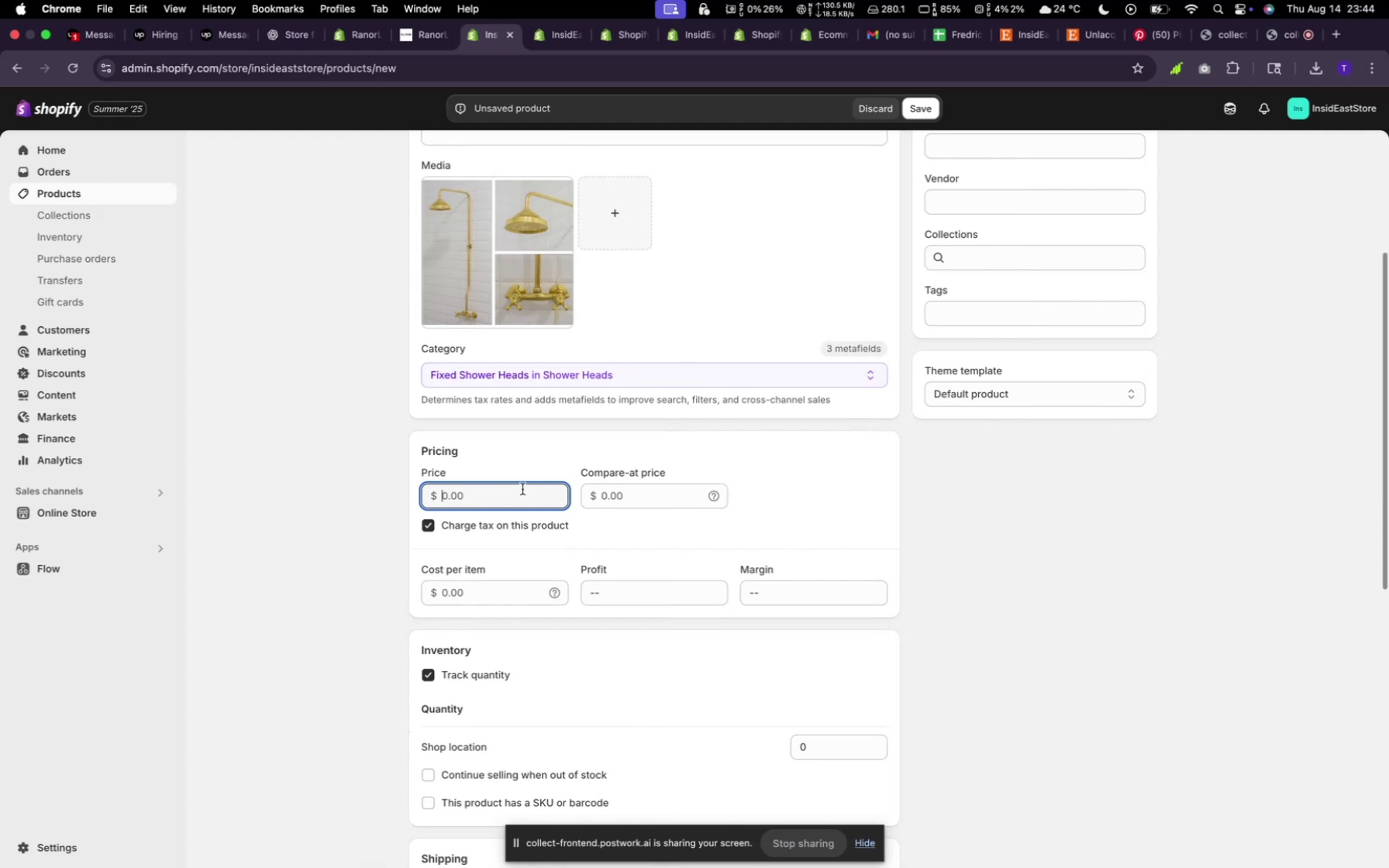 
type(450)
 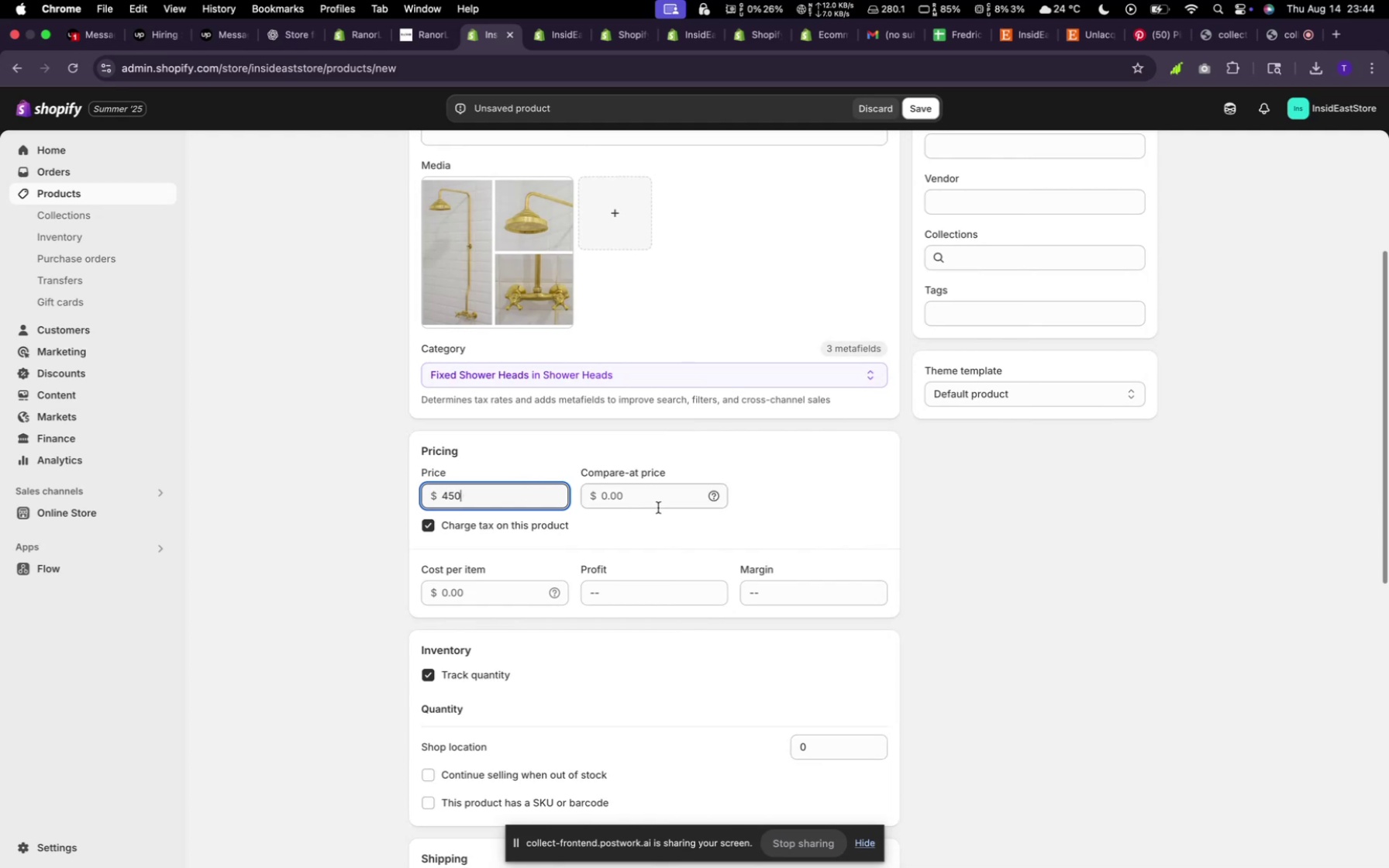 
left_click([647, 479])
 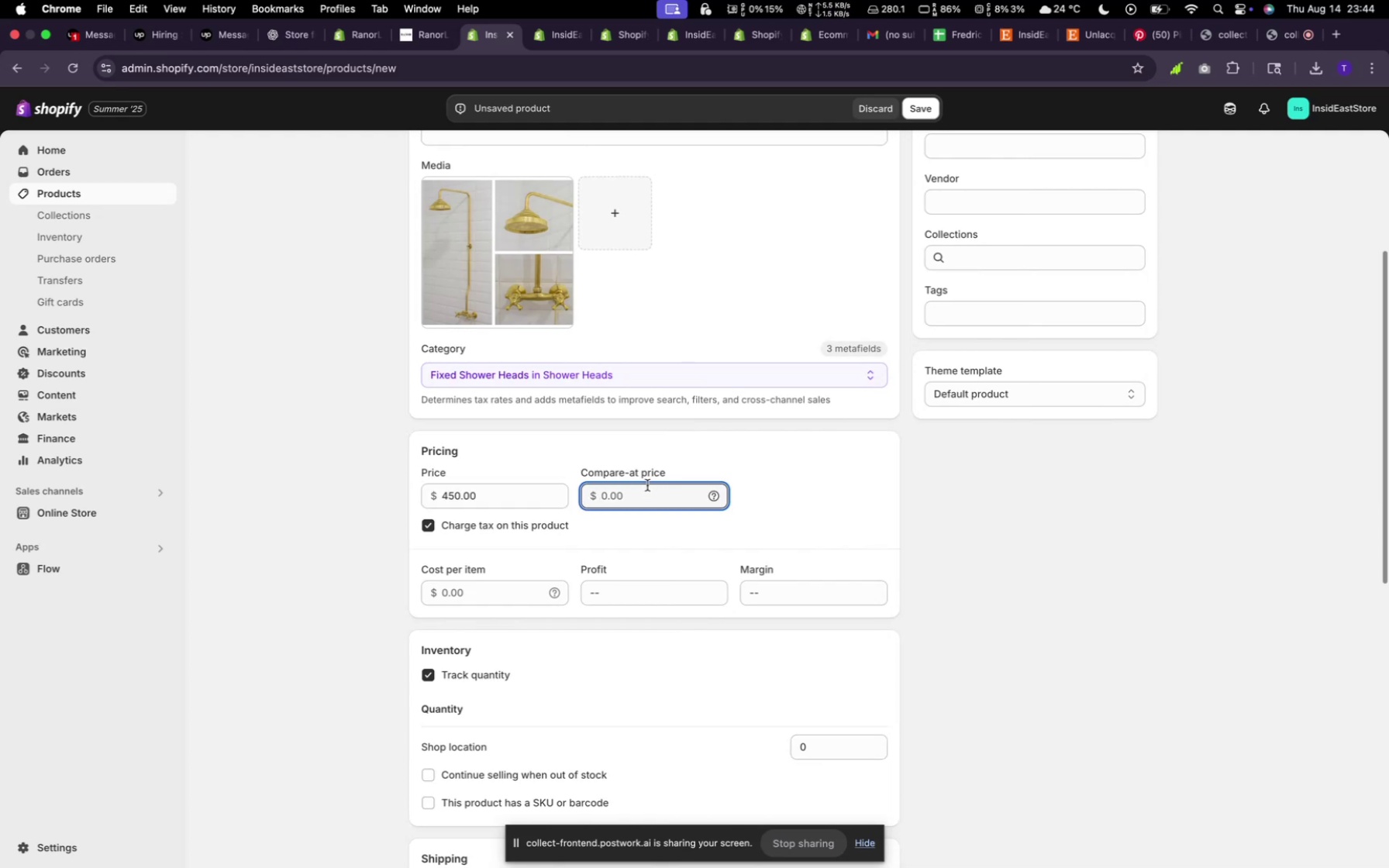 
type(430)
 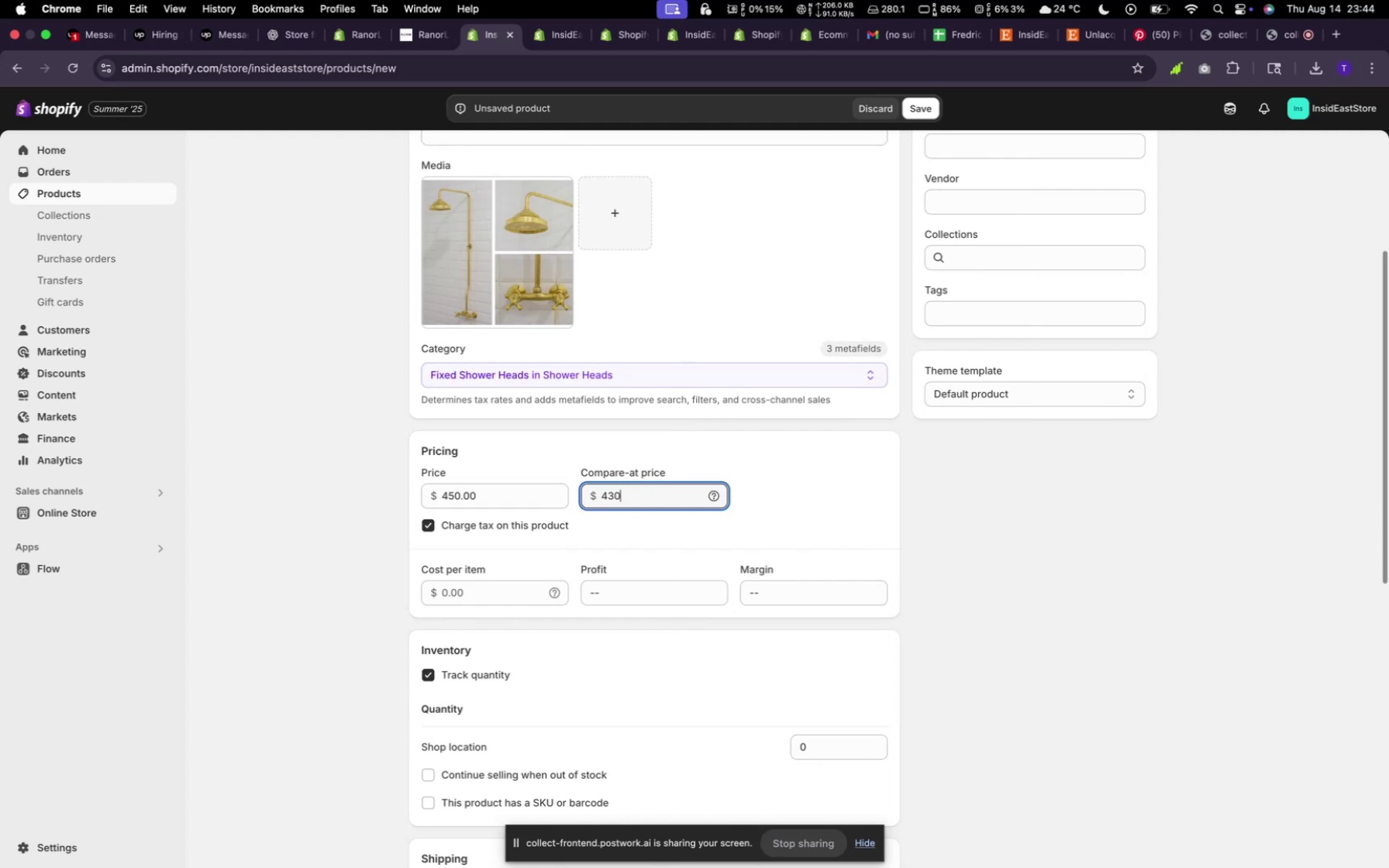 
scroll: coordinate [705, 598], scroll_direction: down, amount: 19.0
 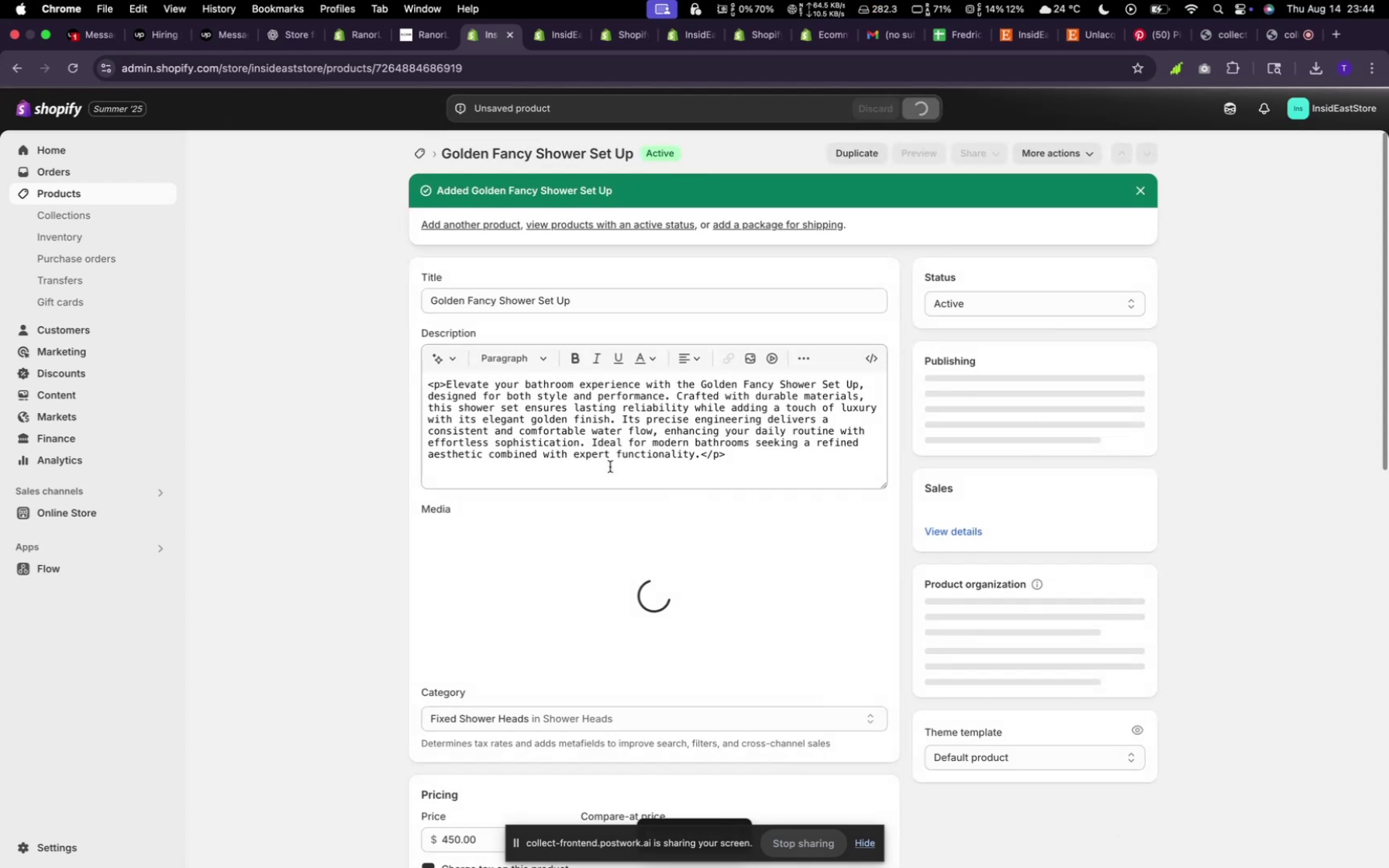 
wait(7.13)
 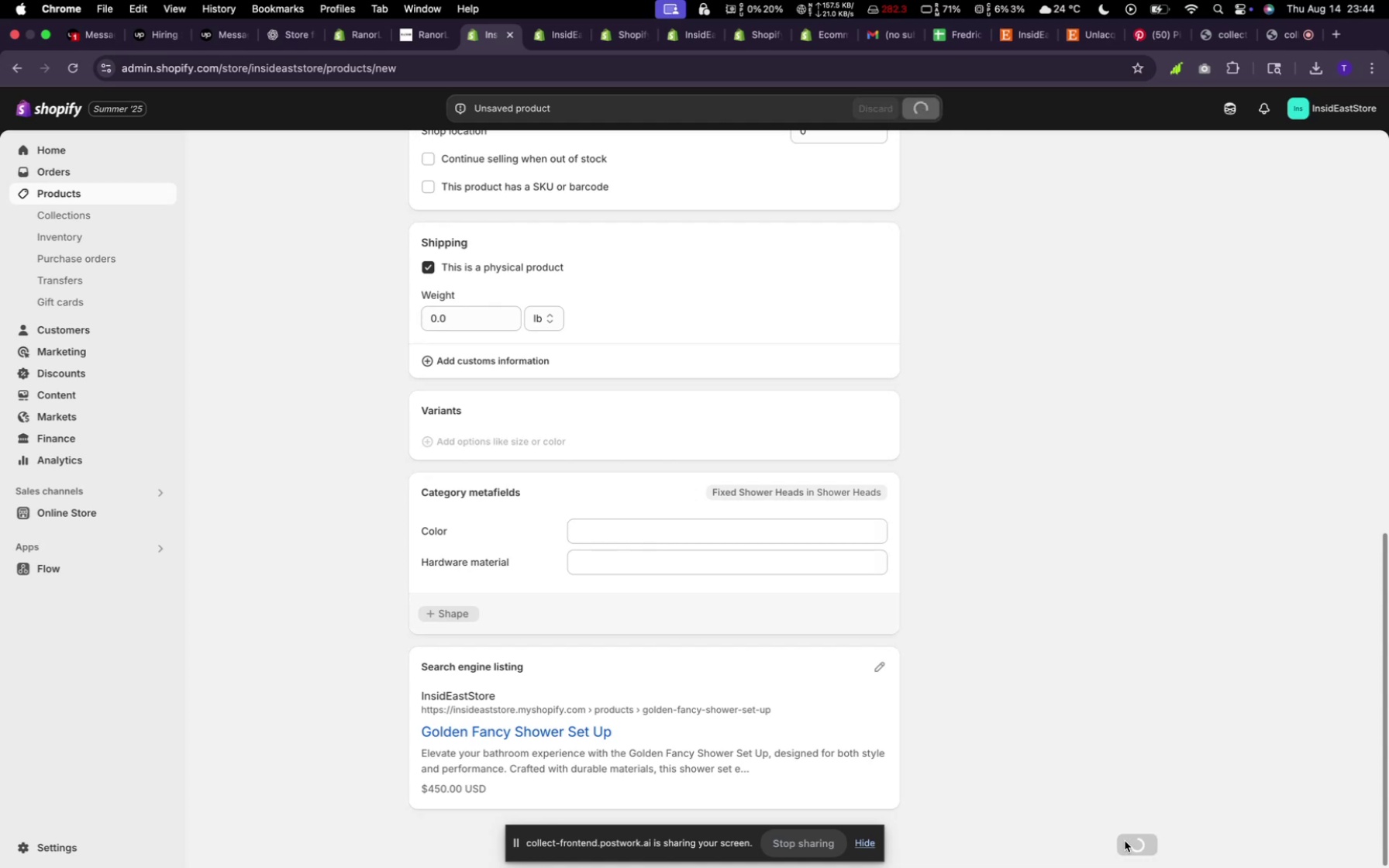 
left_click([426, 146])
 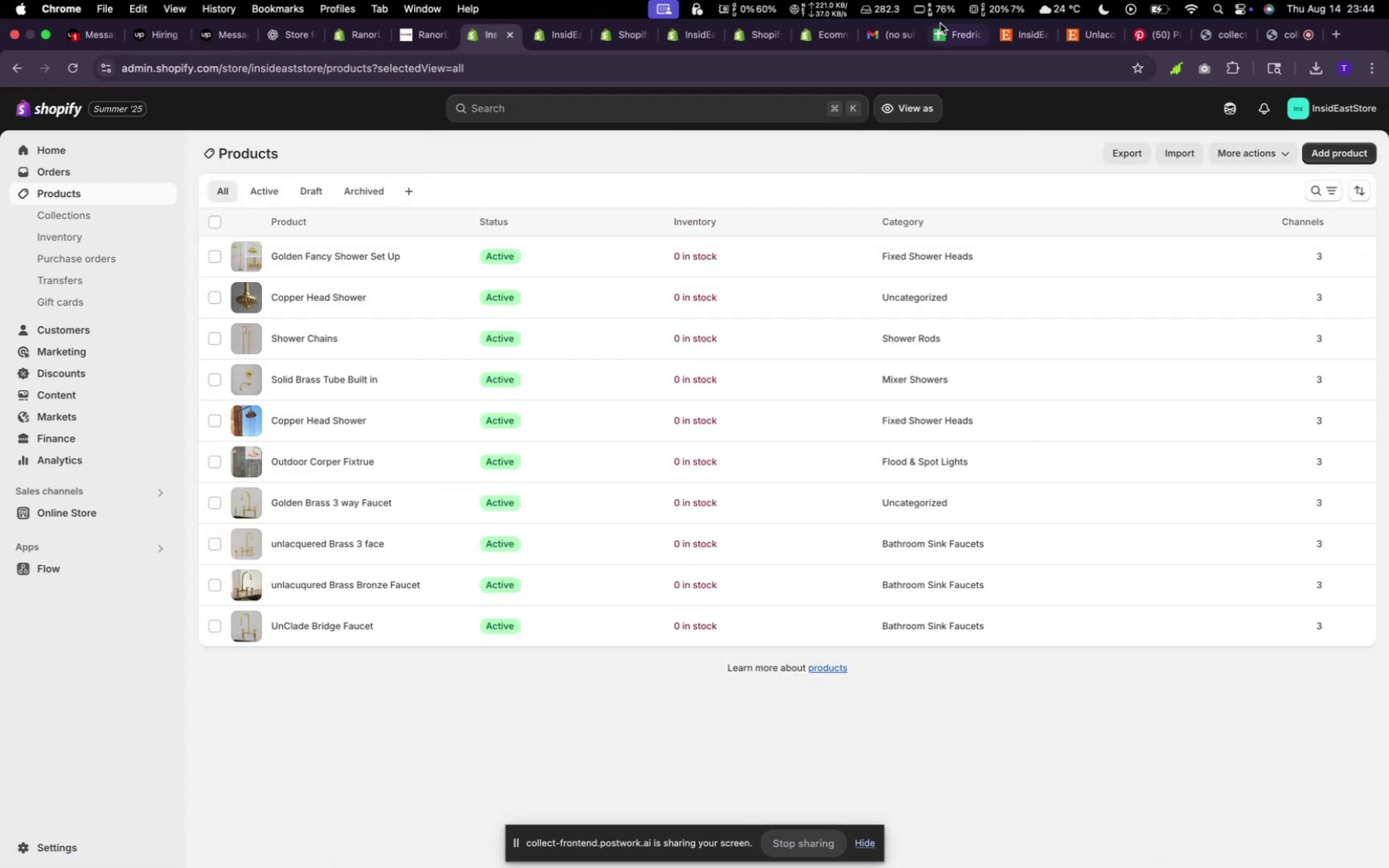 
wait(5.8)
 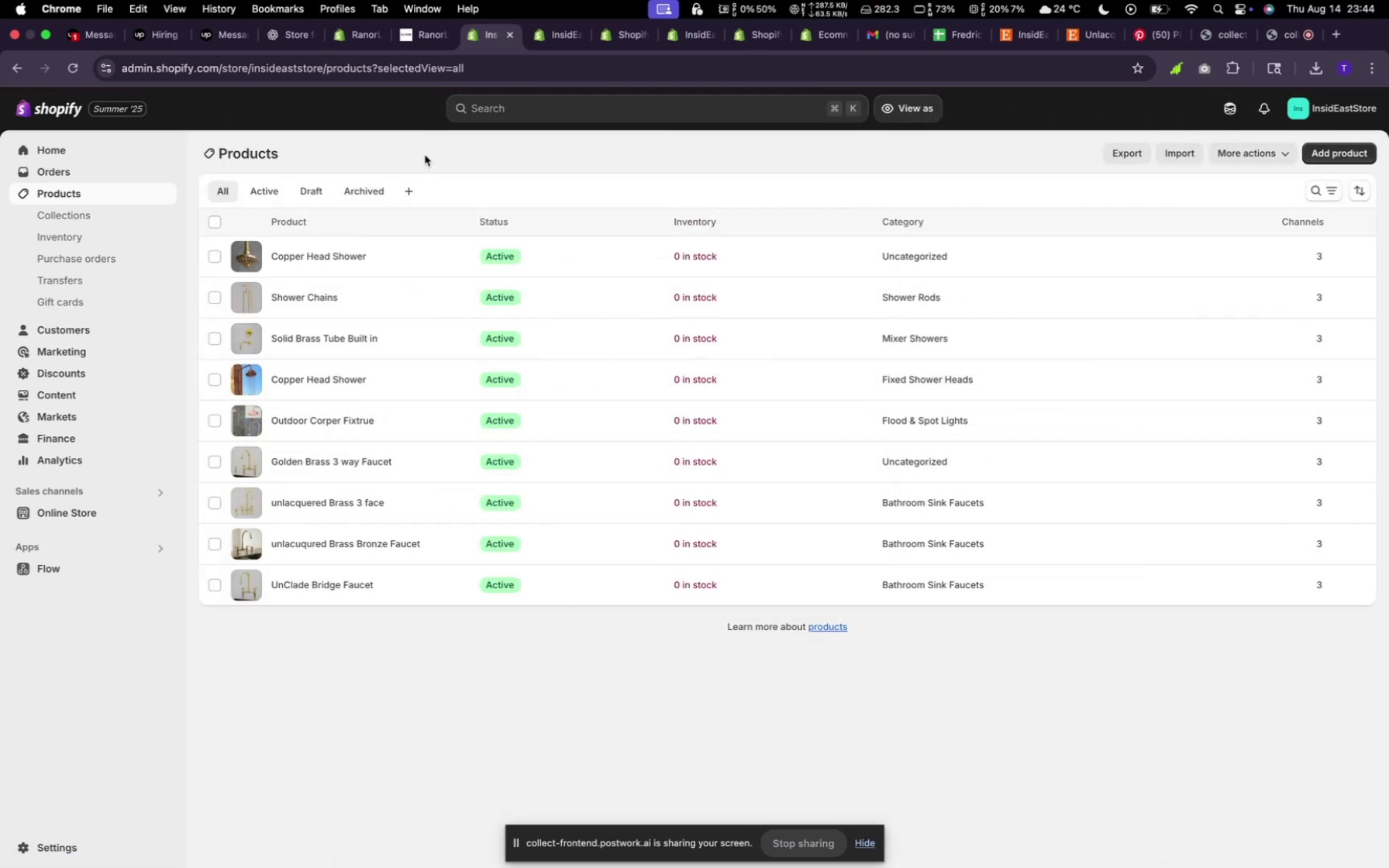 
scroll: coordinate [374, 341], scroll_direction: up, amount: 10.0
 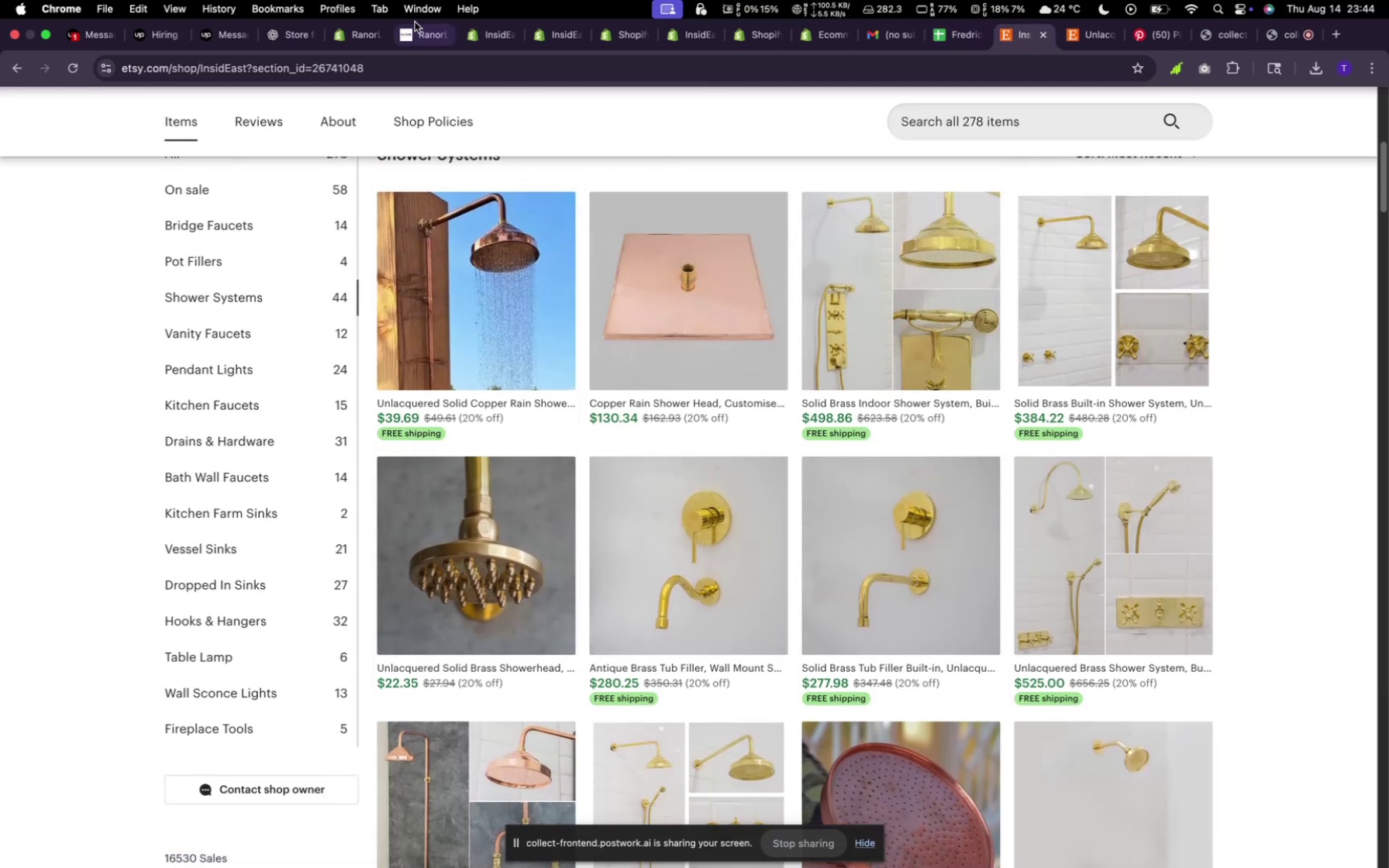 
left_click([489, 33])
 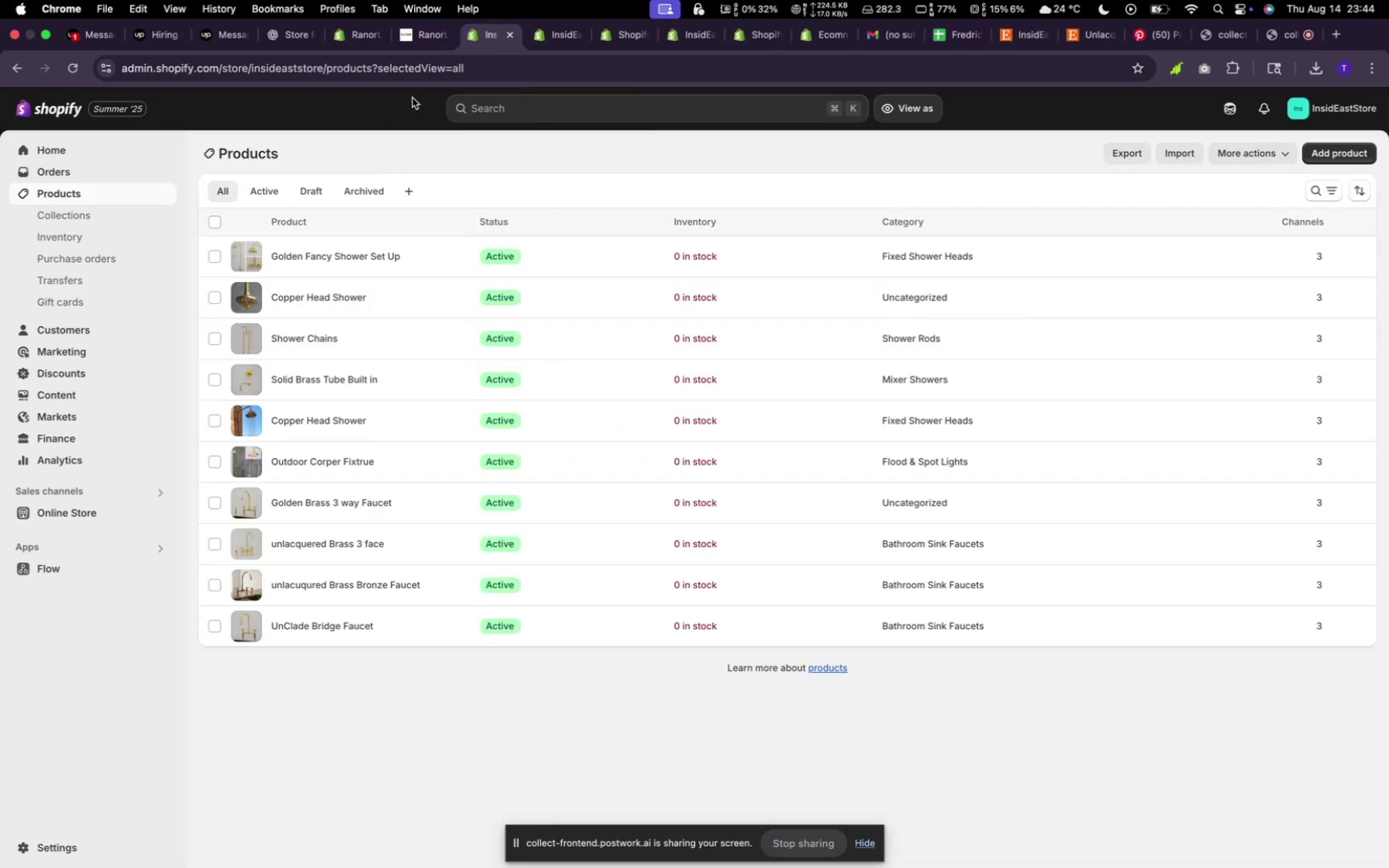 
left_click([638, 39])
 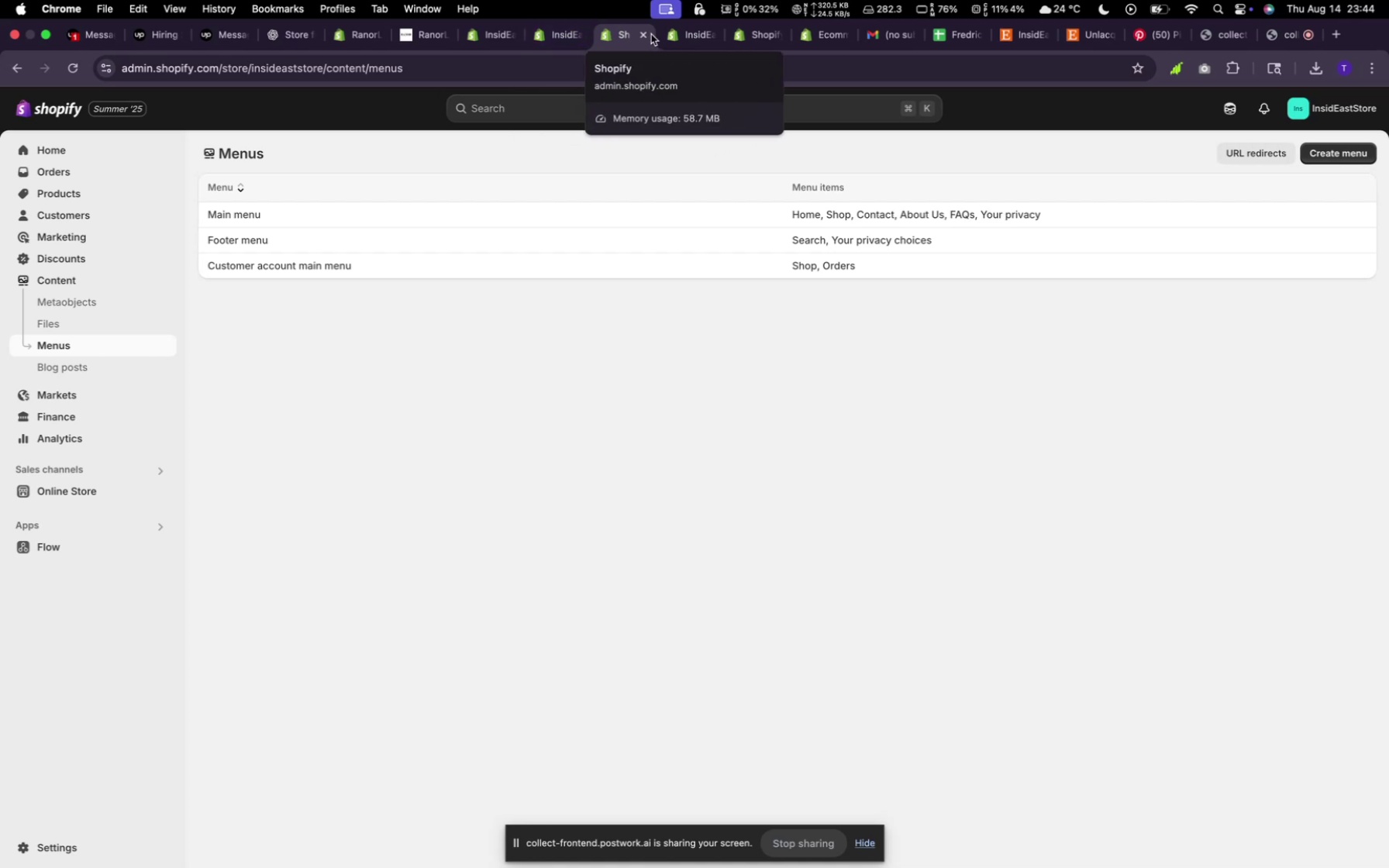 
left_click([639, 36])
 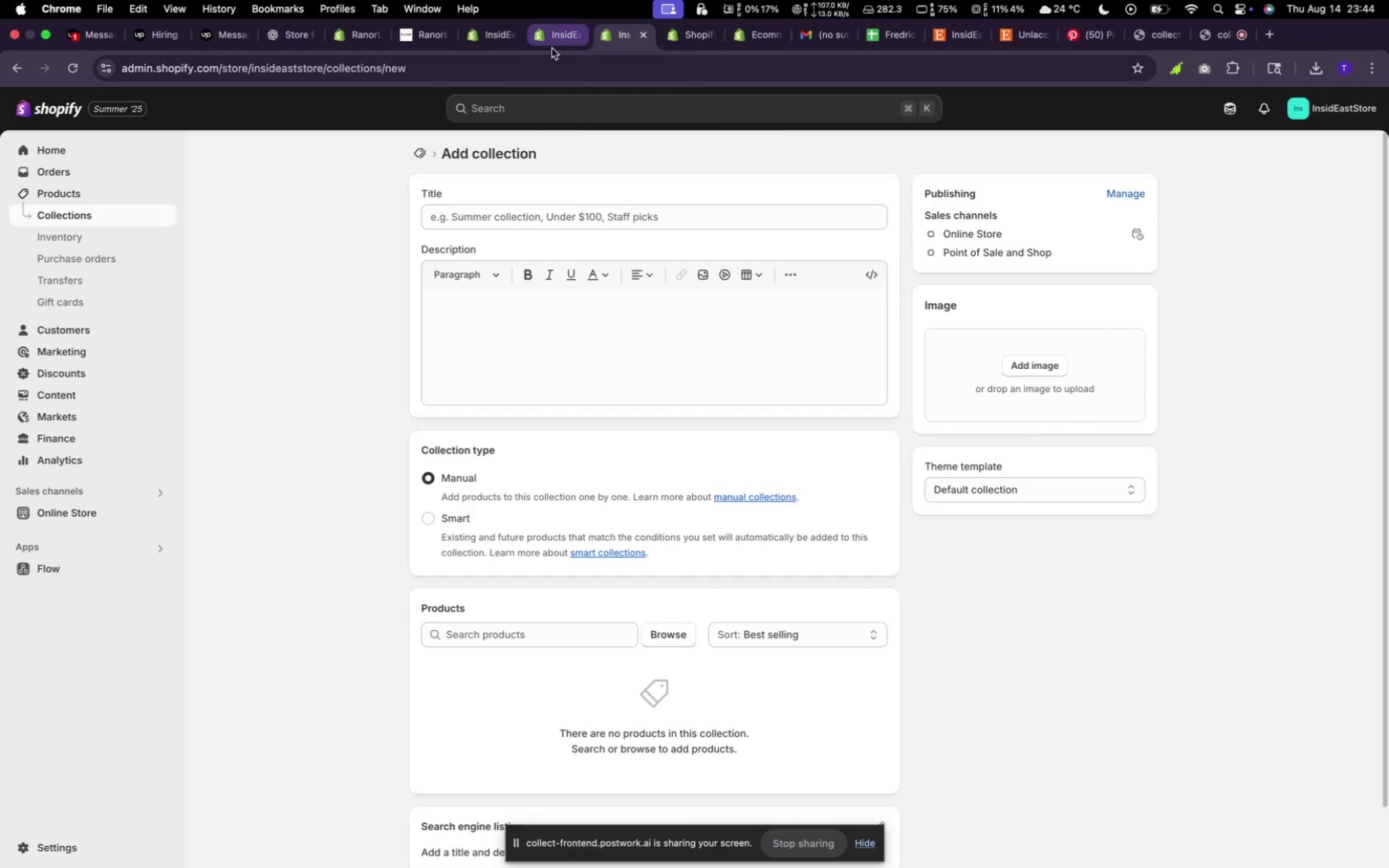 
left_click([552, 40])
 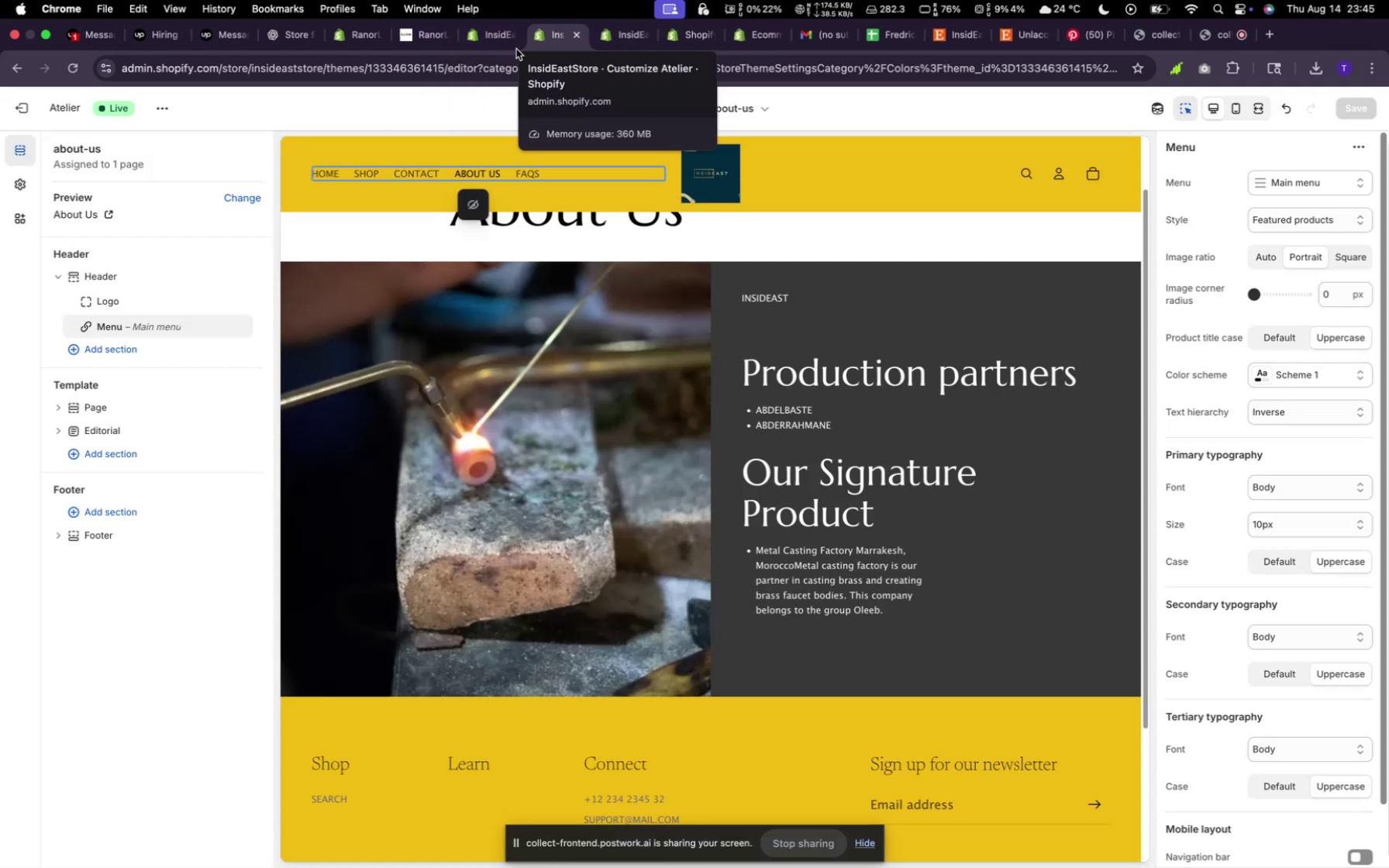 
left_click([353, 38])
 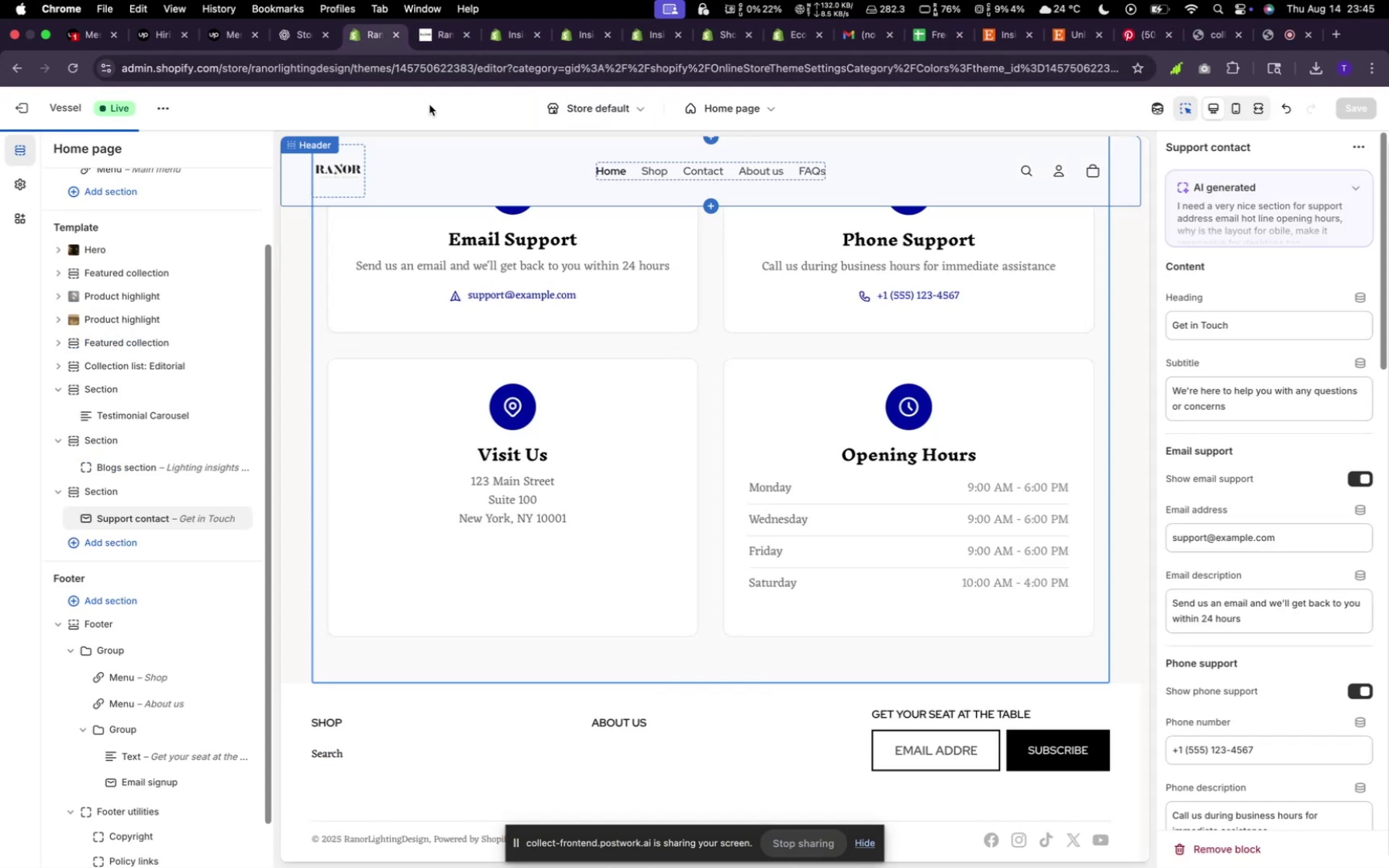 
left_click([437, 33])
 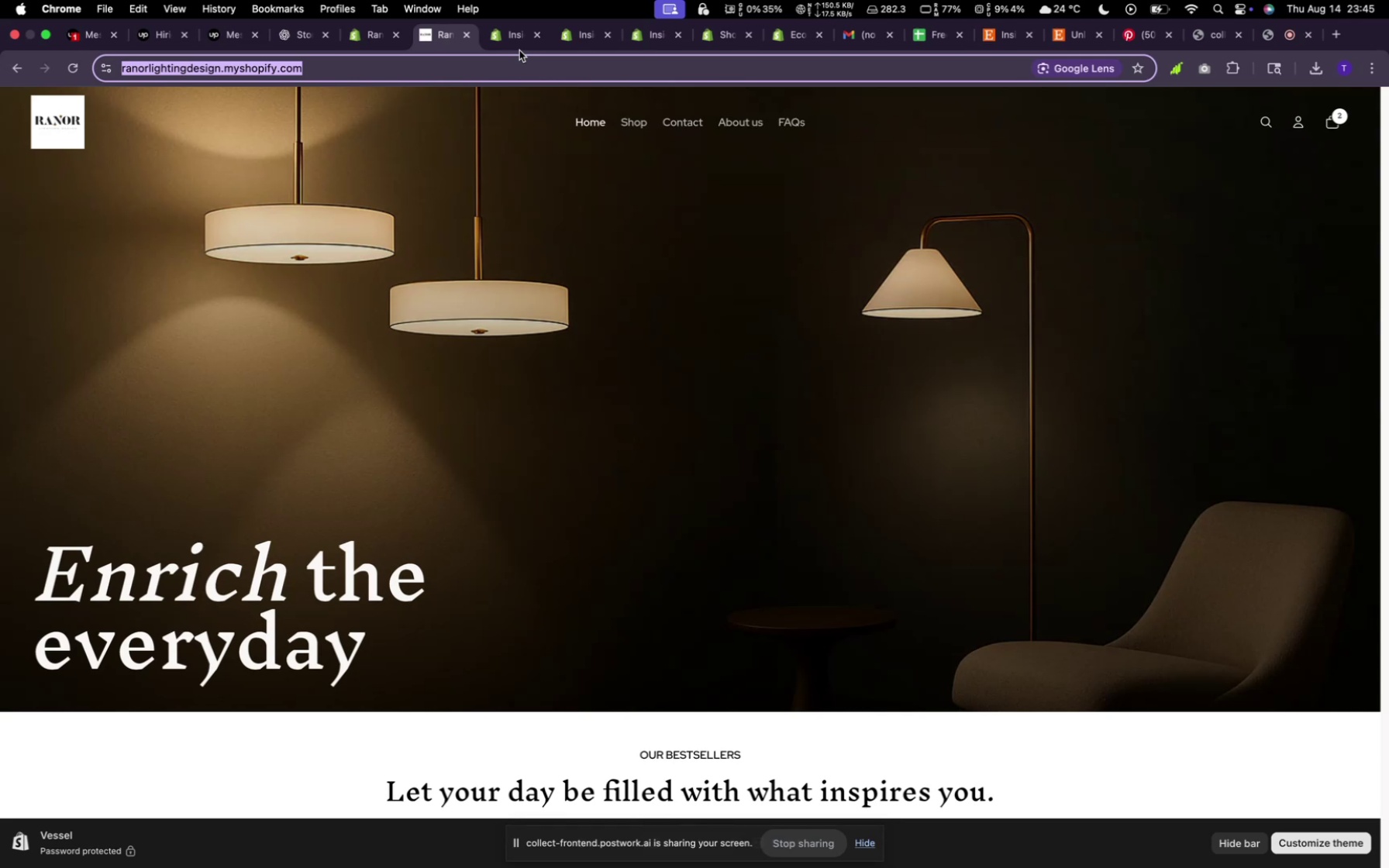 
left_click([516, 42])
 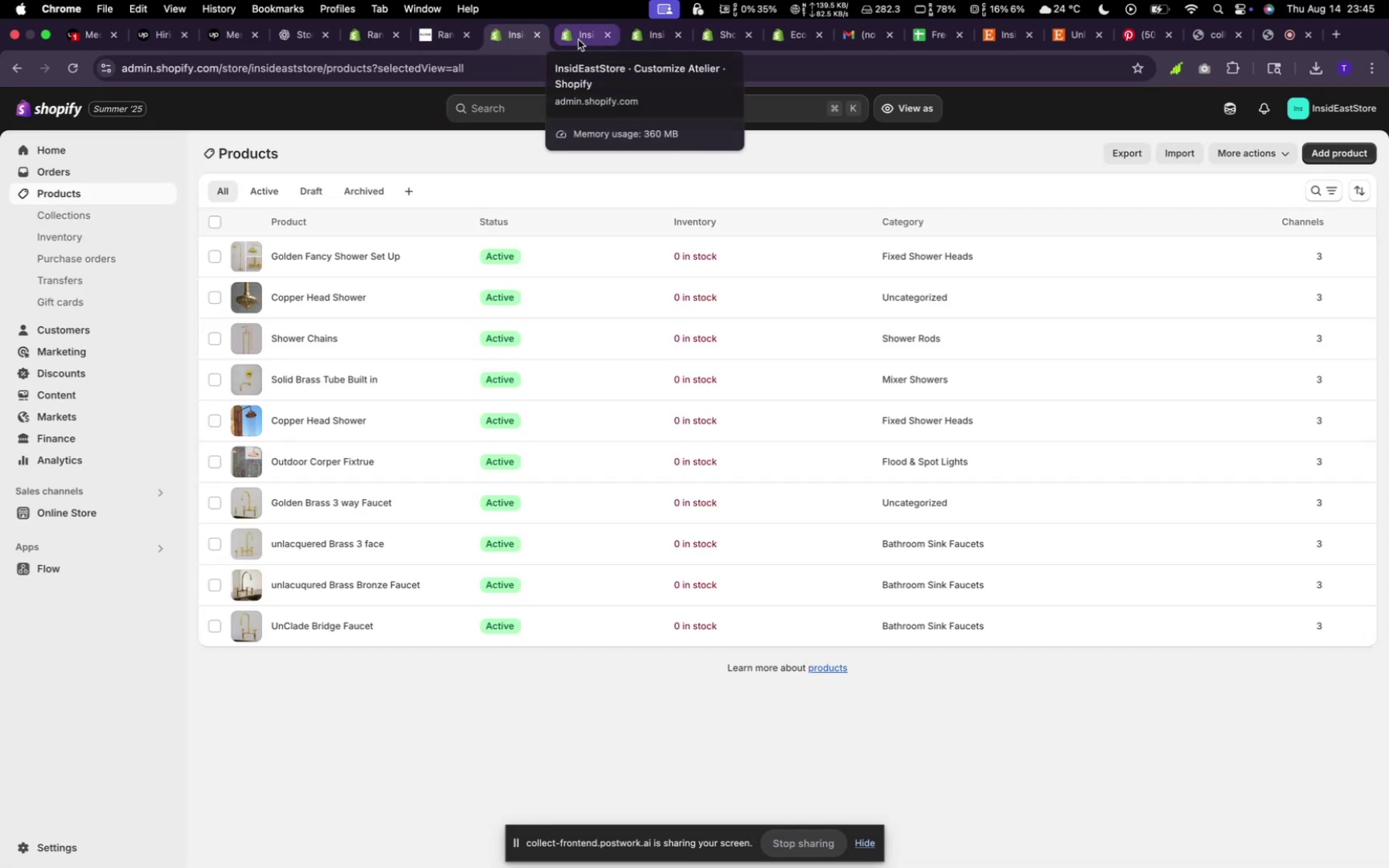 
left_click([580, 37])
 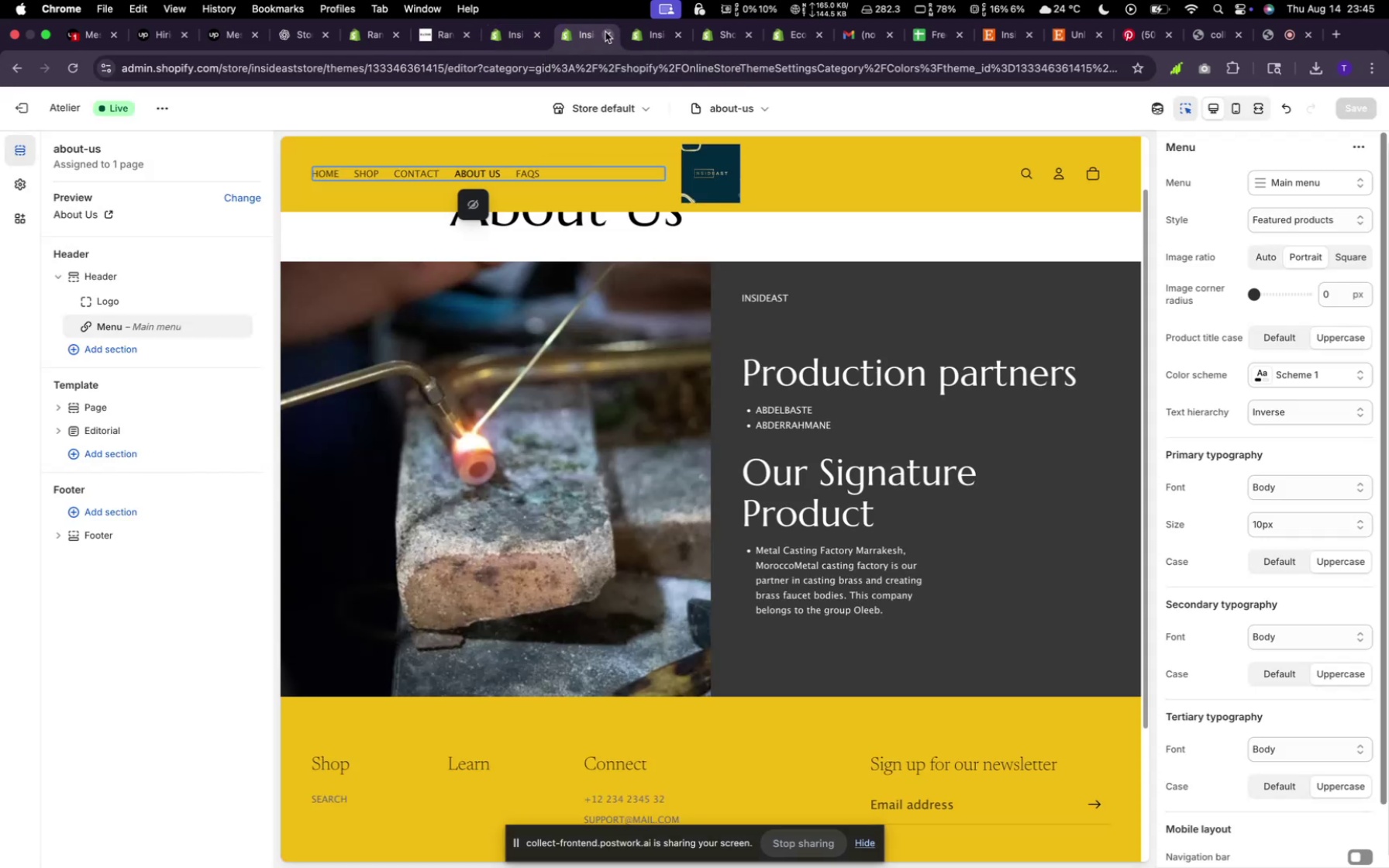 
left_click([651, 34])
 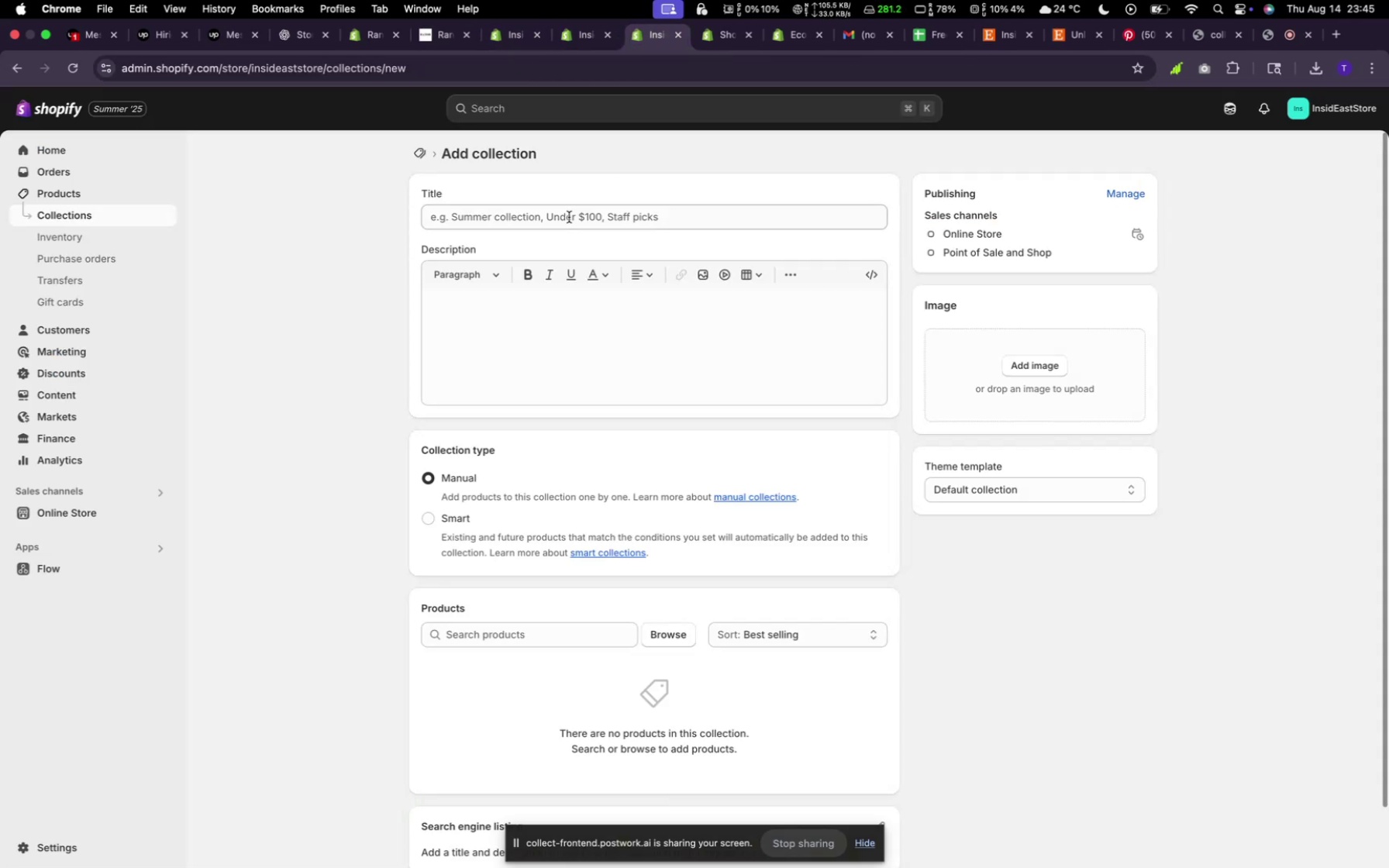 
left_click([559, 219])
 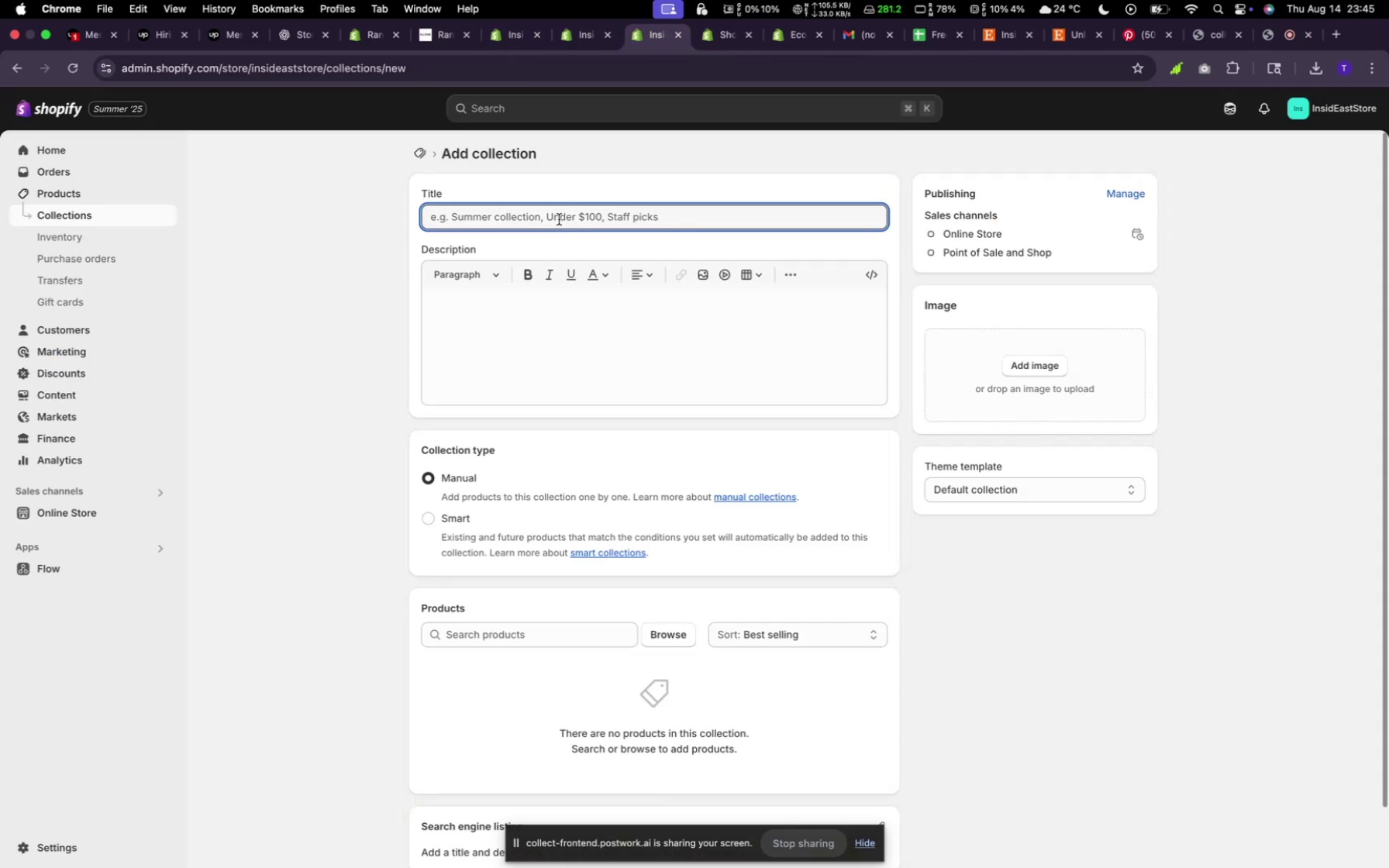 
type(Shoer )
key(Backspace)
key(Backspace)
key(Backspace)
type(er Sysy)
key(Backspace)
type(tem)
 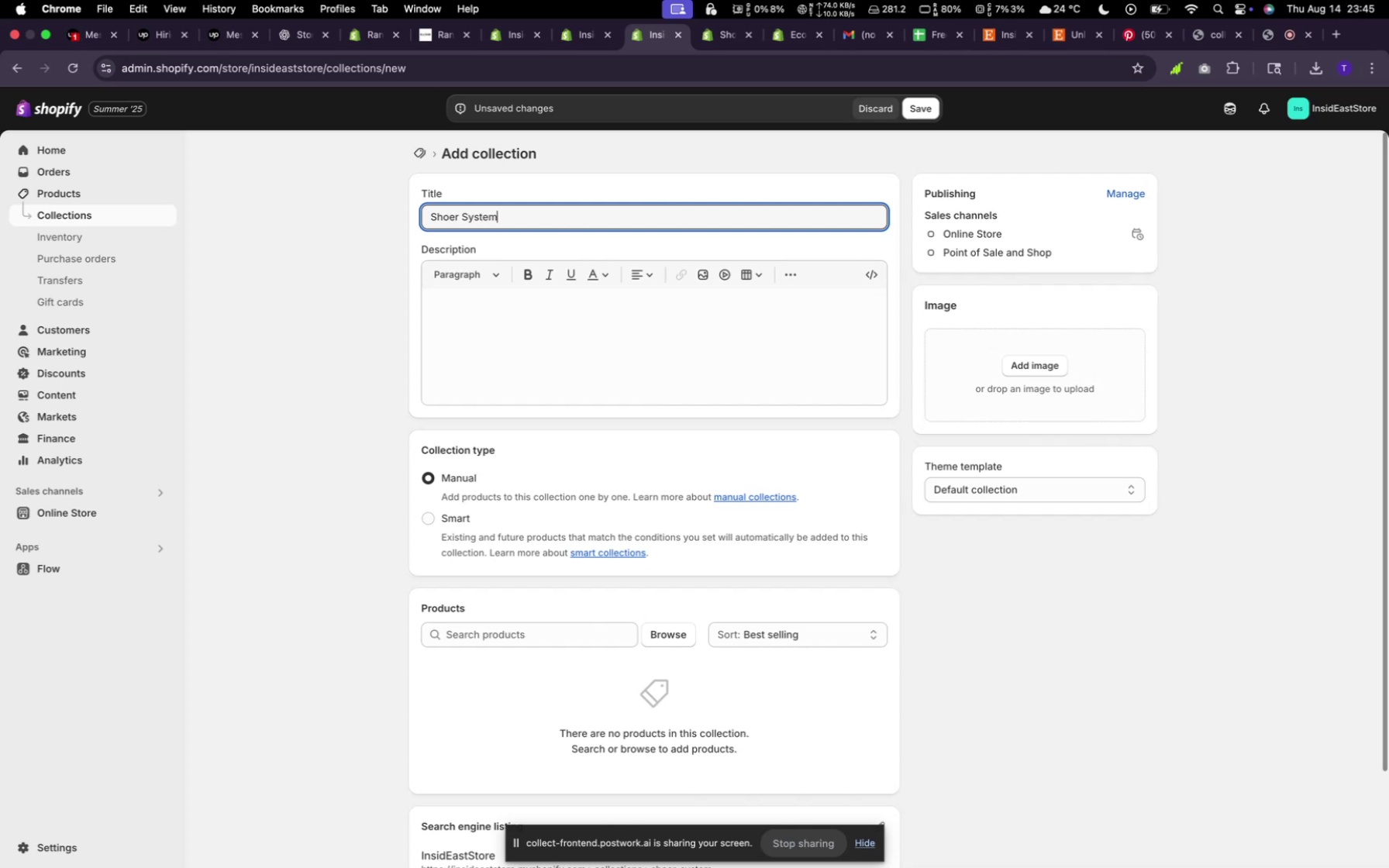 
left_click([448, 219])
 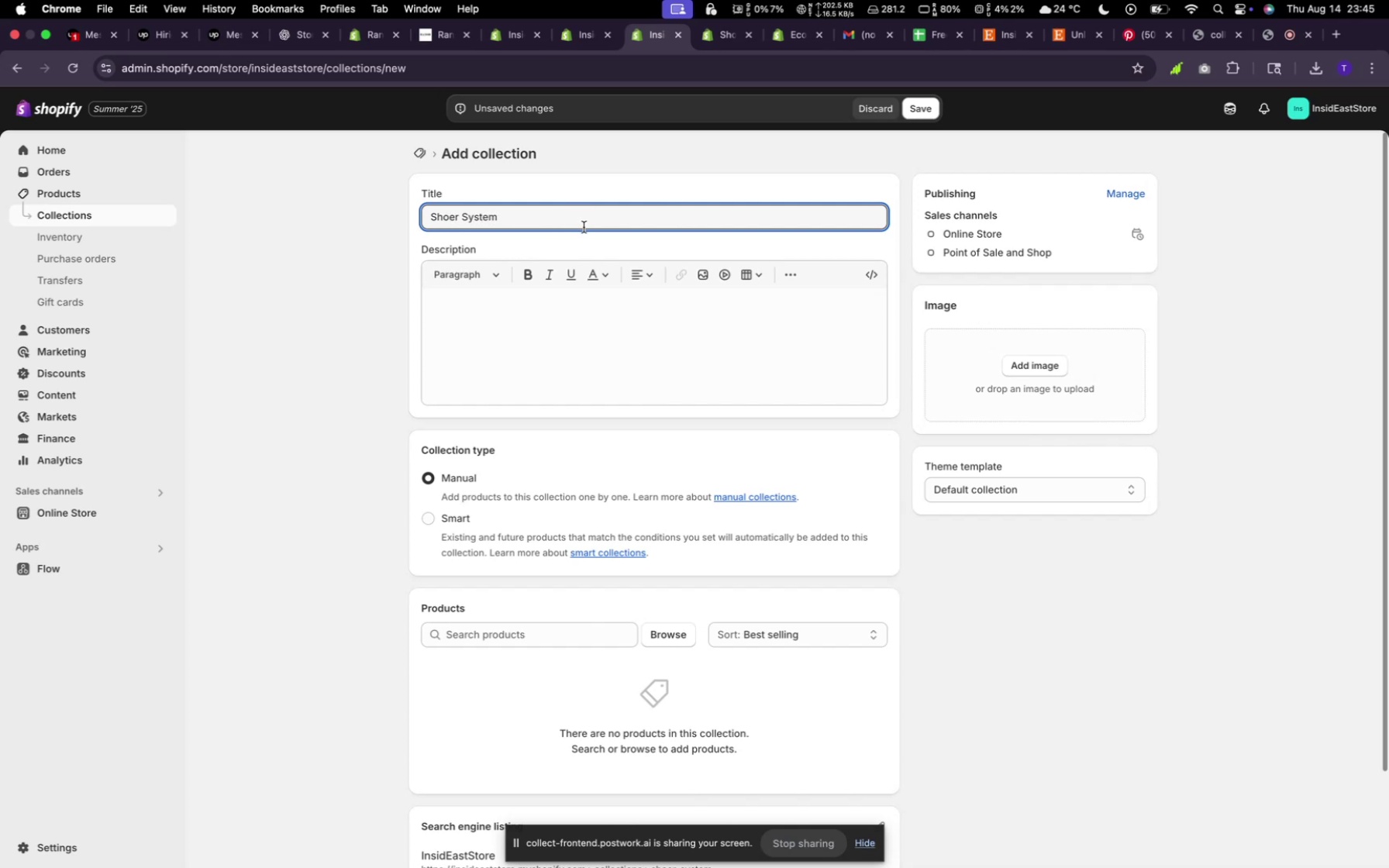 
key(W)
 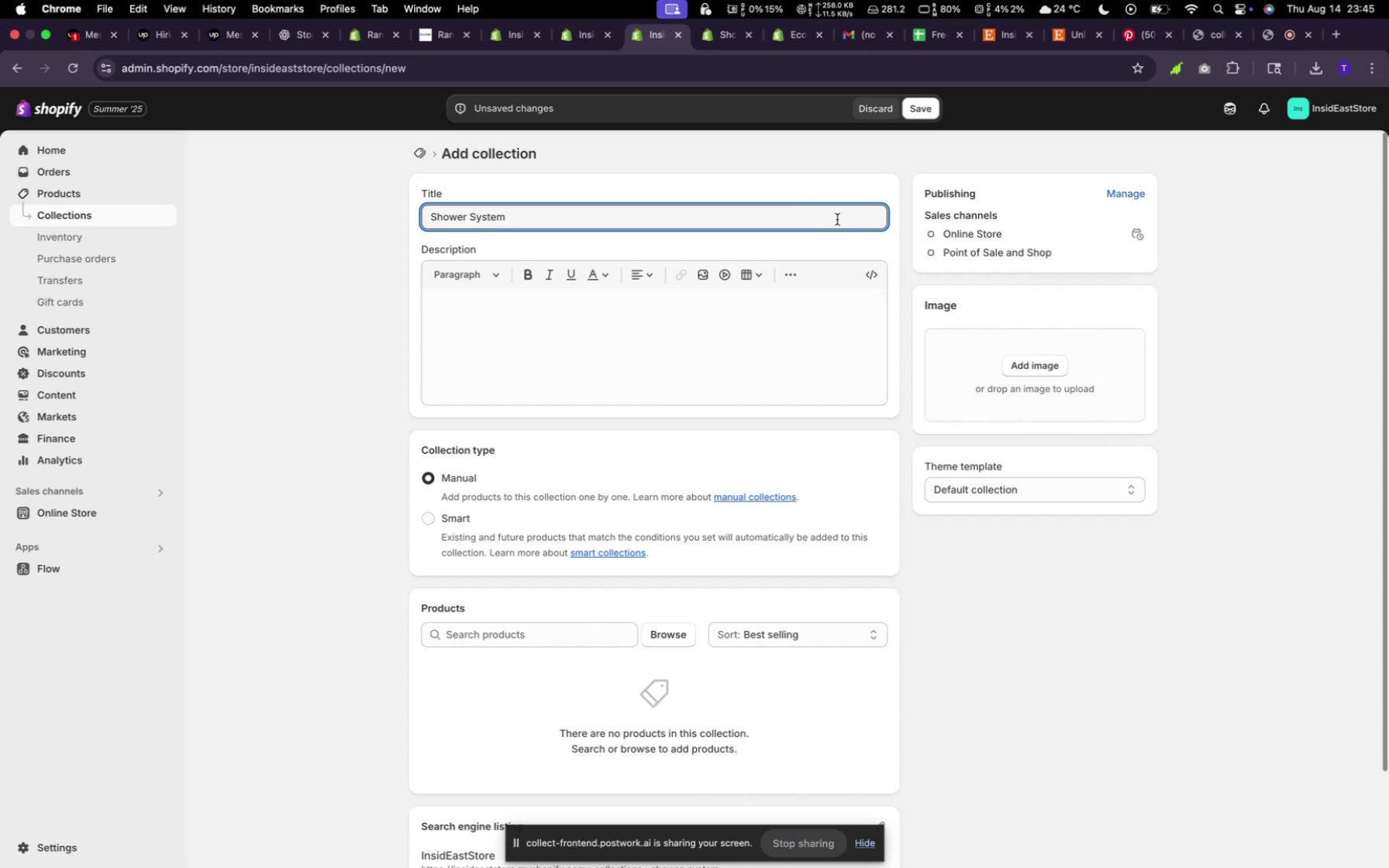 
left_click([627, 329])
 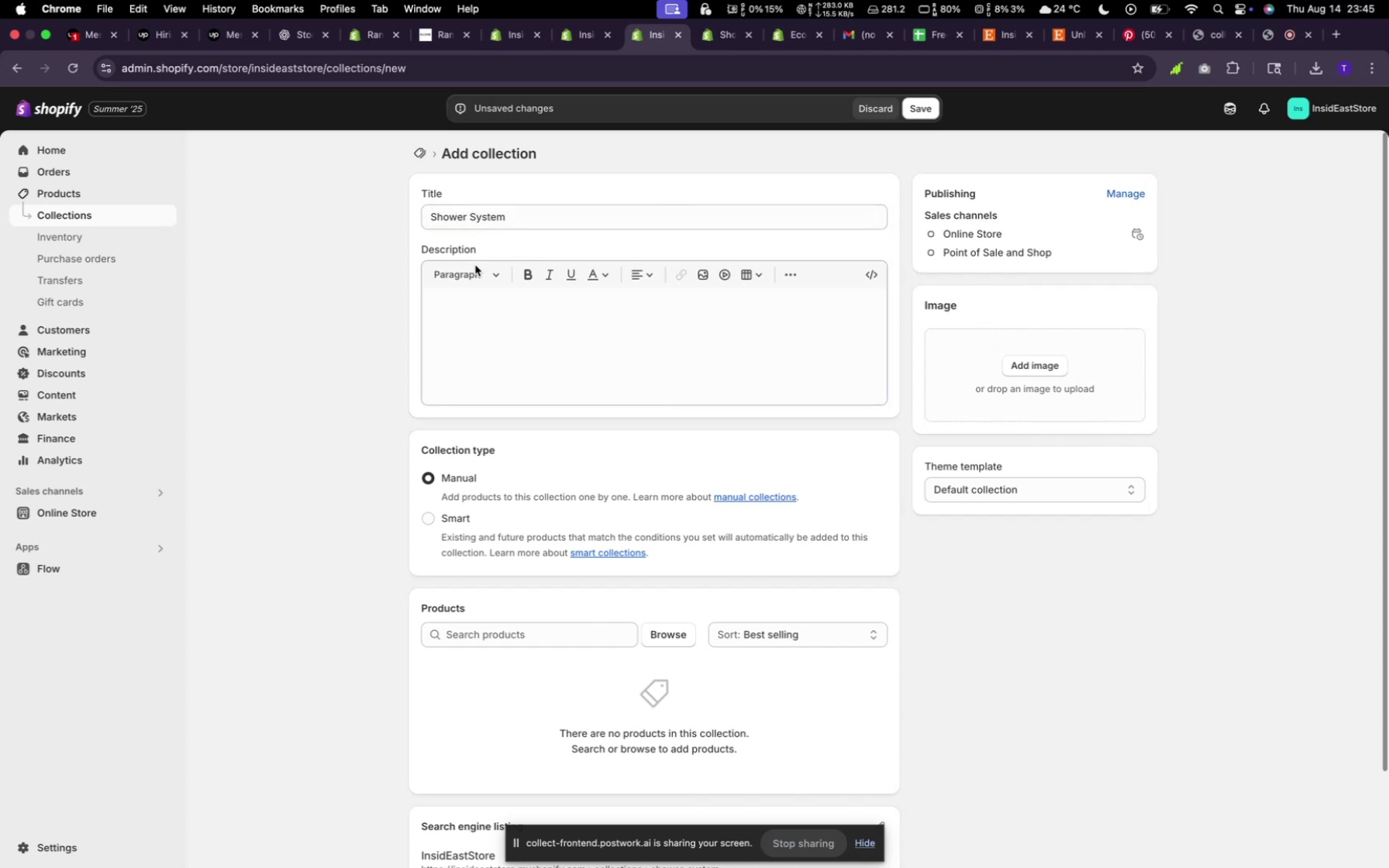 
left_click([475, 269])
 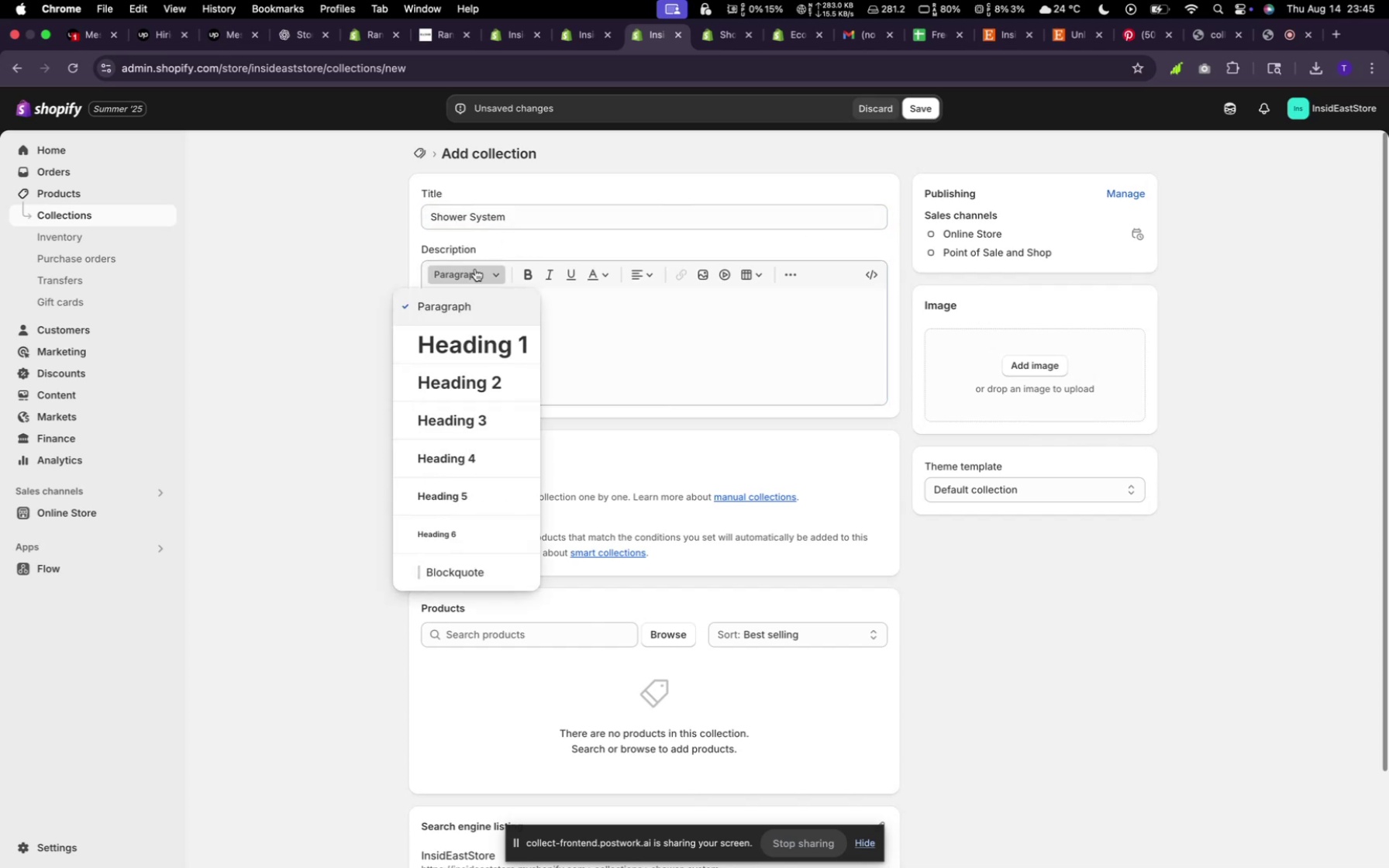 
key(Shift+R)
 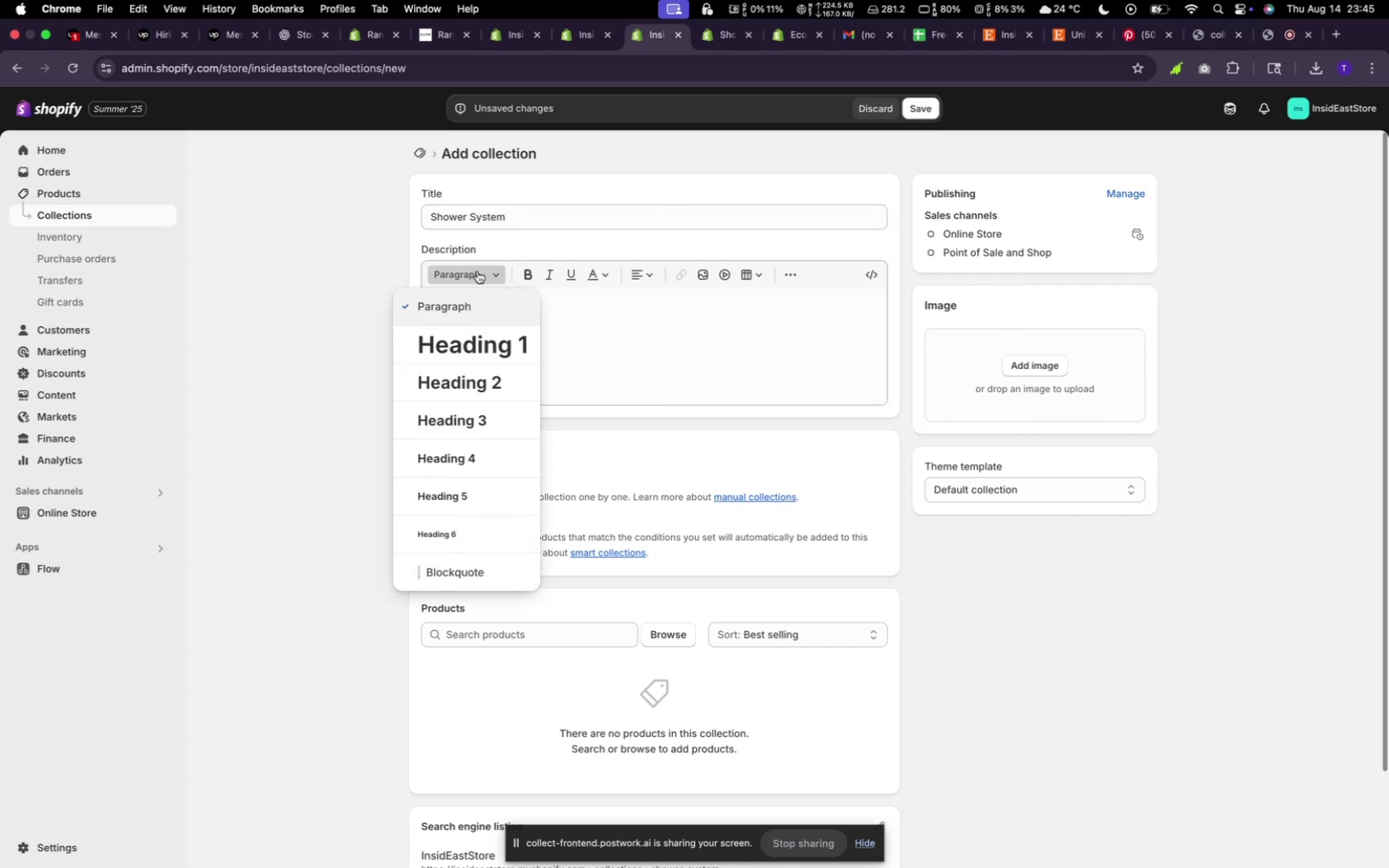 
left_click([624, 424])
 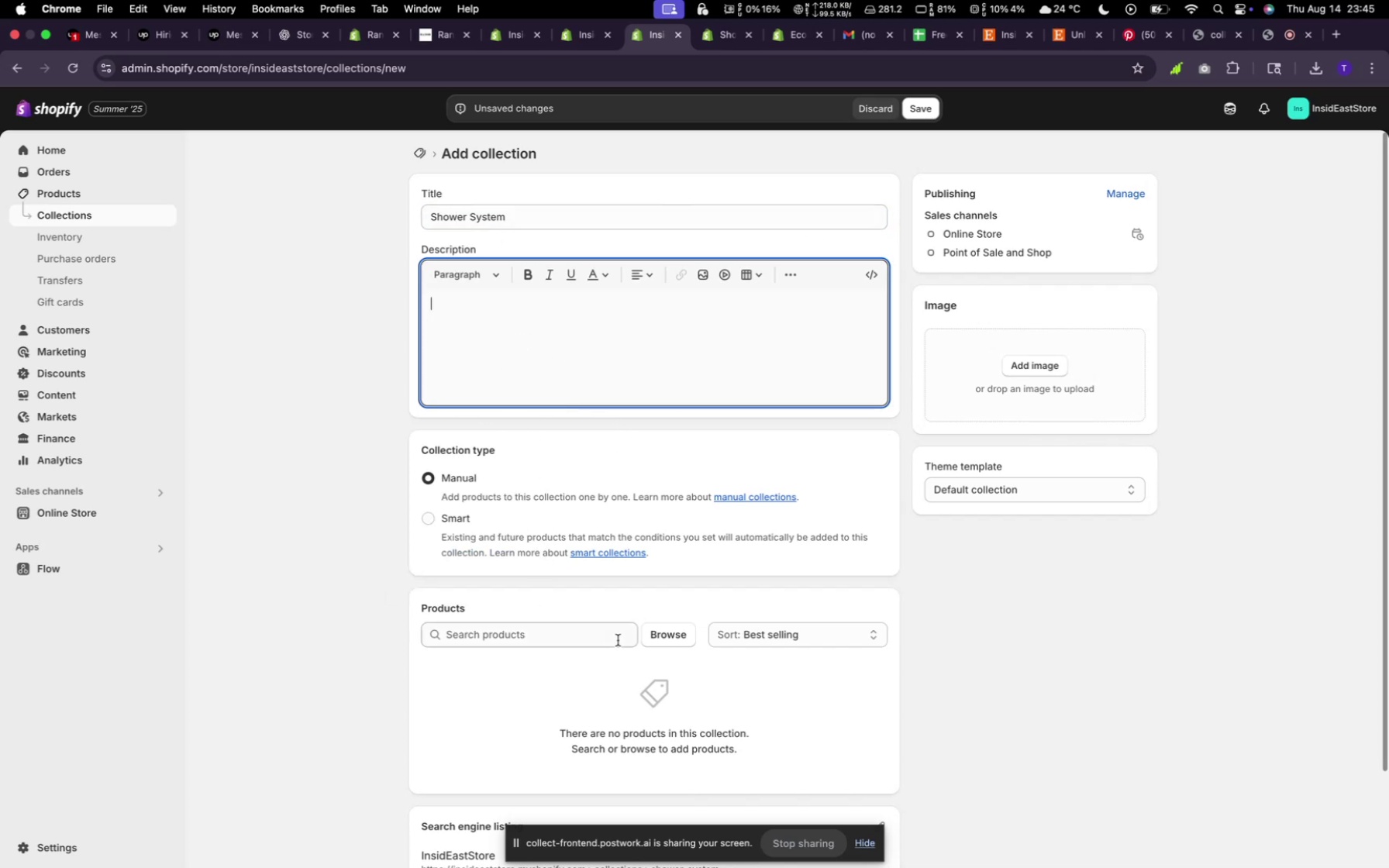 
left_click([670, 637])
 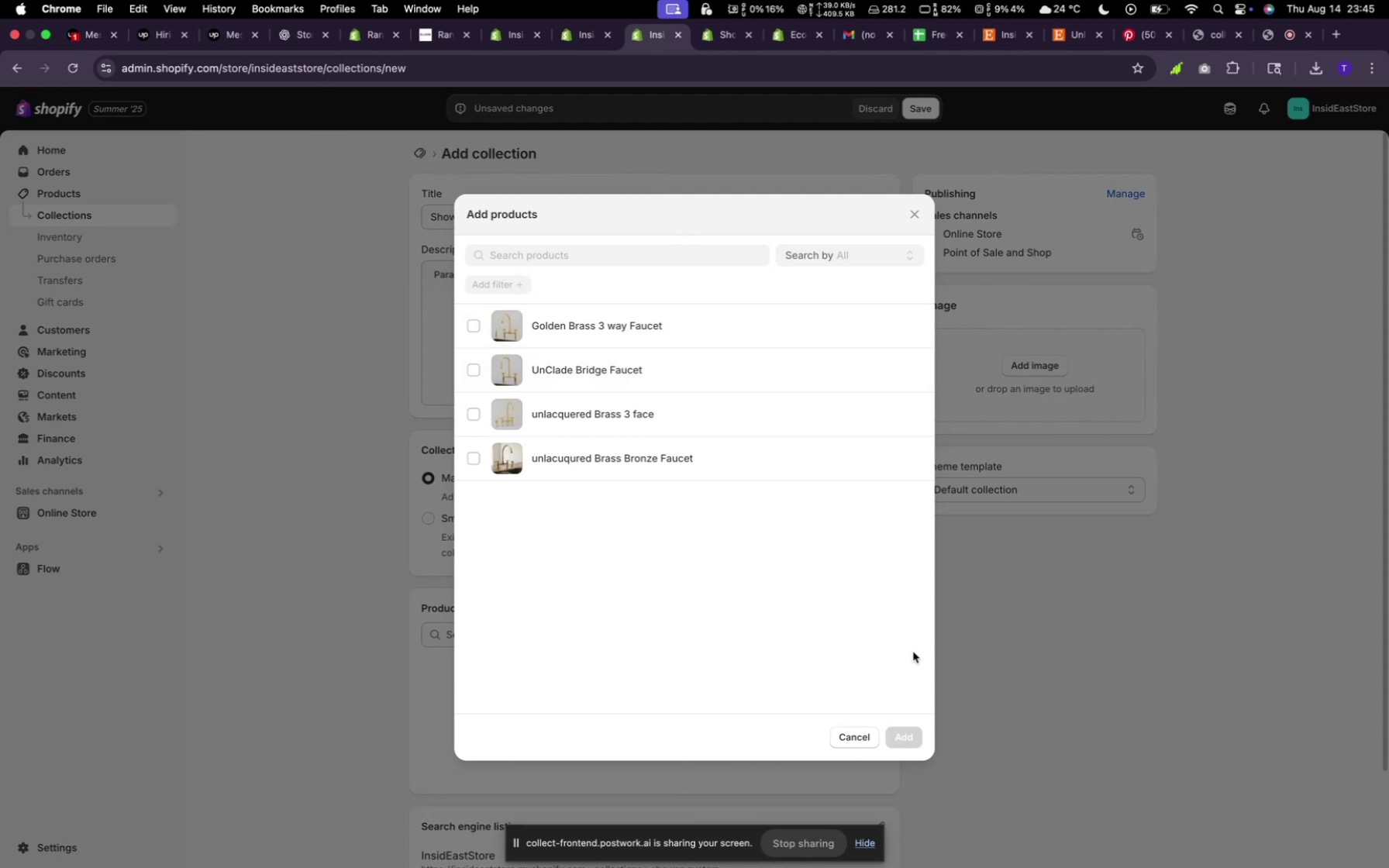 
left_click([855, 732])
 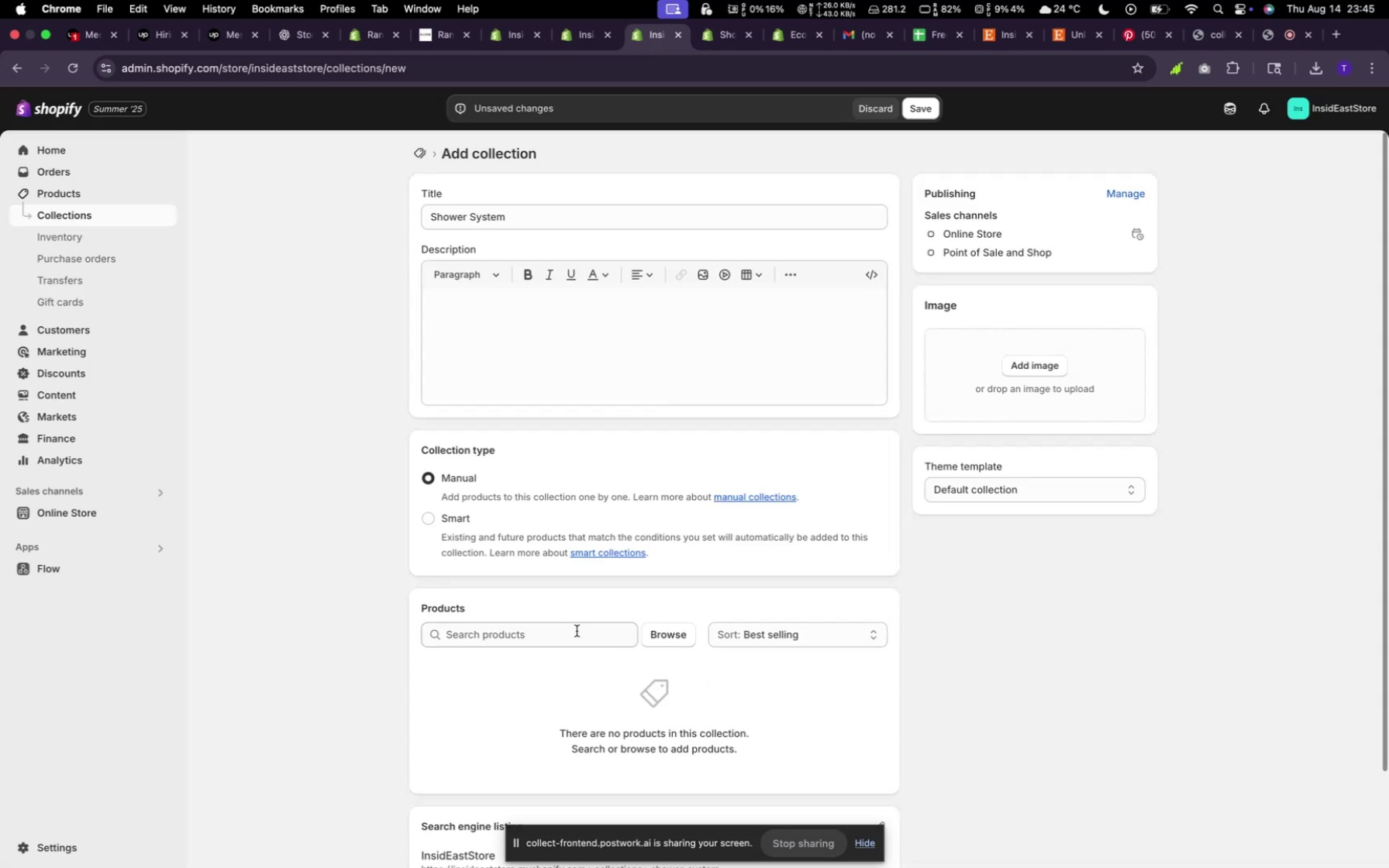 
left_click([662, 636])
 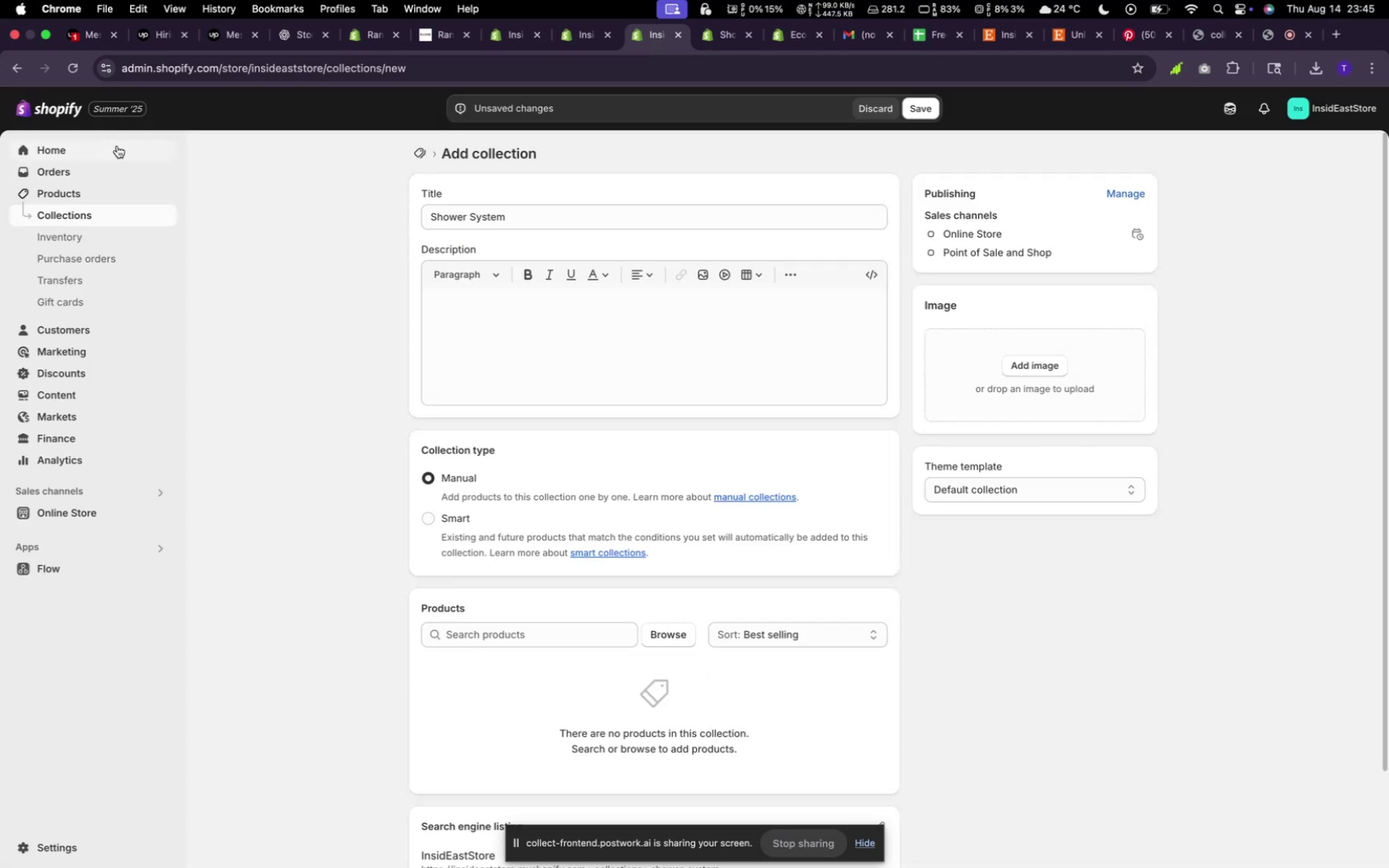 
left_click([64, 61])
 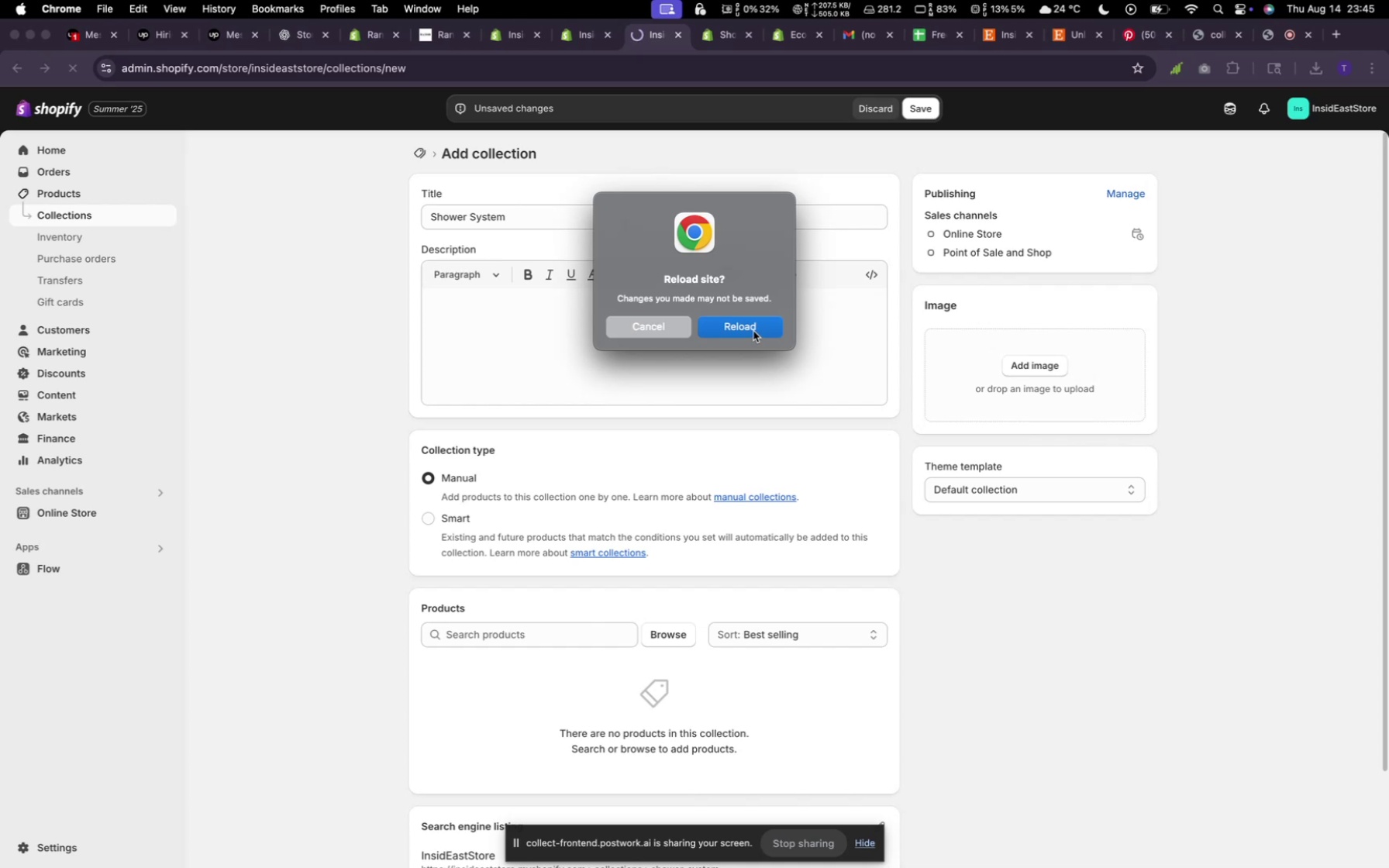 
left_click([663, 319])
 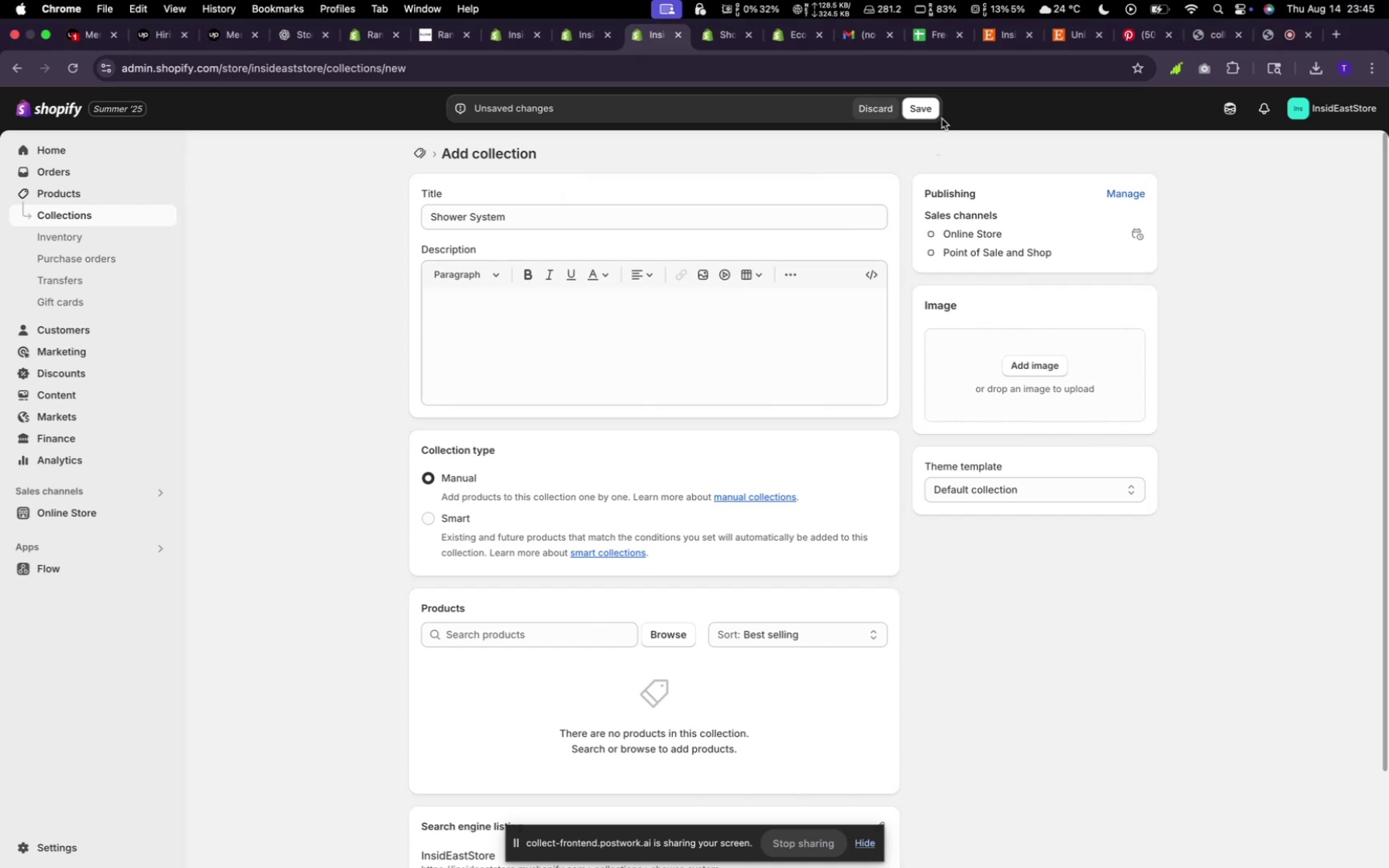 
left_click([923, 102])
 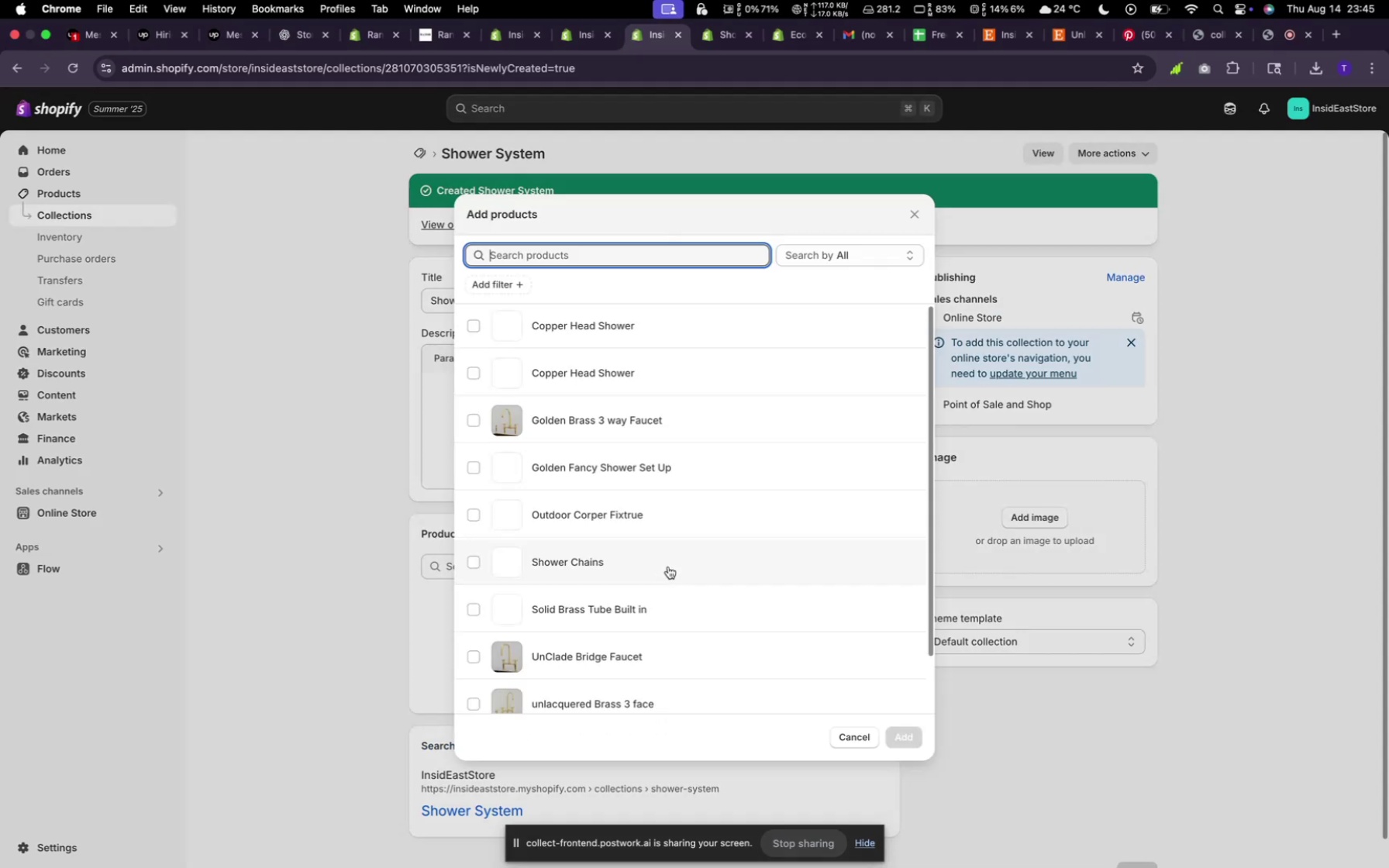 
wait(6.4)
 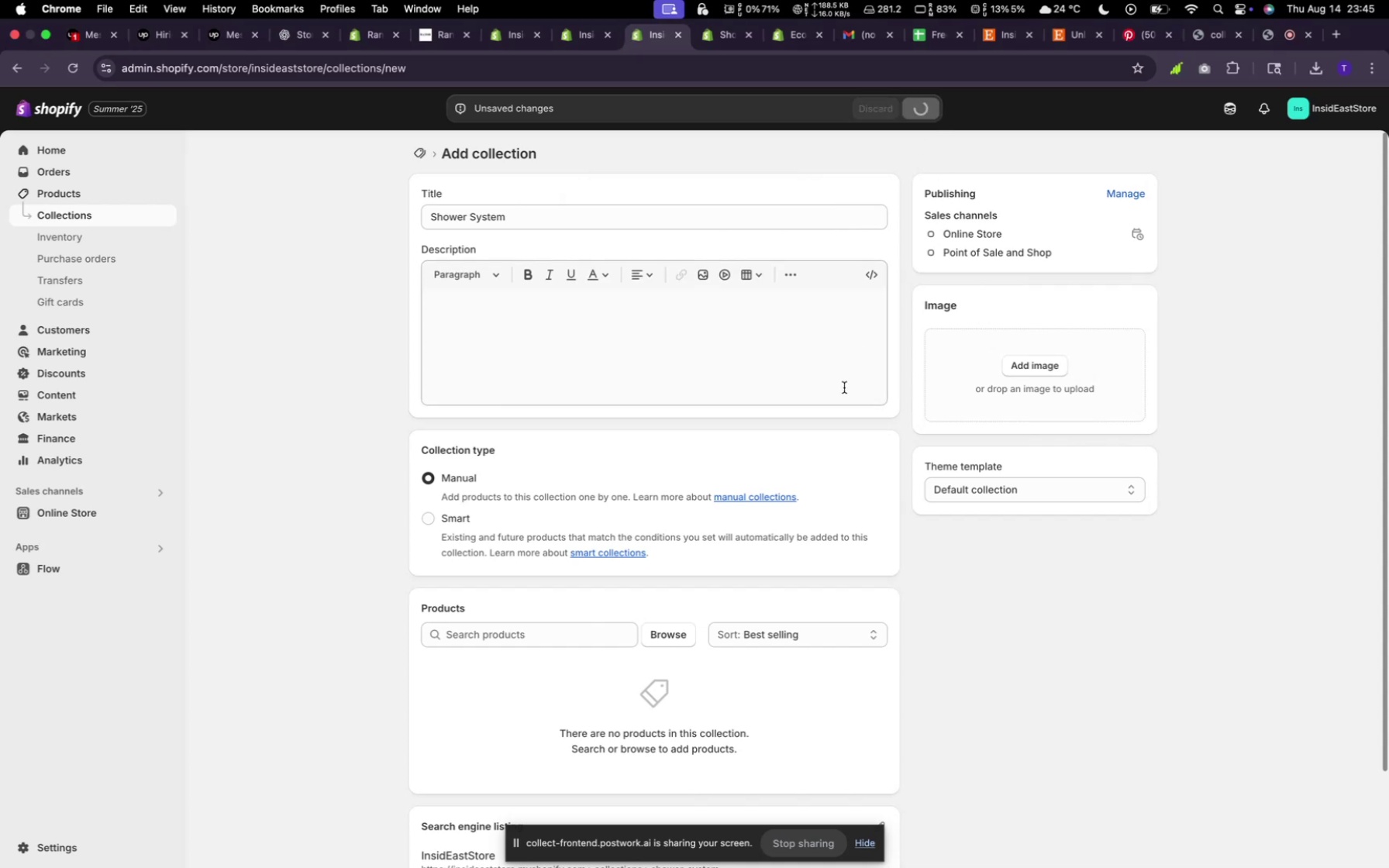 
left_click([550, 320])
 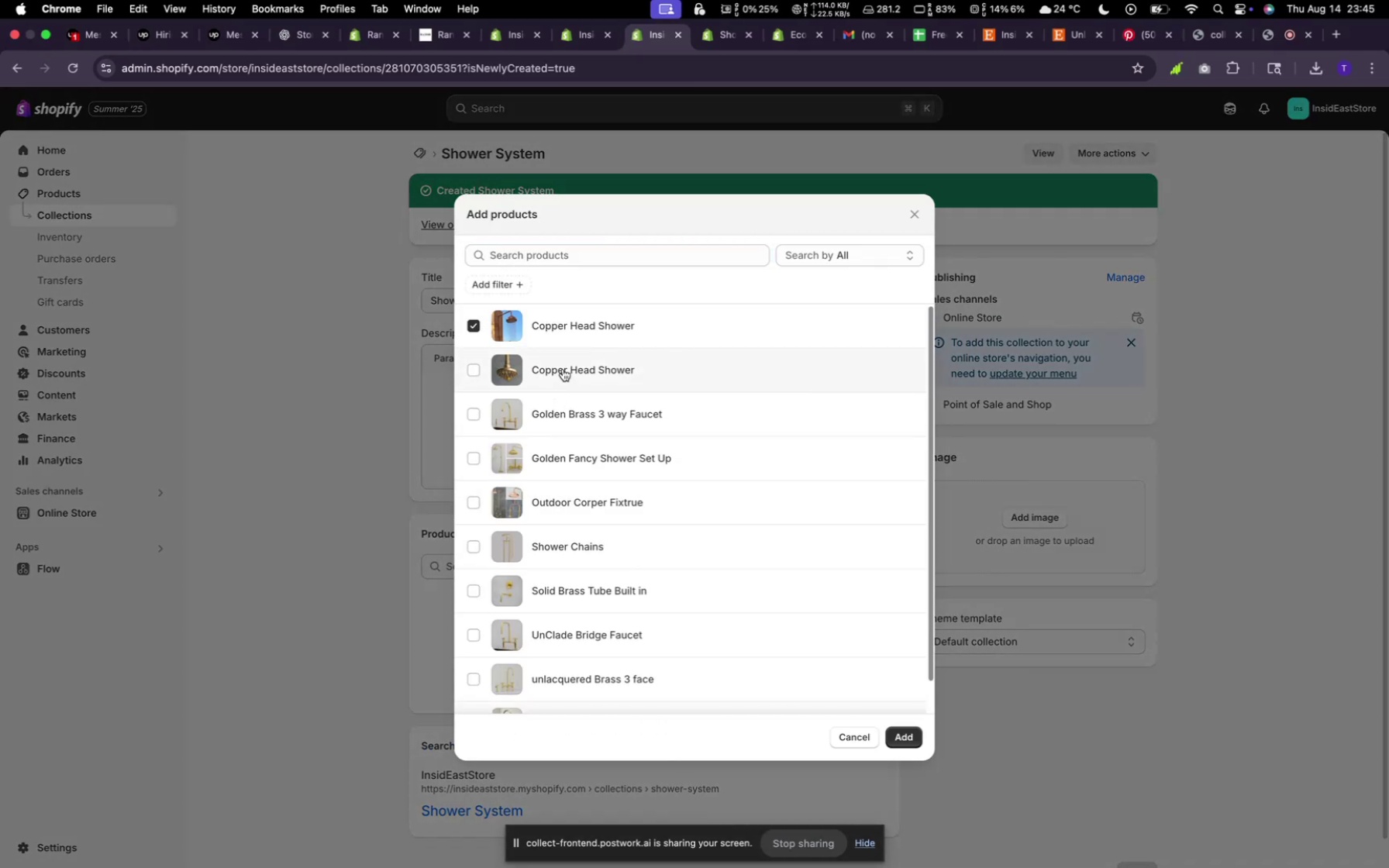 
left_click([565, 376])
 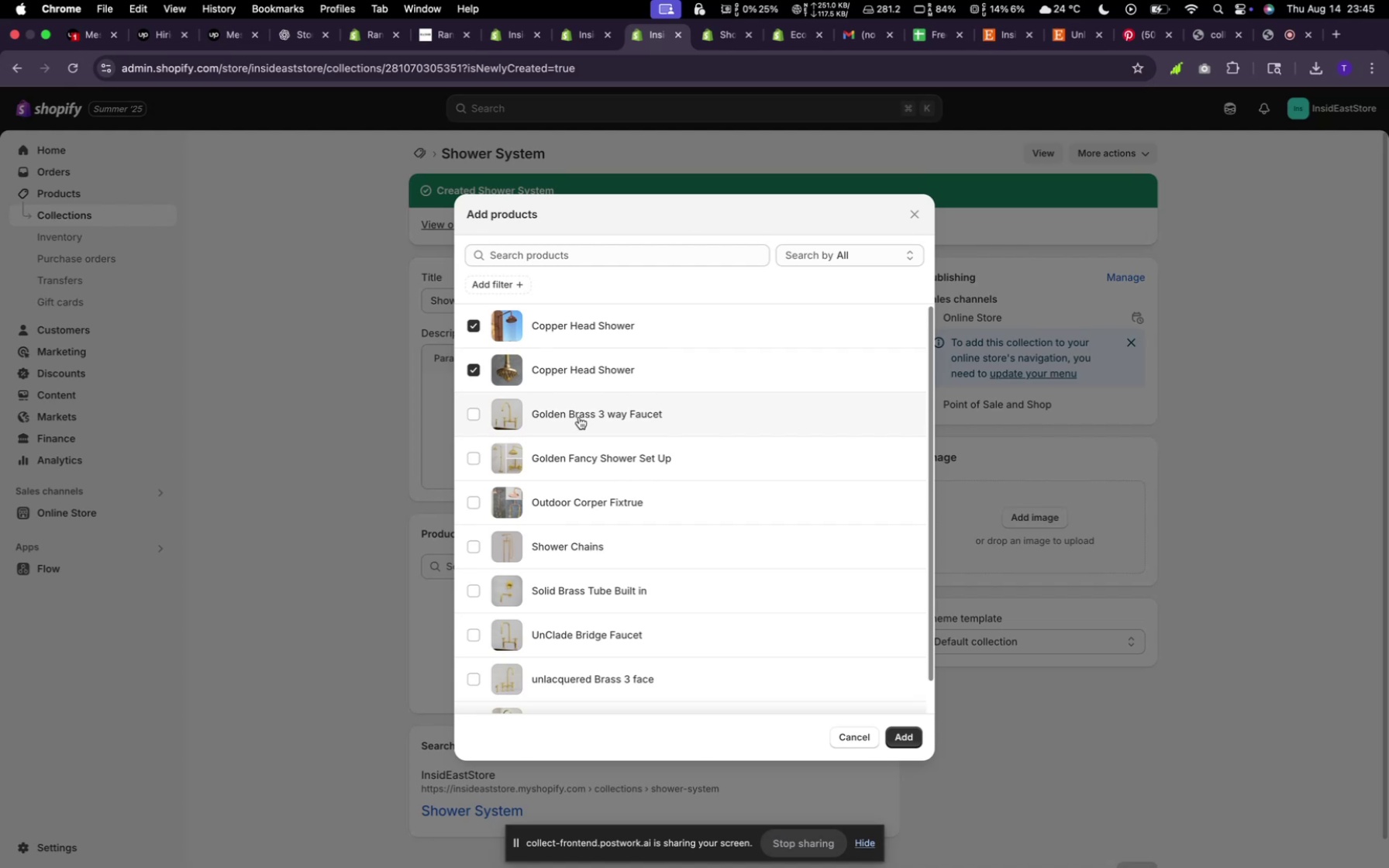 
left_click([580, 418])
 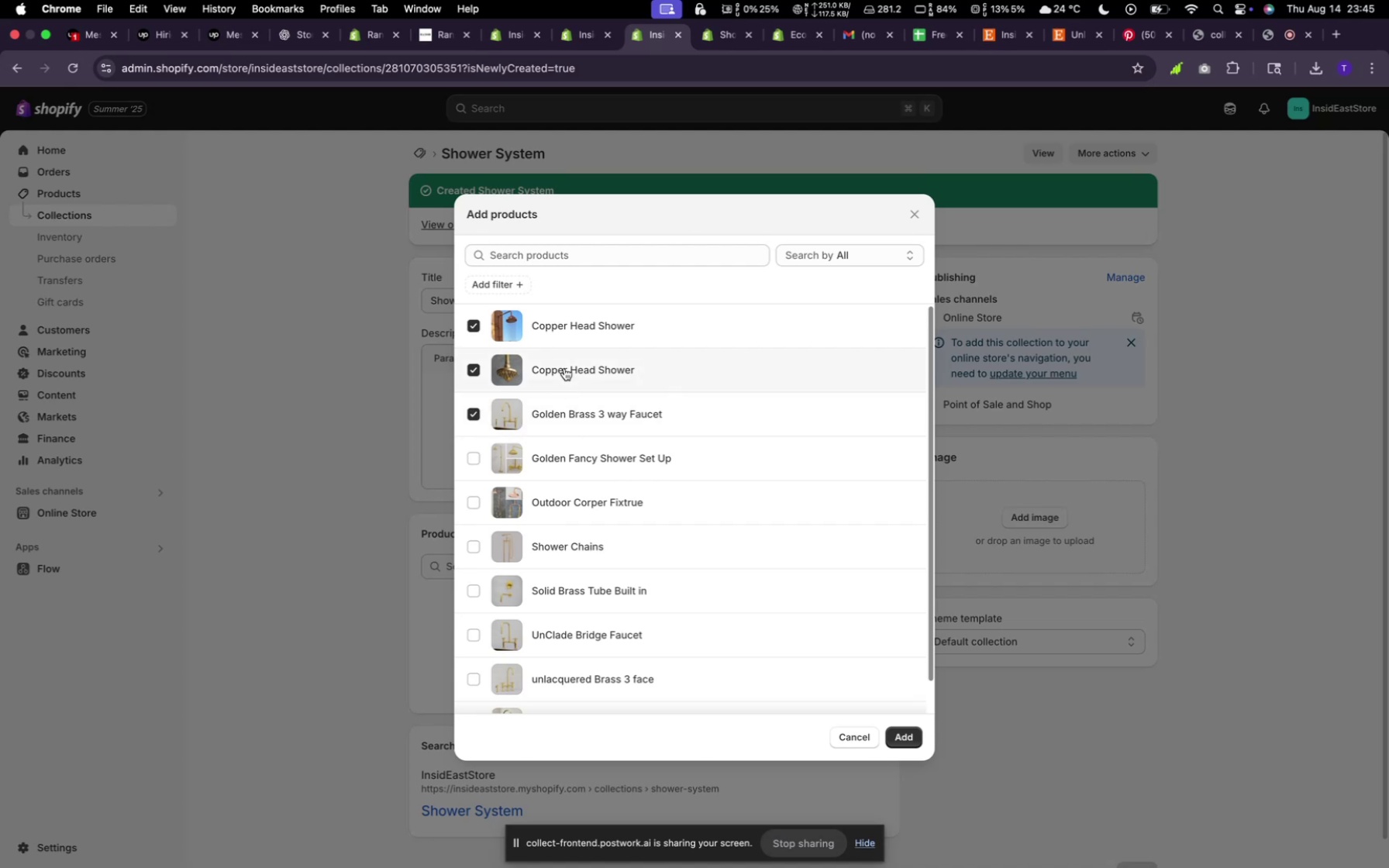 
left_click([563, 349])
 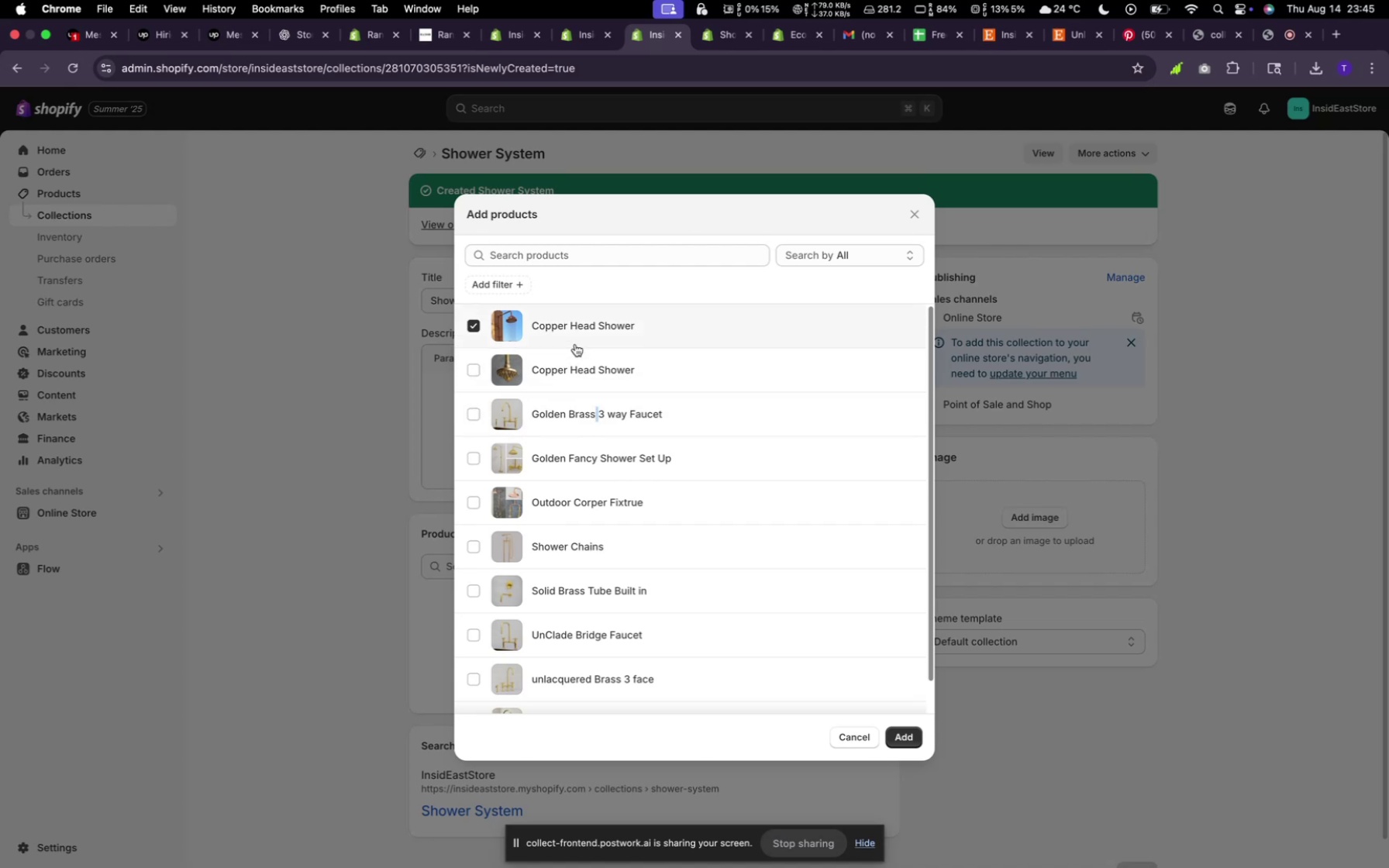 
left_click([588, 371])
 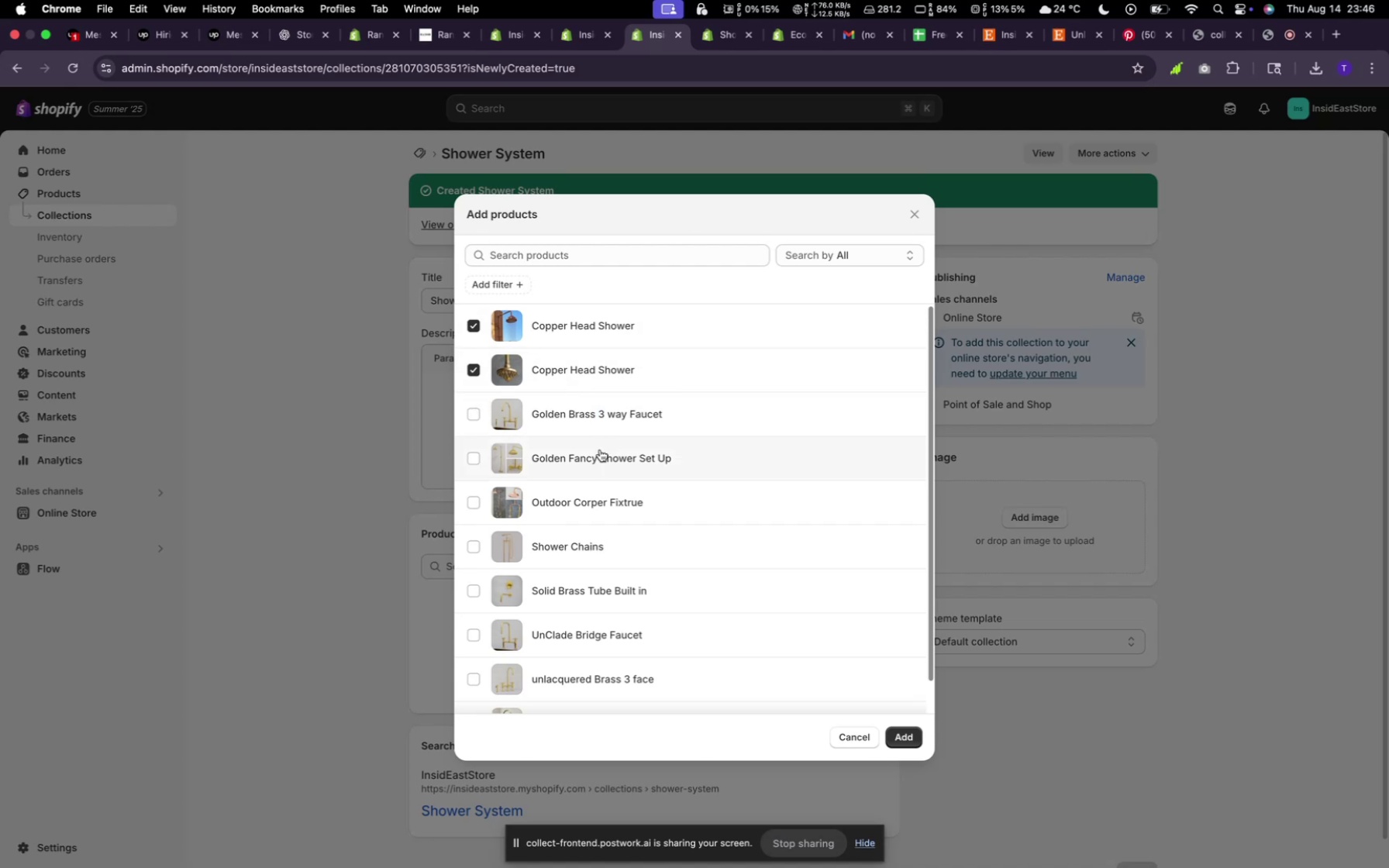 
left_click([600, 450])
 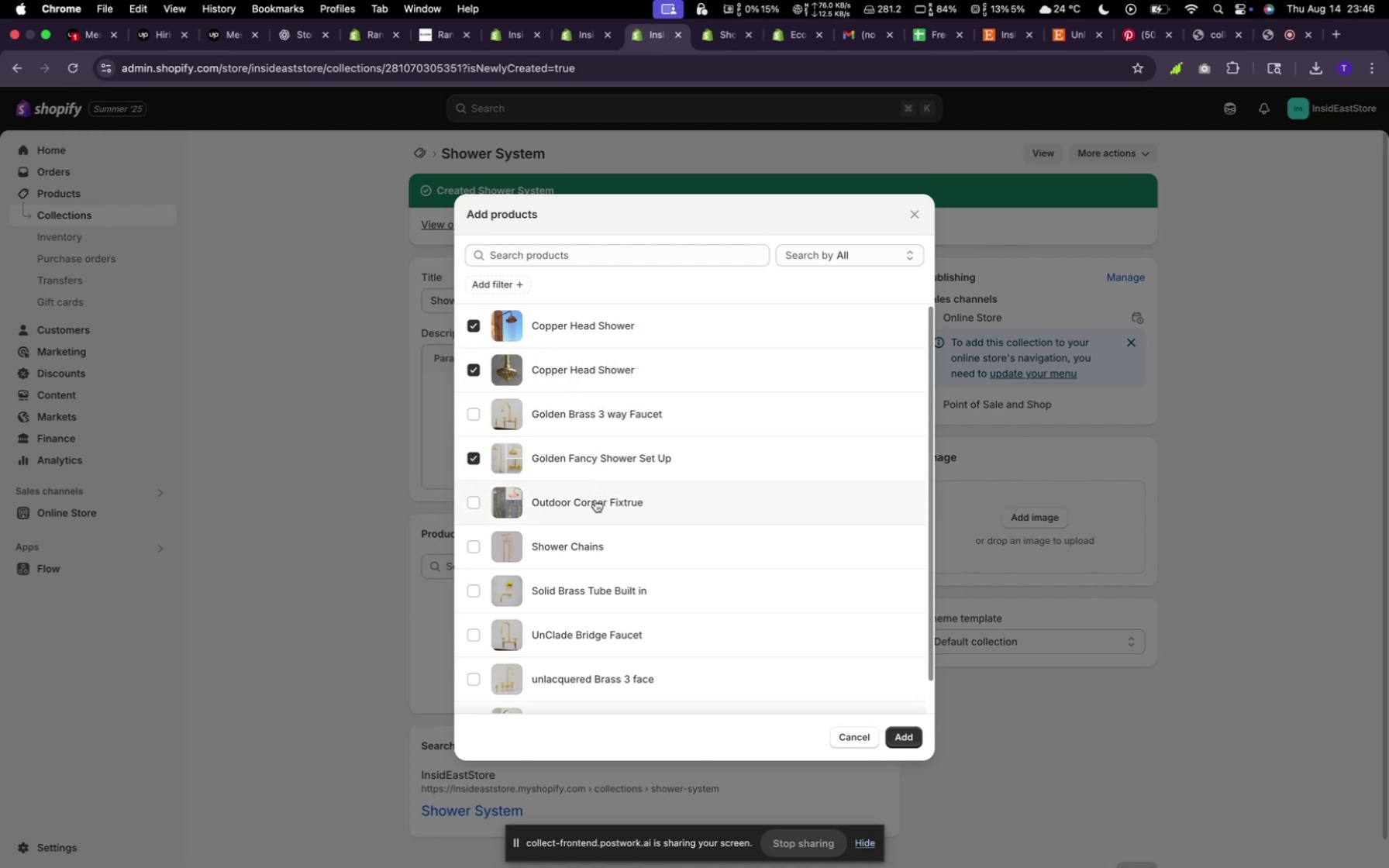 
left_click([595, 501])
 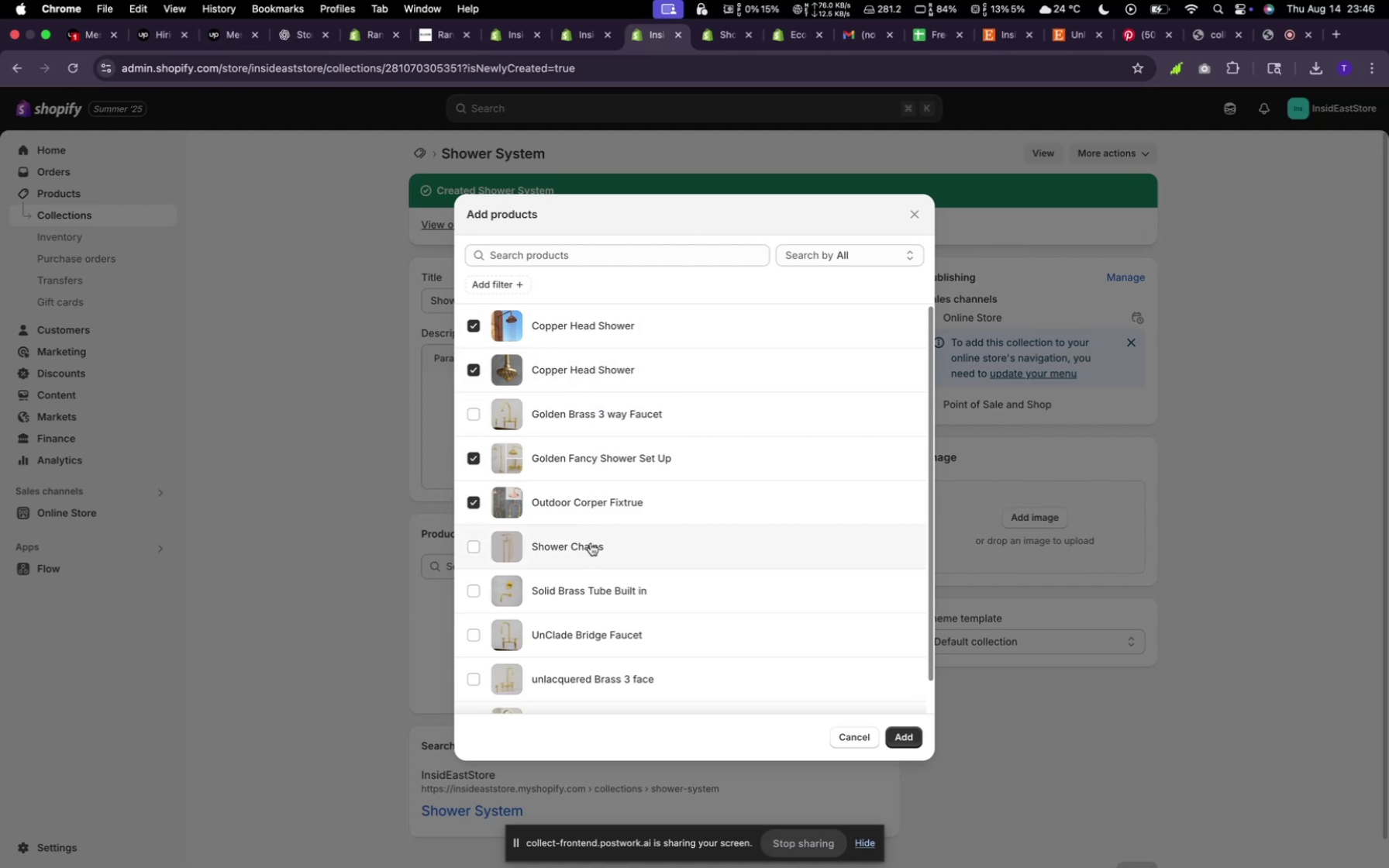 
left_click([591, 545])
 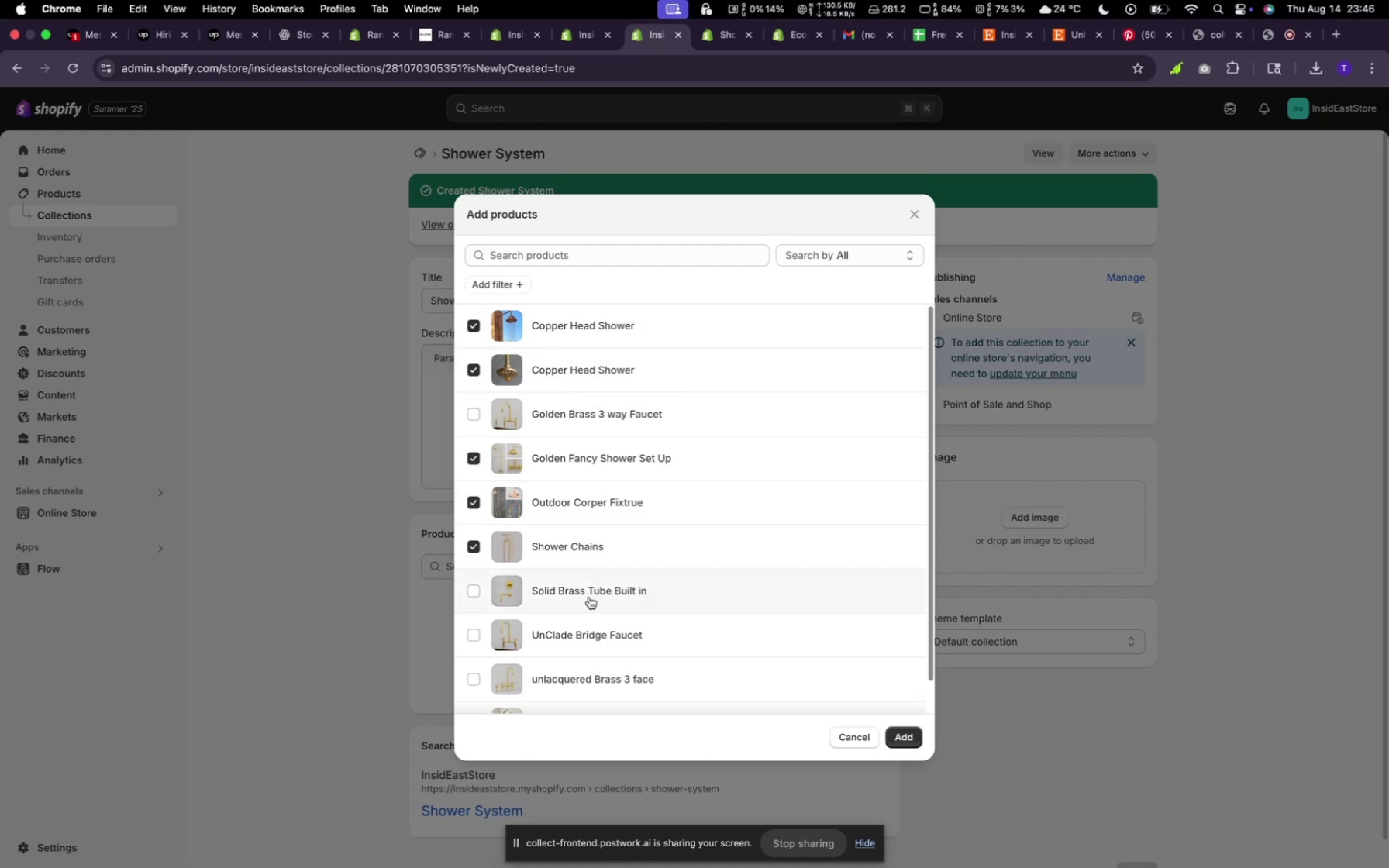 
left_click([589, 597])
 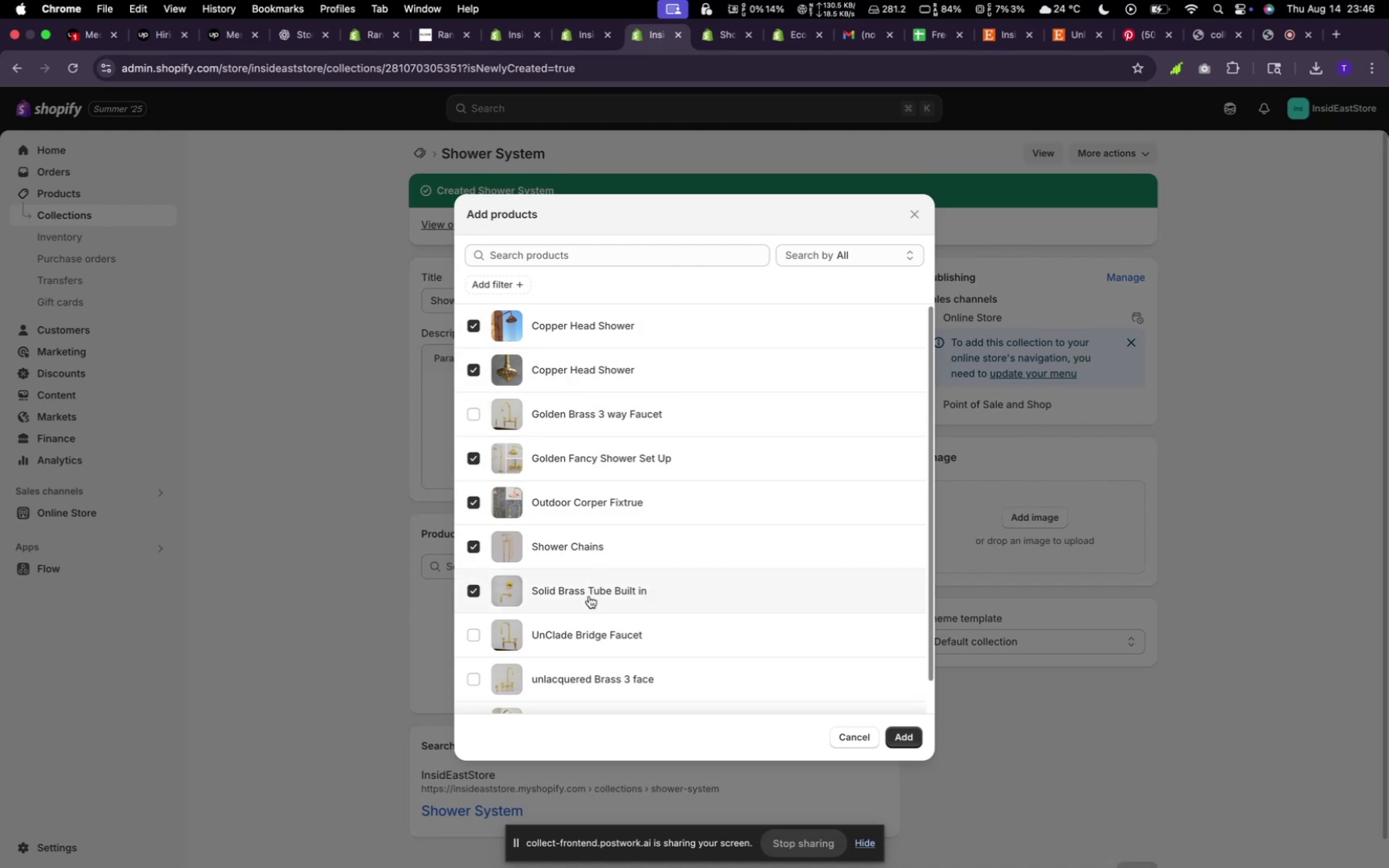 
scroll: coordinate [589, 596], scroll_direction: down, amount: 6.0
 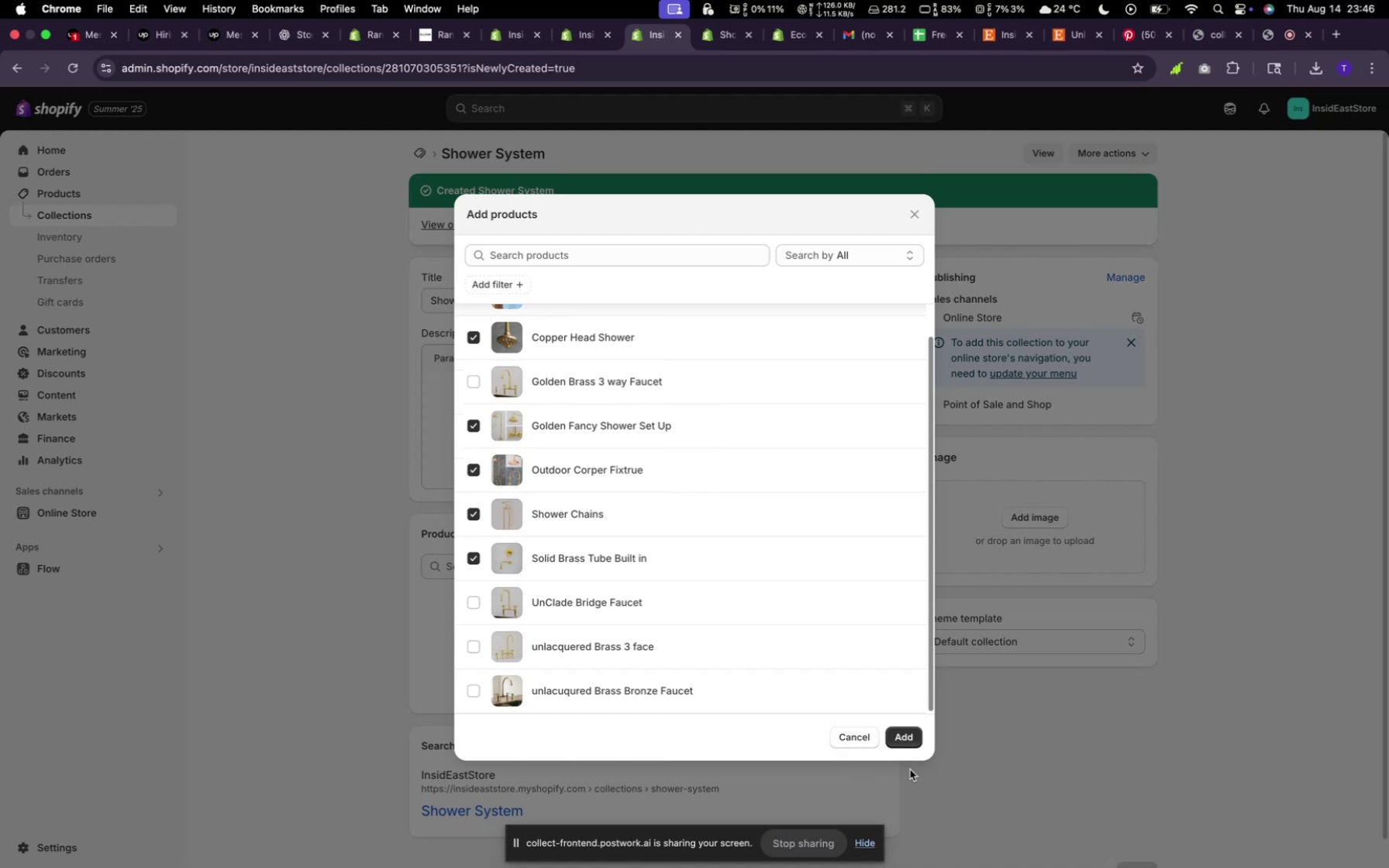 
left_click([905, 745])
 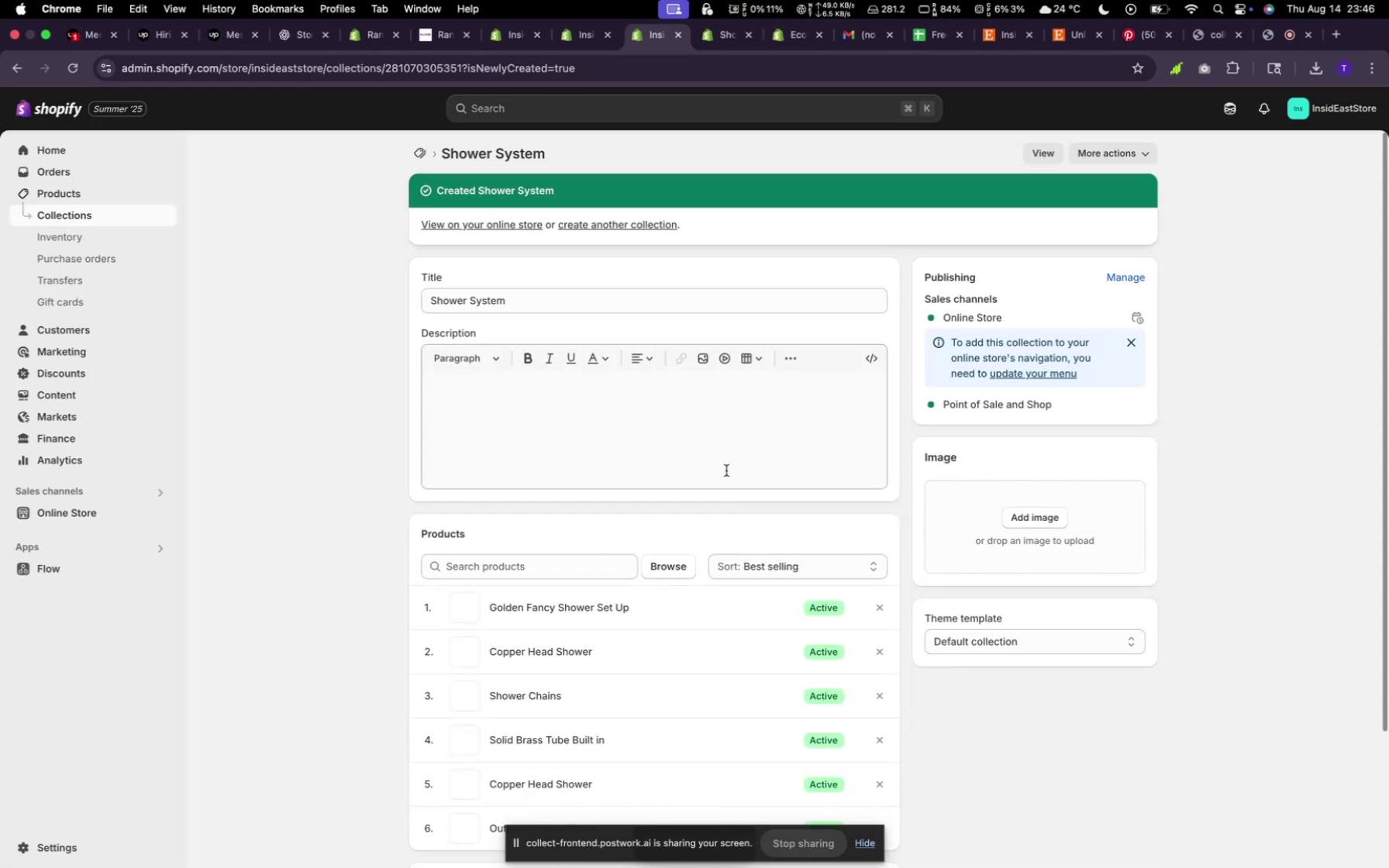 
scroll: coordinate [726, 459], scroll_direction: down, amount: 20.0
 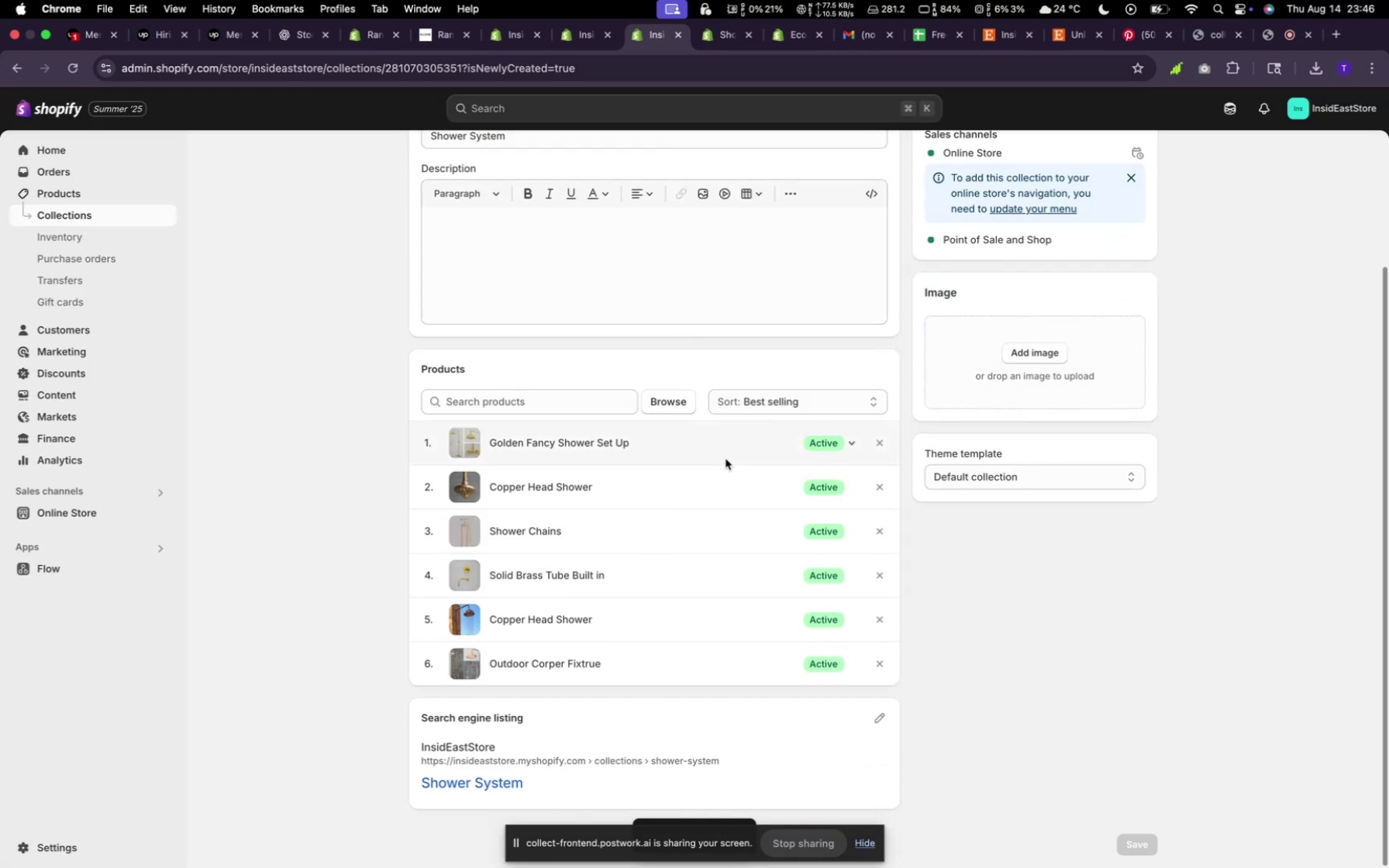 
scroll: coordinate [726, 458], scroll_direction: up, amount: 17.0
 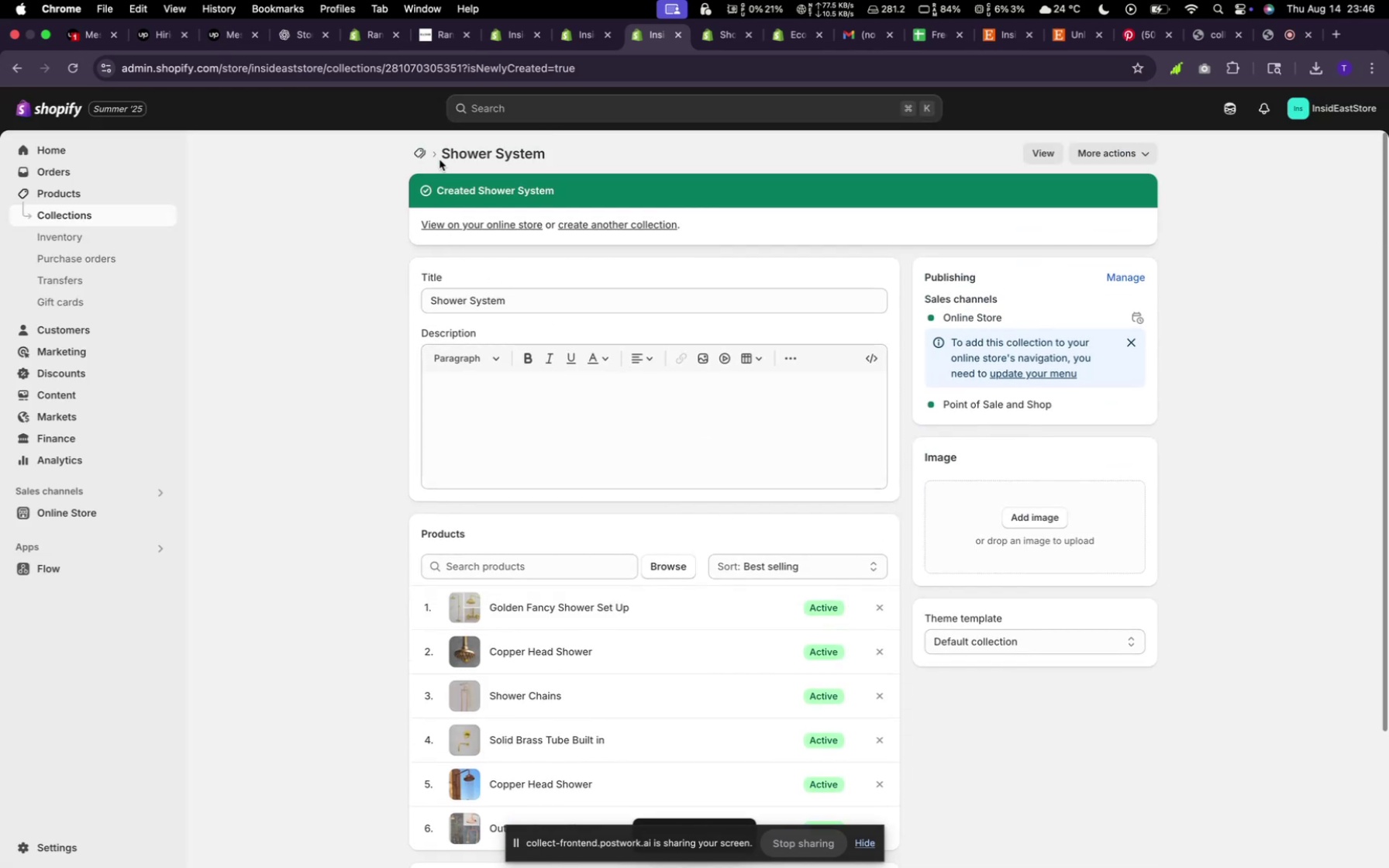 
left_click([422, 152])
 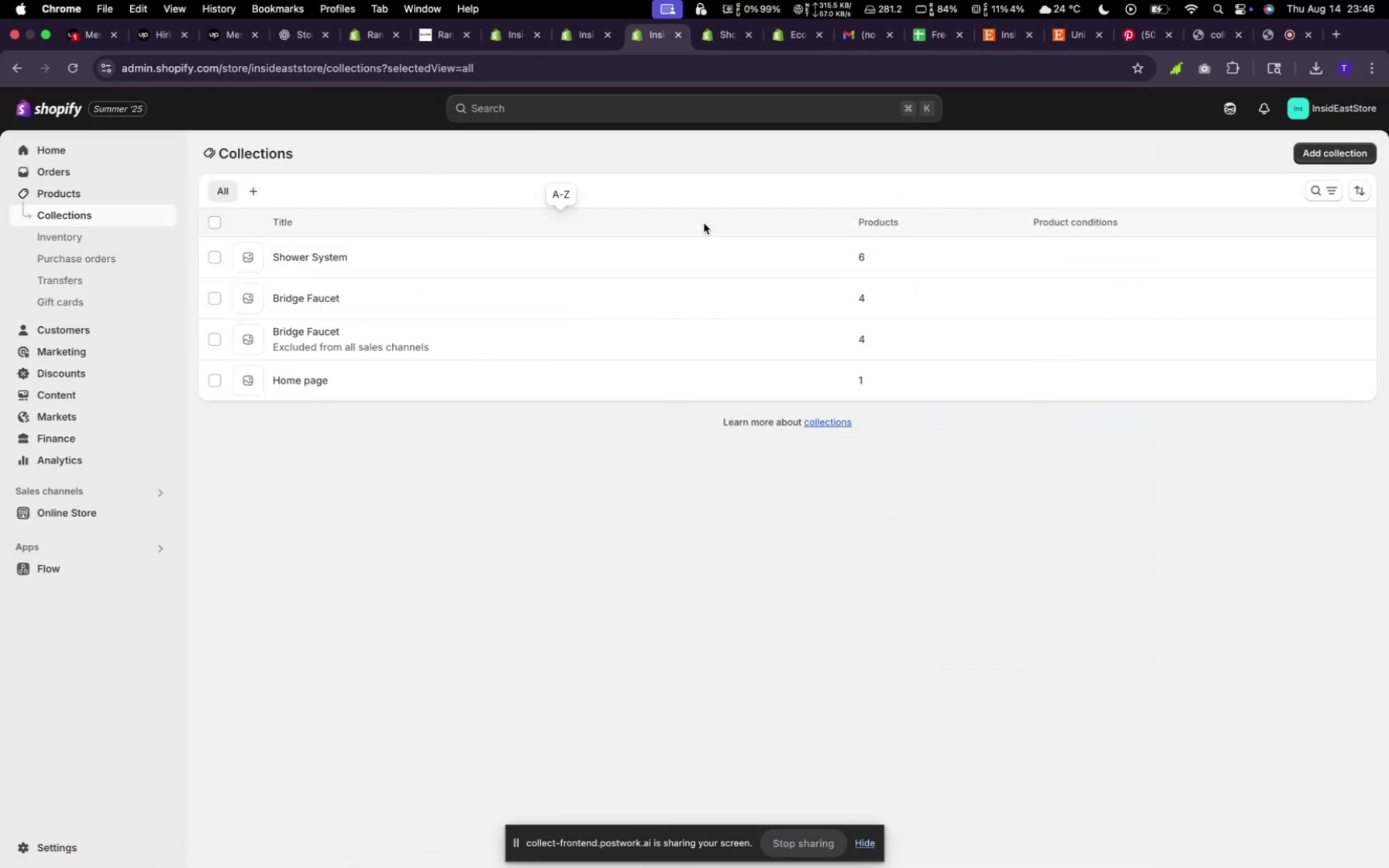 
wait(5.37)
 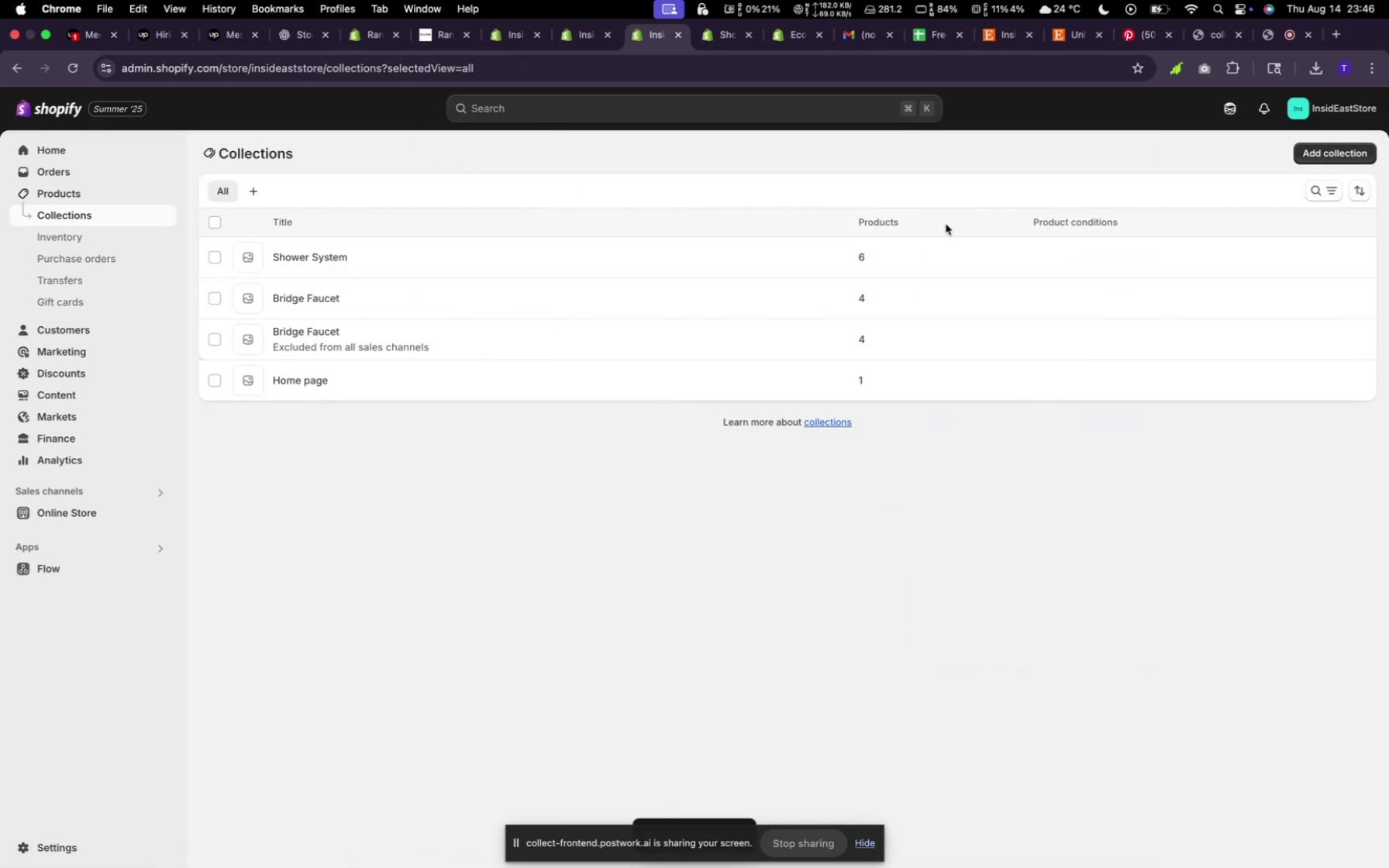 
mouse_move([572, 314])
 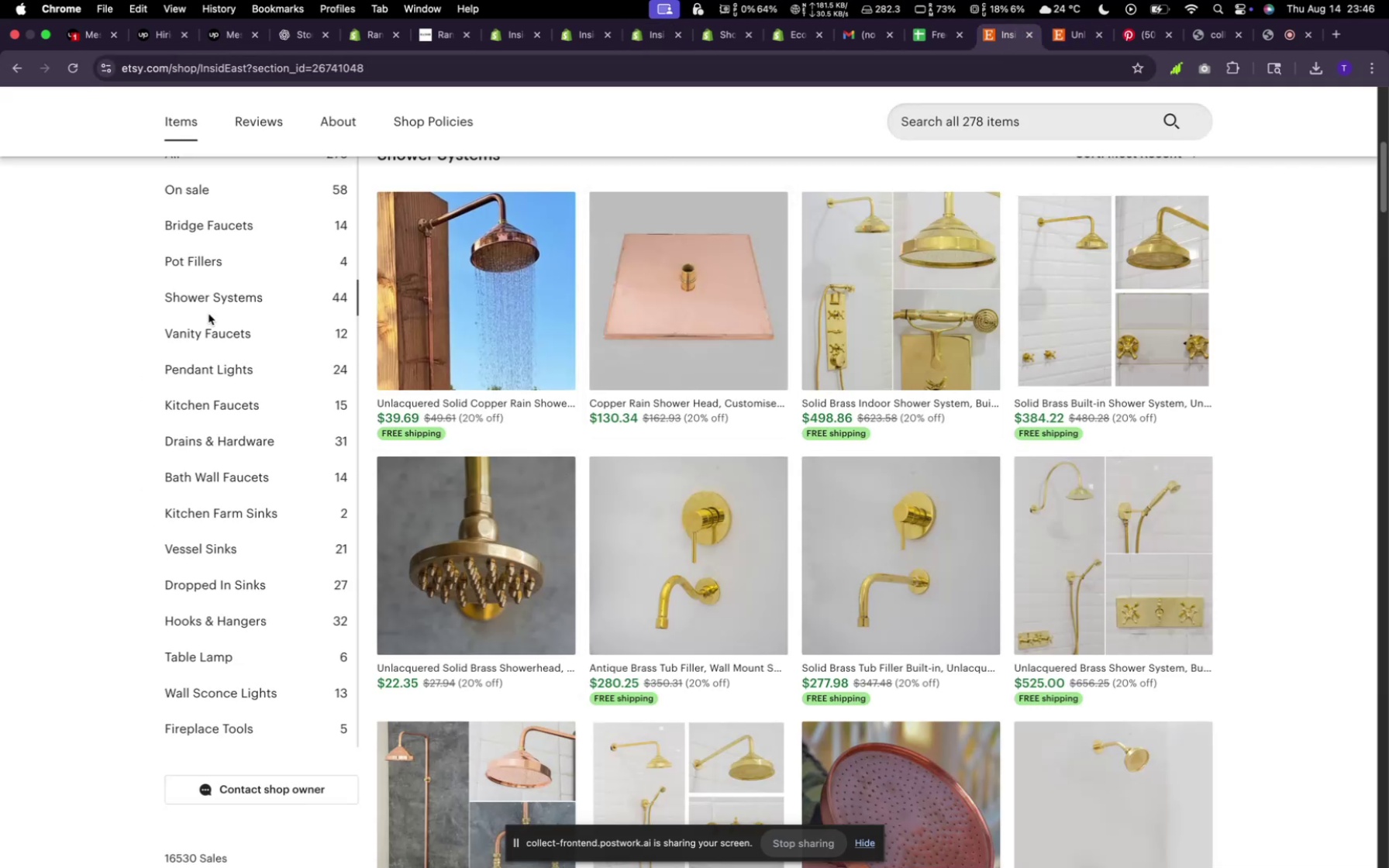 
left_click([233, 334])
 